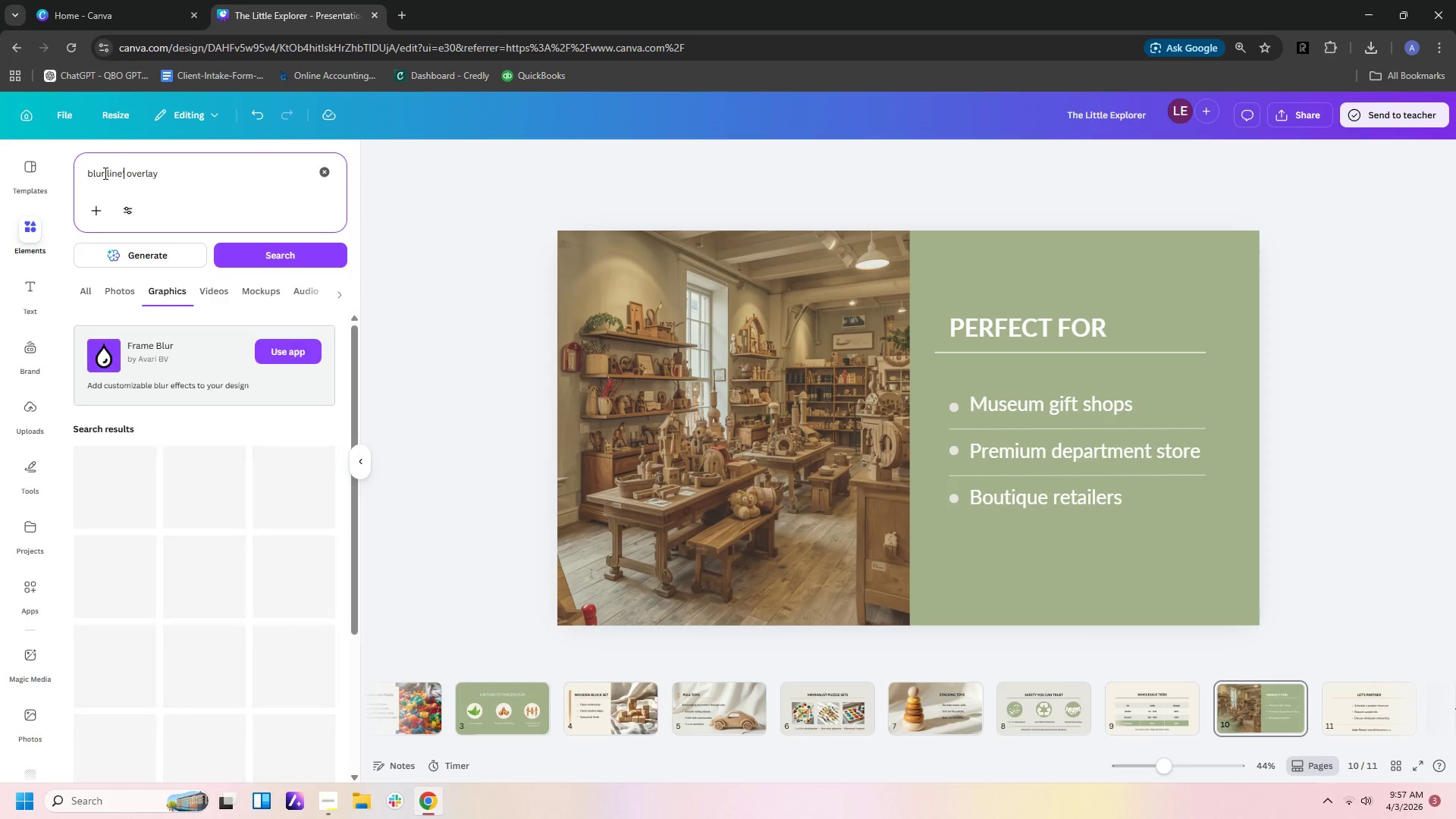 
key(Enter)
 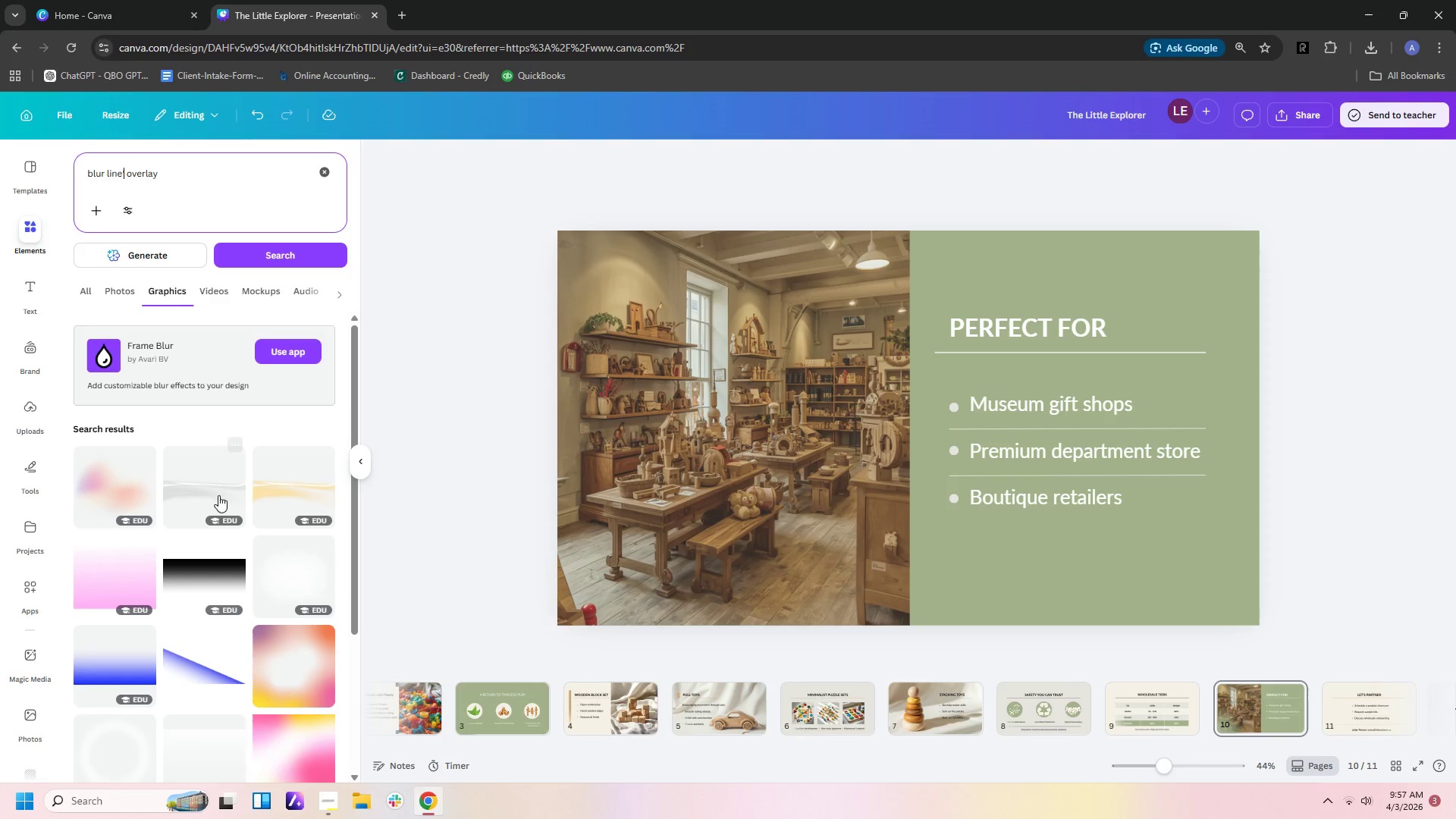 
left_click([221, 497])
 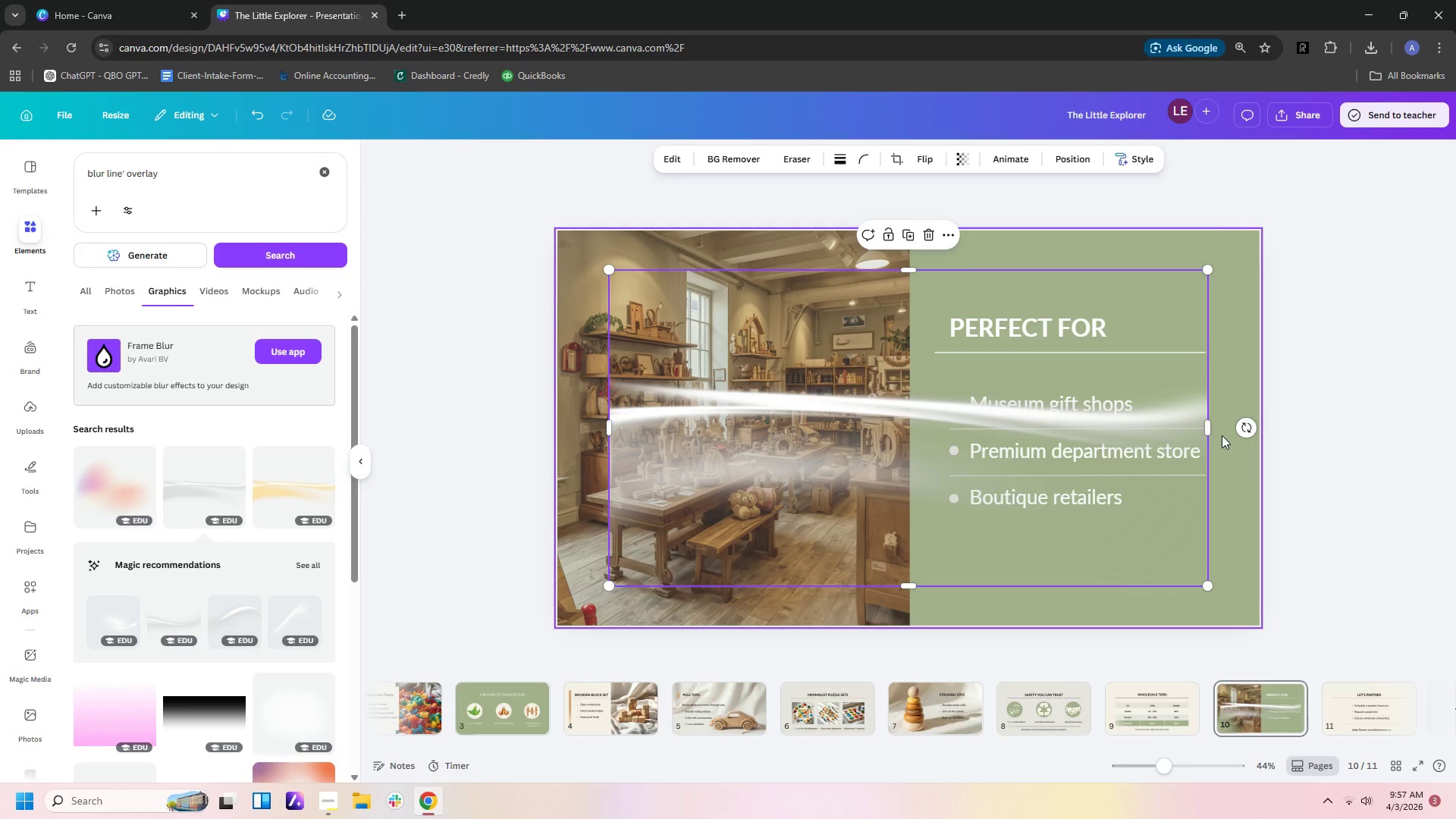 
left_click_drag(start_coordinate=[1247, 428], to_coordinate=[940, 748])
 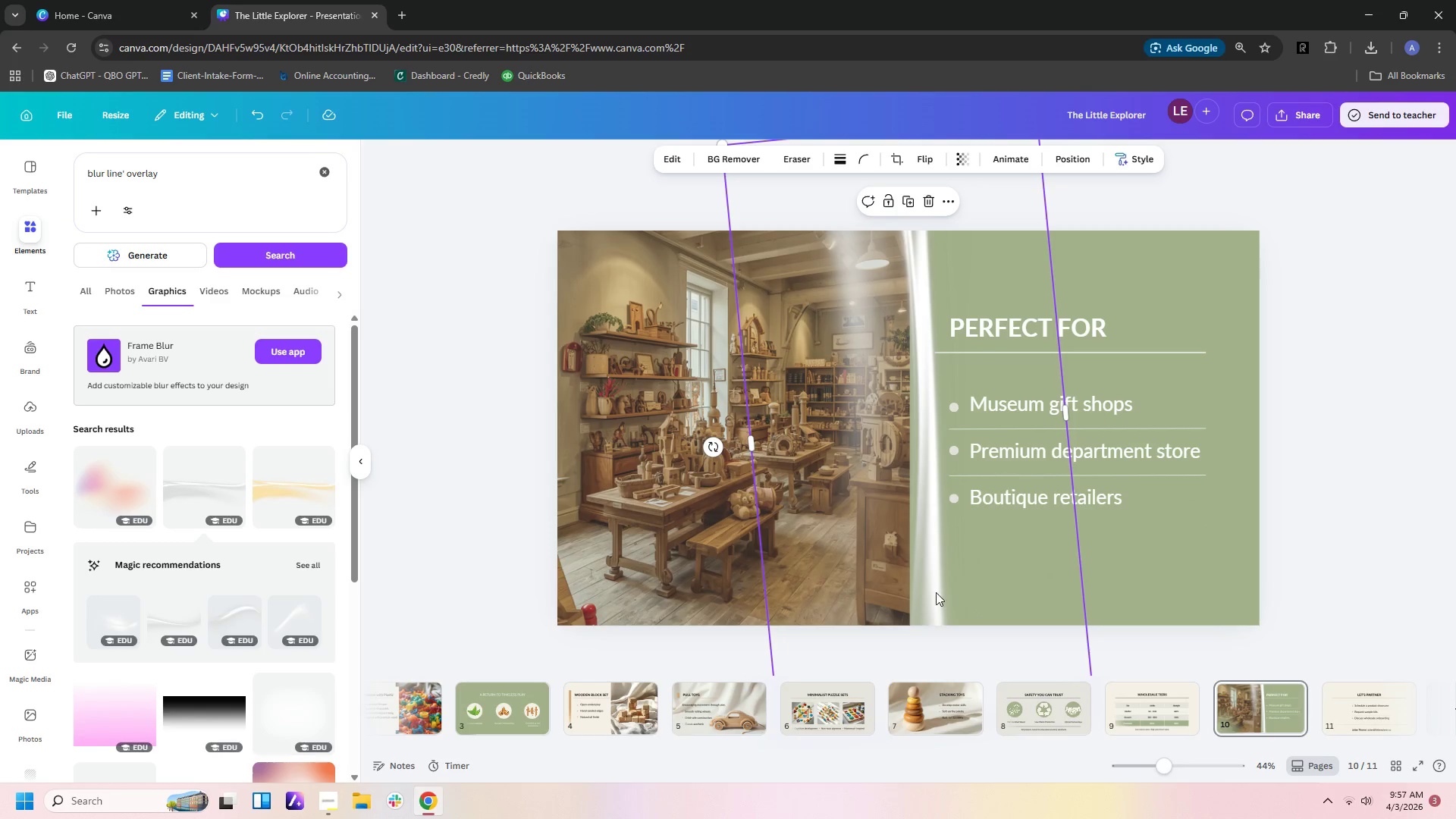 
left_click_drag(start_coordinate=[934, 591], to_coordinate=[915, 434])
 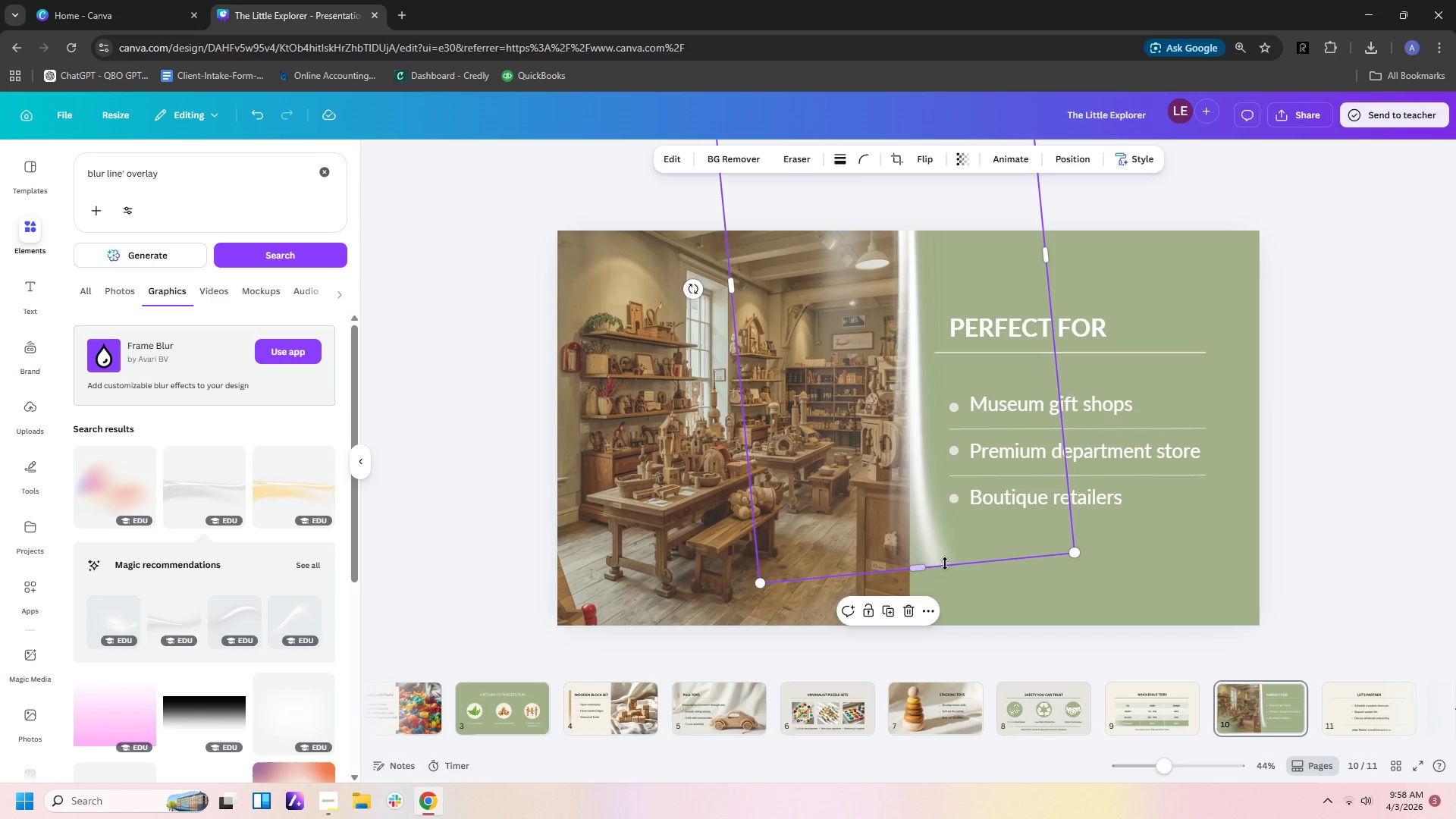 
left_click_drag(start_coordinate=[922, 564], to_coordinate=[889, 417])
 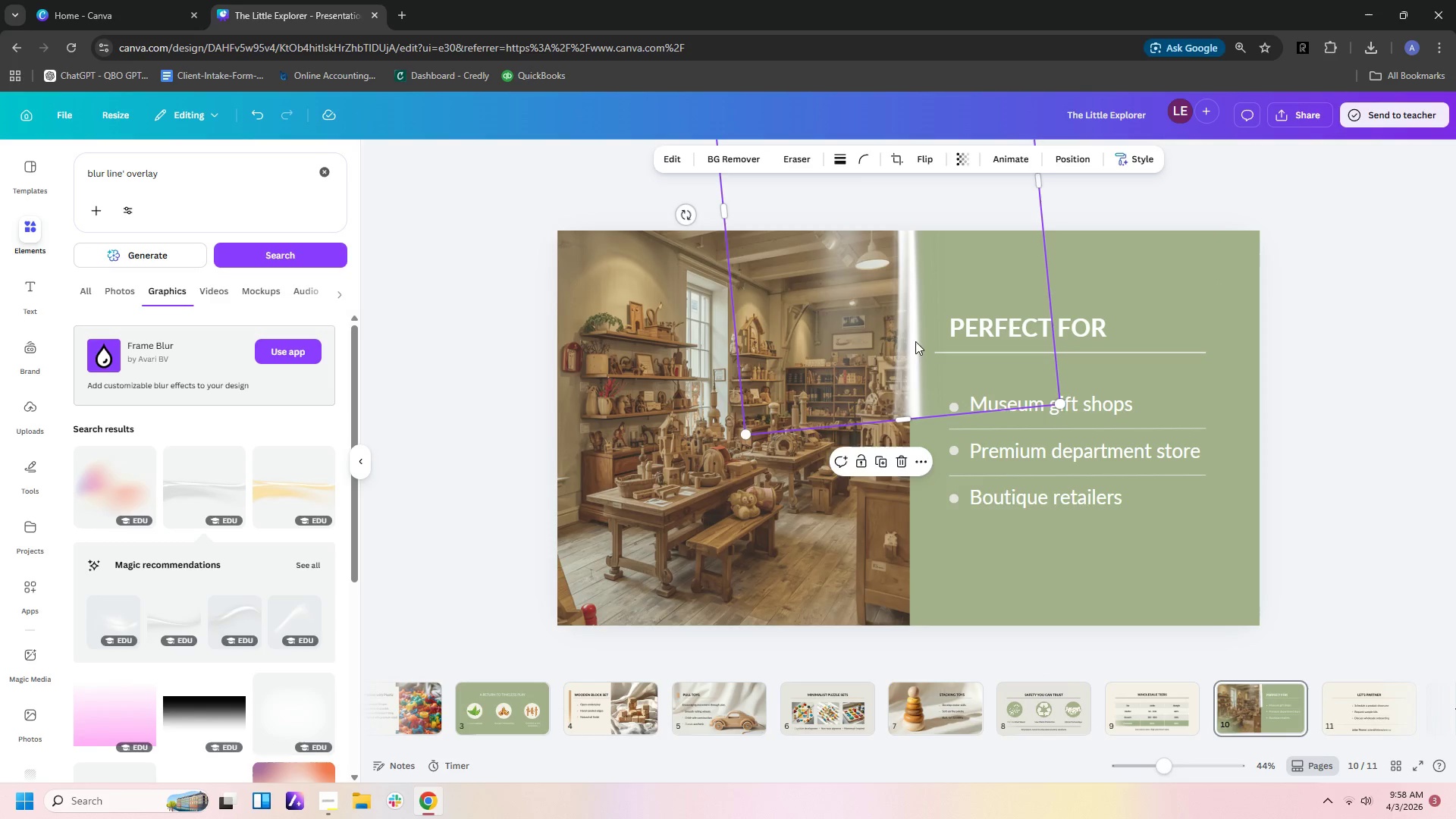 
left_click_drag(start_coordinate=[914, 340], to_coordinate=[921, 581])
 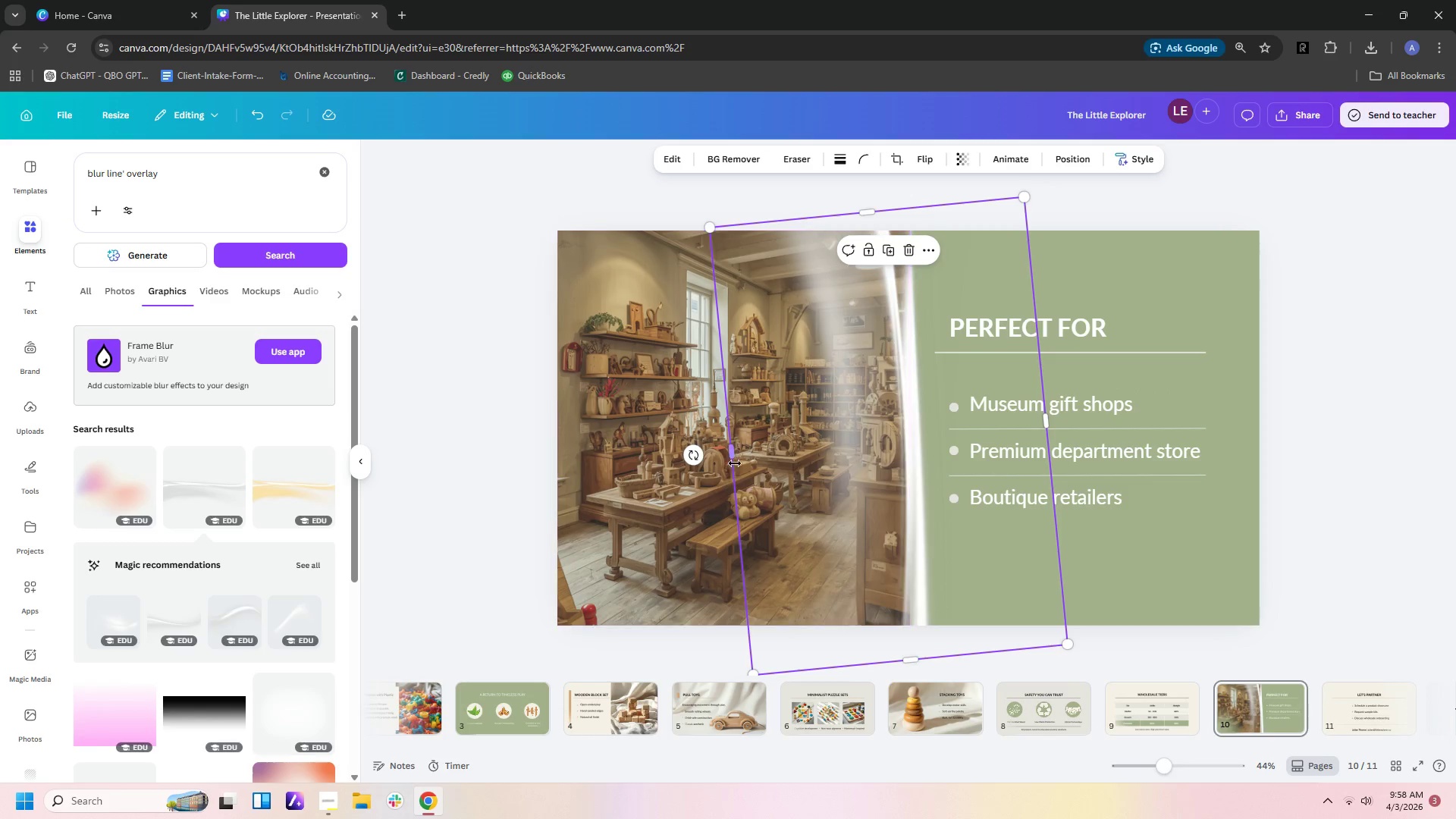 
left_click_drag(start_coordinate=[730, 454], to_coordinate=[868, 420])
 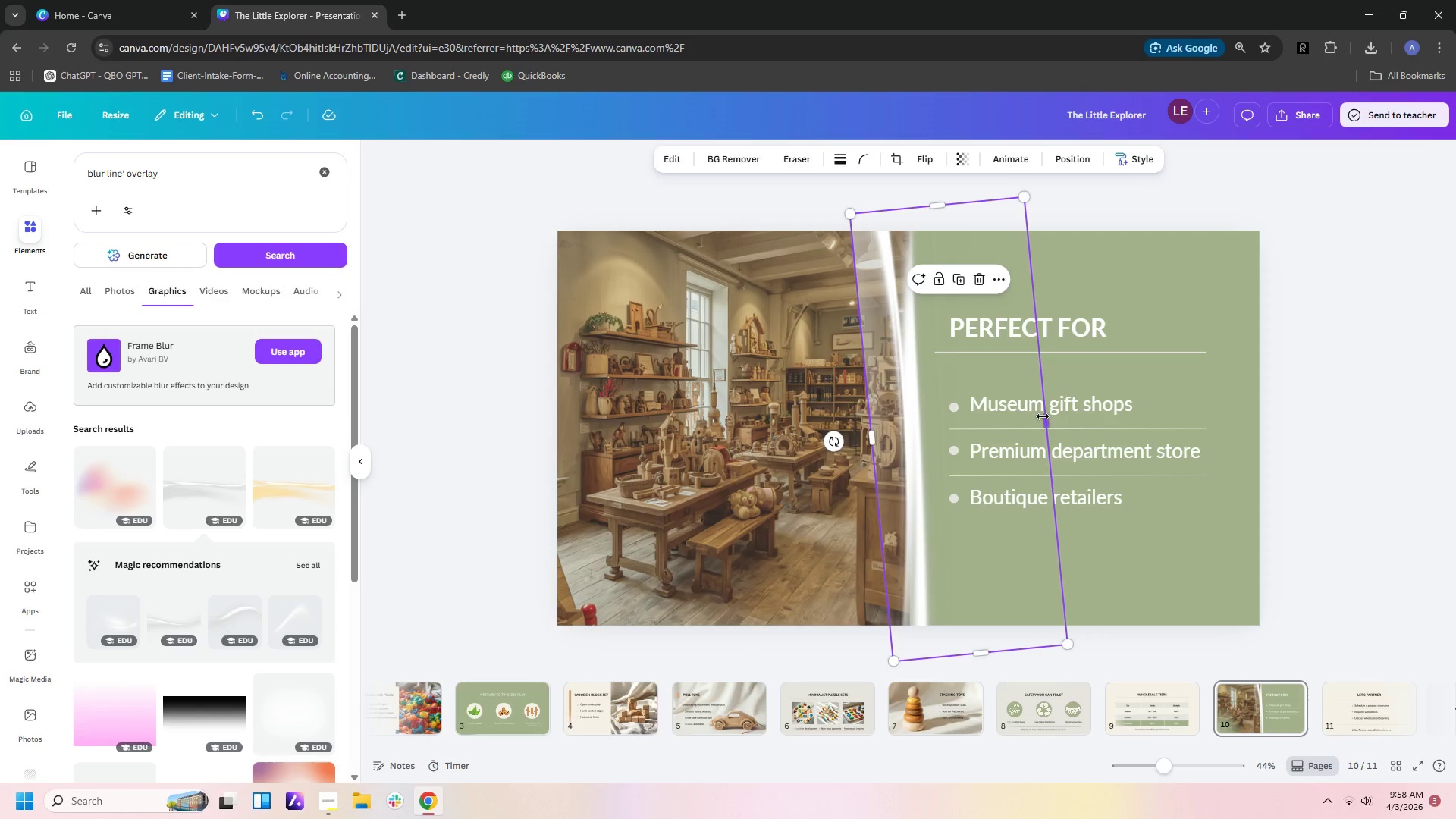 
left_click_drag(start_coordinate=[1046, 416], to_coordinate=[963, 442])
 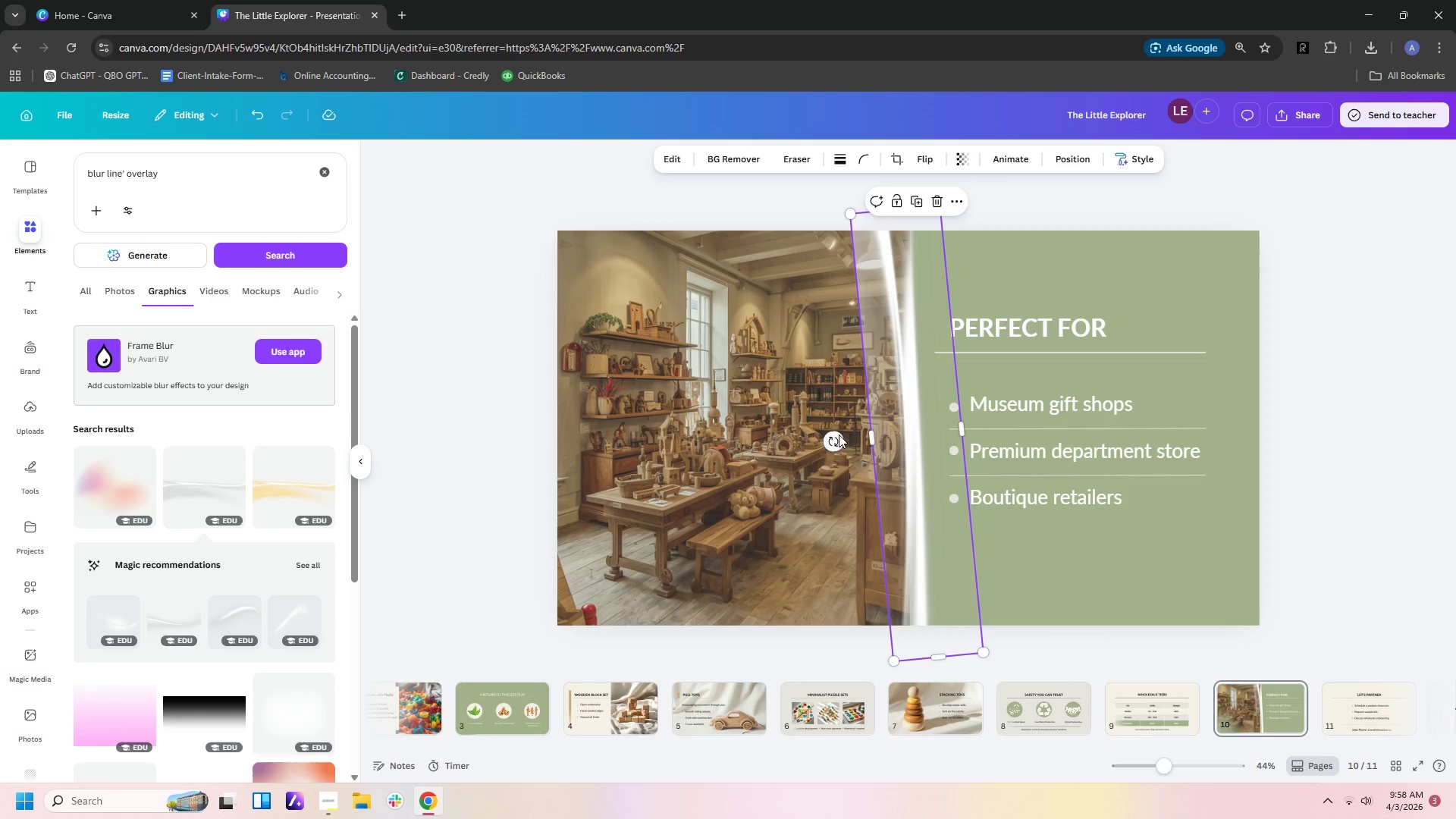 
left_click_drag(start_coordinate=[836, 435], to_coordinate=[837, 428])
 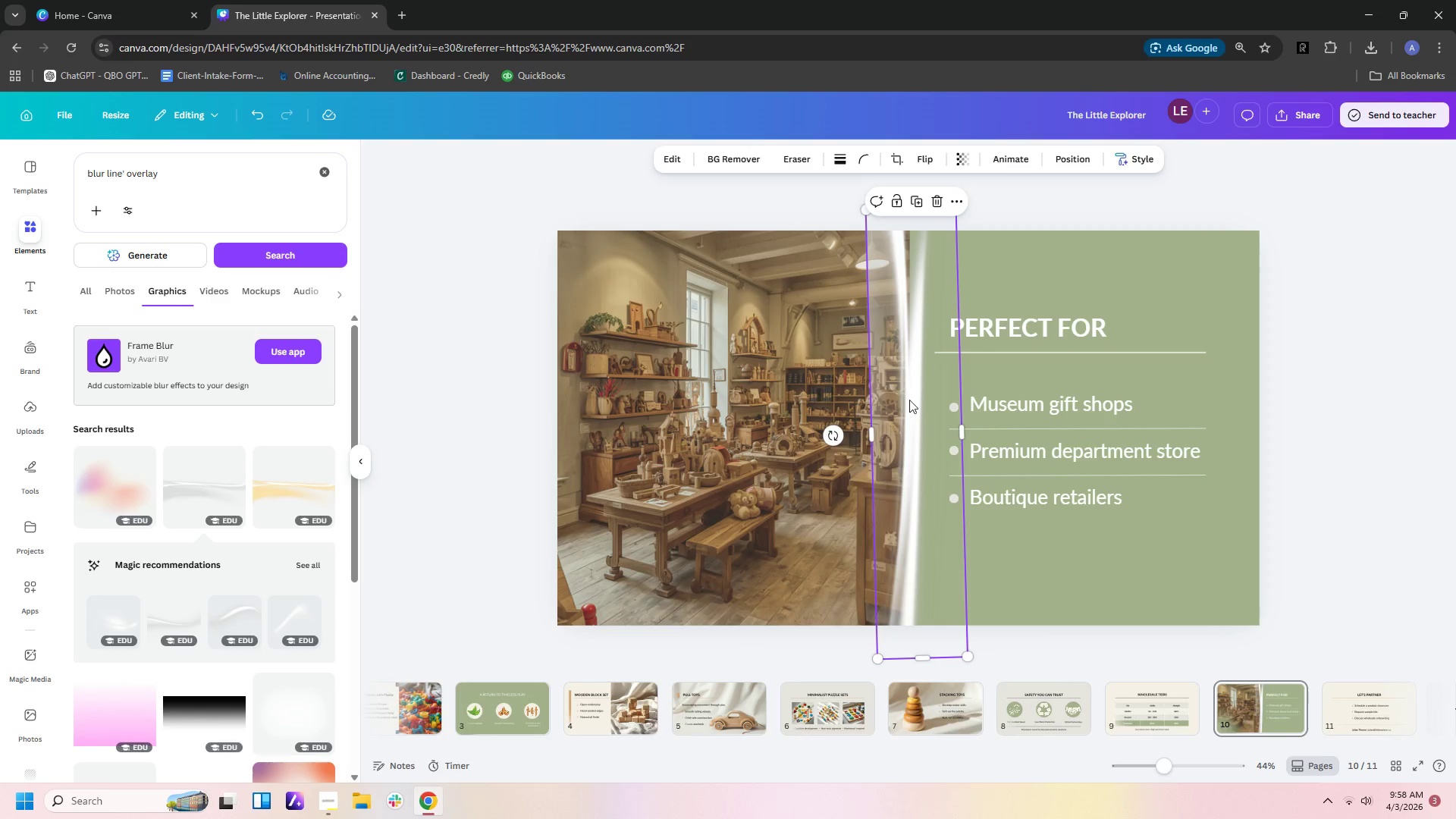 
left_click_drag(start_coordinate=[909, 409], to_coordinate=[912, 336])
 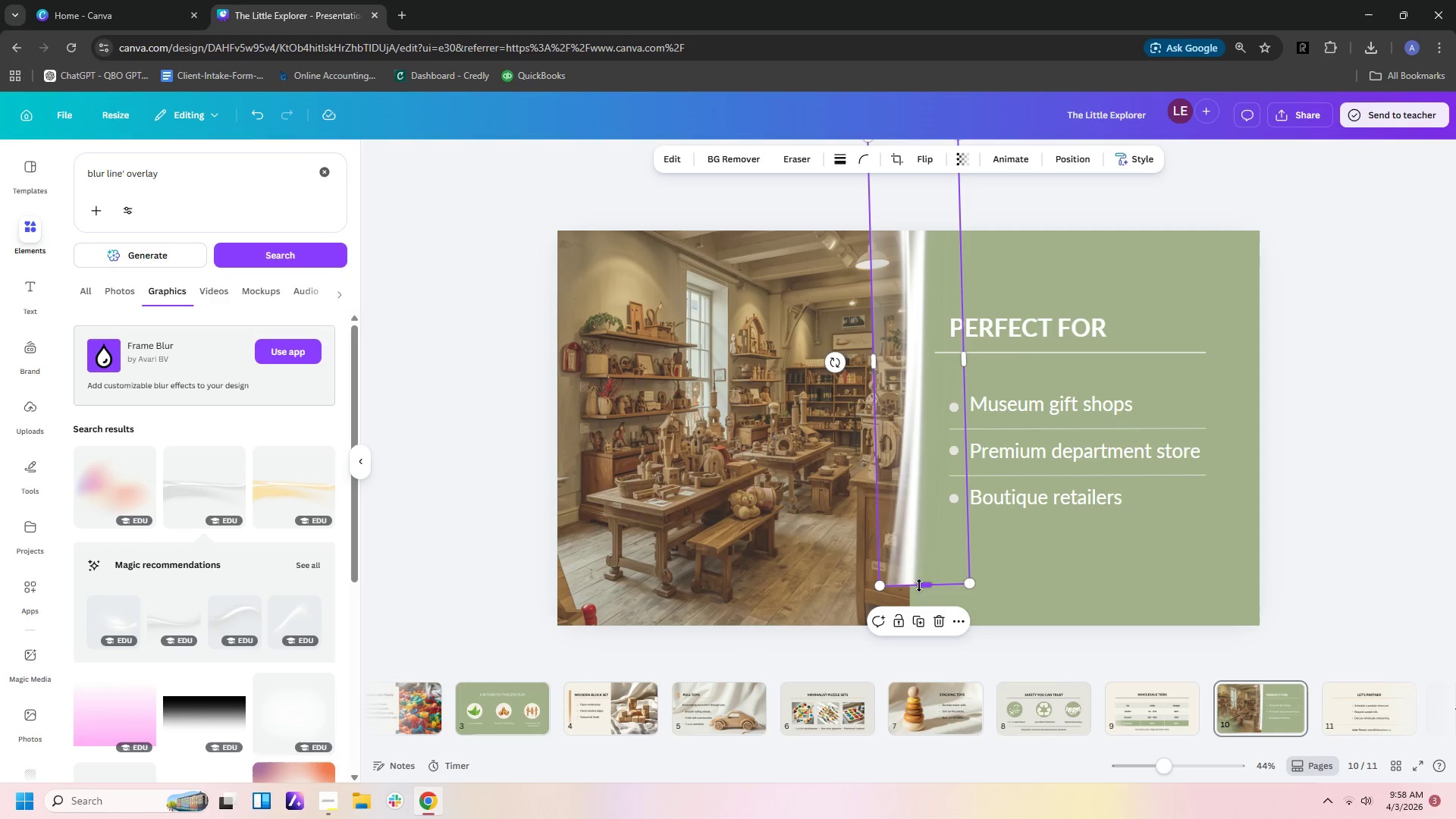 
left_click_drag(start_coordinate=[921, 585], to_coordinate=[922, 625])
 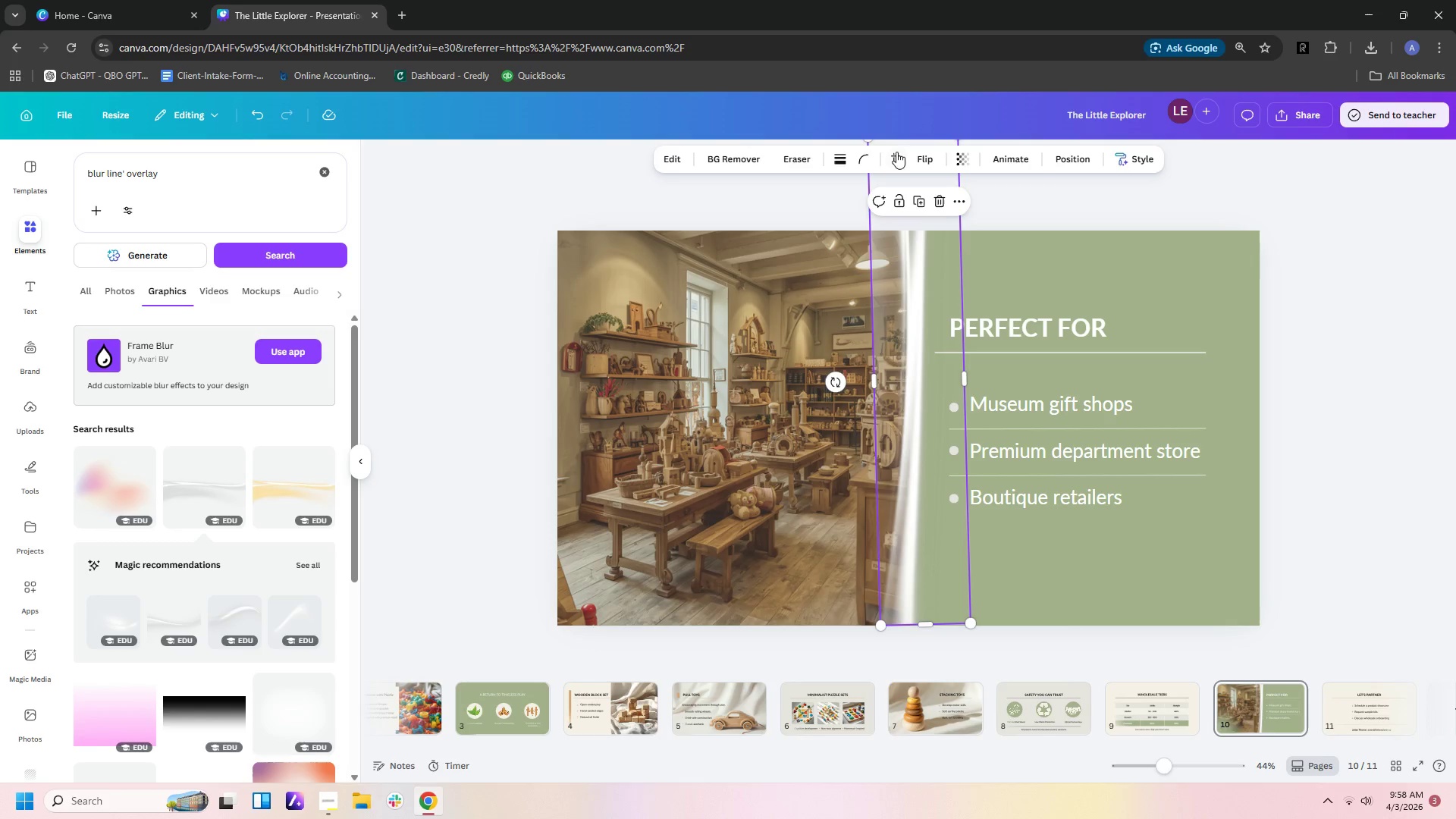 
scroll: coordinate [963, 356], scroll_direction: up, amount: 3.0
 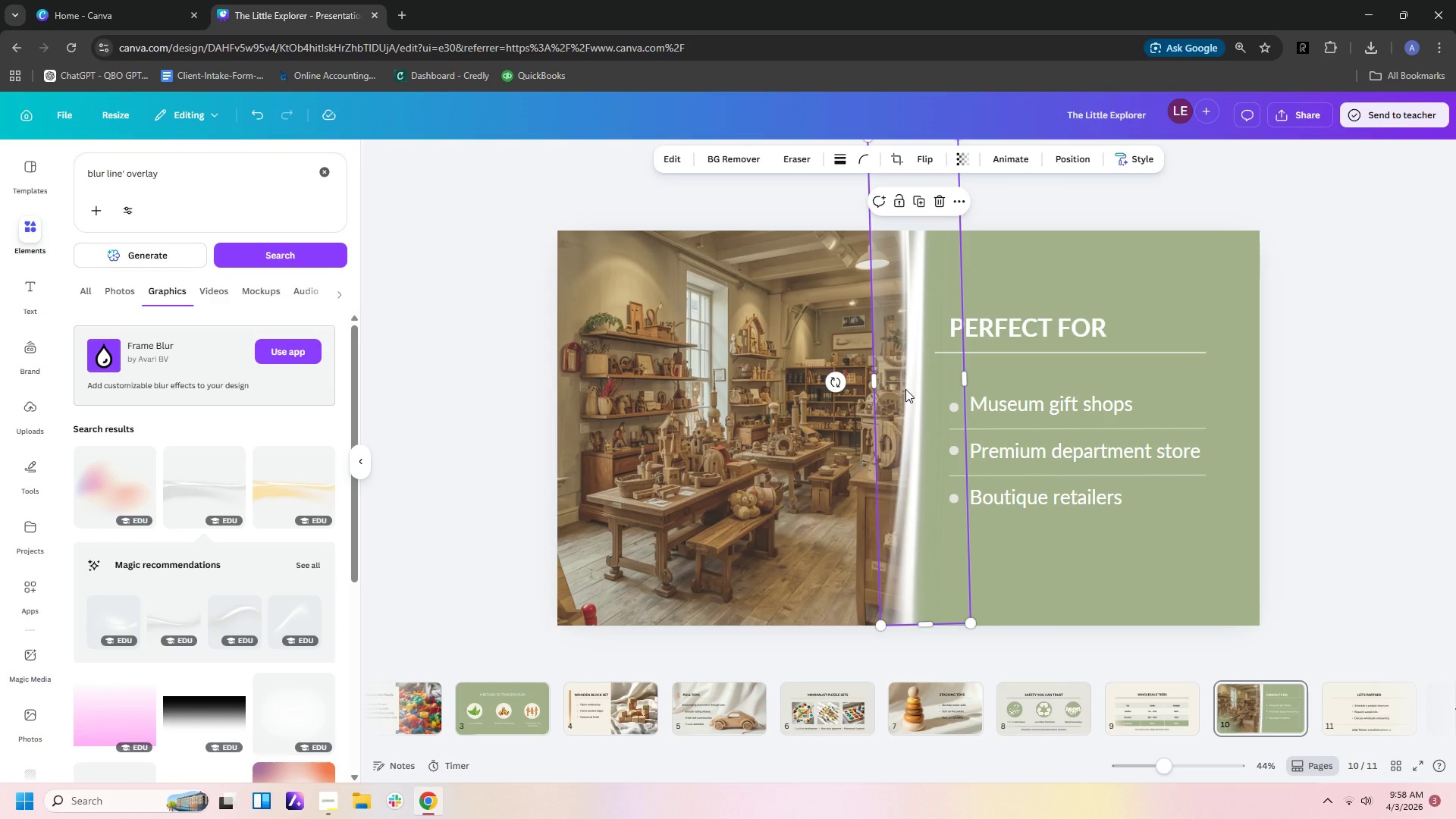 
left_click_drag(start_coordinate=[905, 389], to_coordinate=[907, 480])
 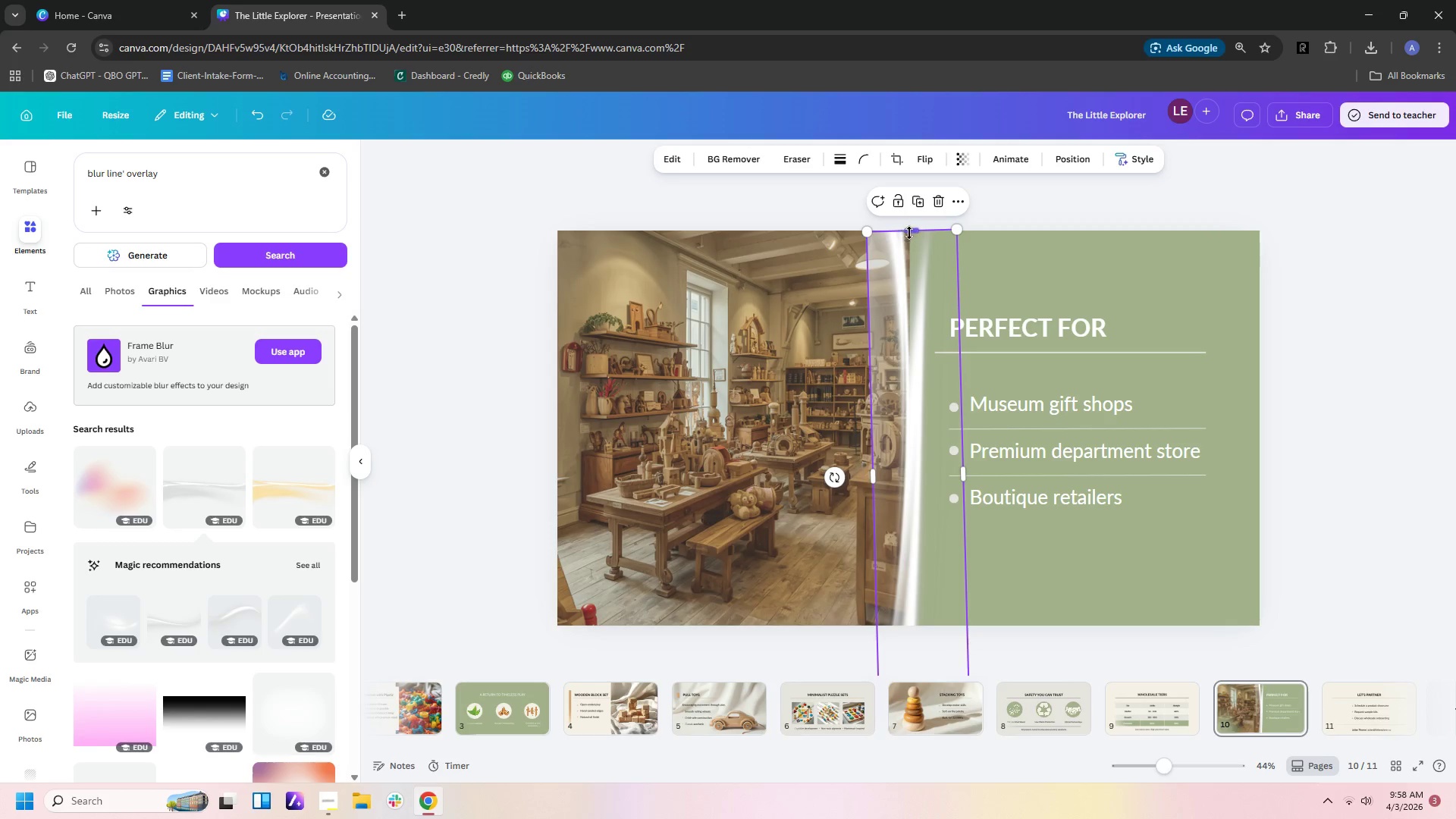 
left_click_drag(start_coordinate=[917, 232], to_coordinate=[915, 357])
 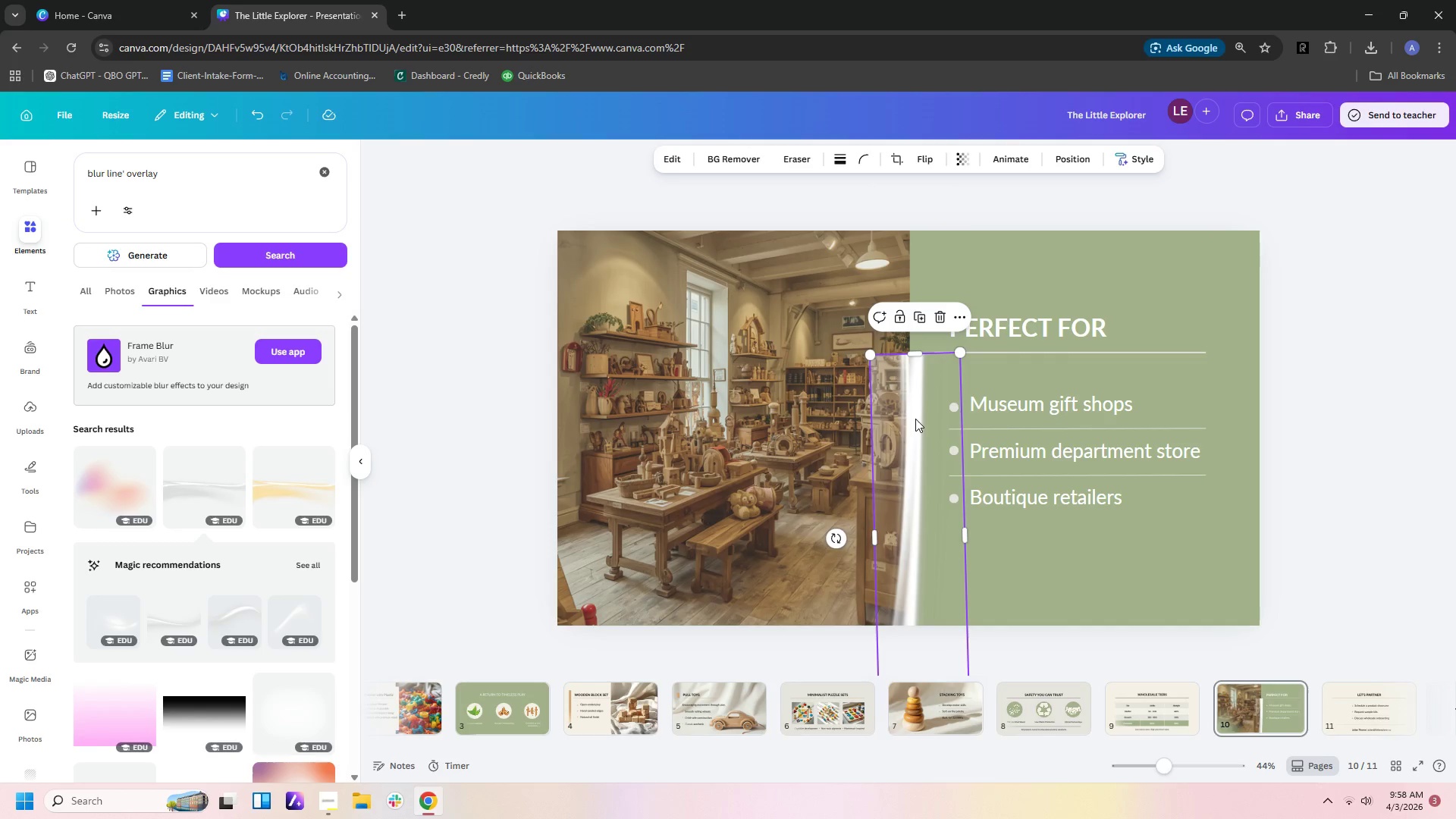 
left_click_drag(start_coordinate=[915, 419], to_coordinate=[913, 297])
 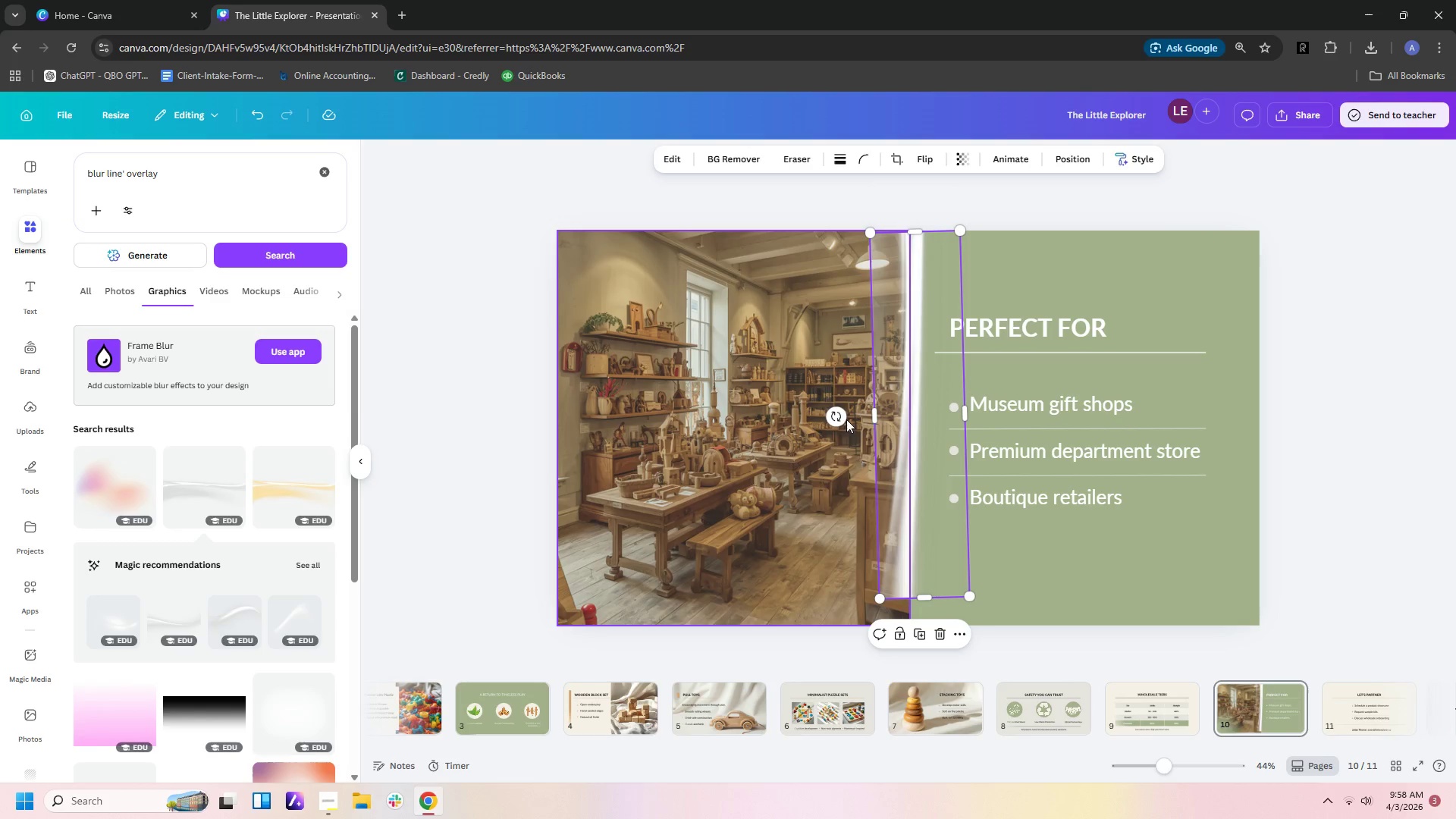 
left_click_drag(start_coordinate=[837, 415], to_coordinate=[841, 412])
 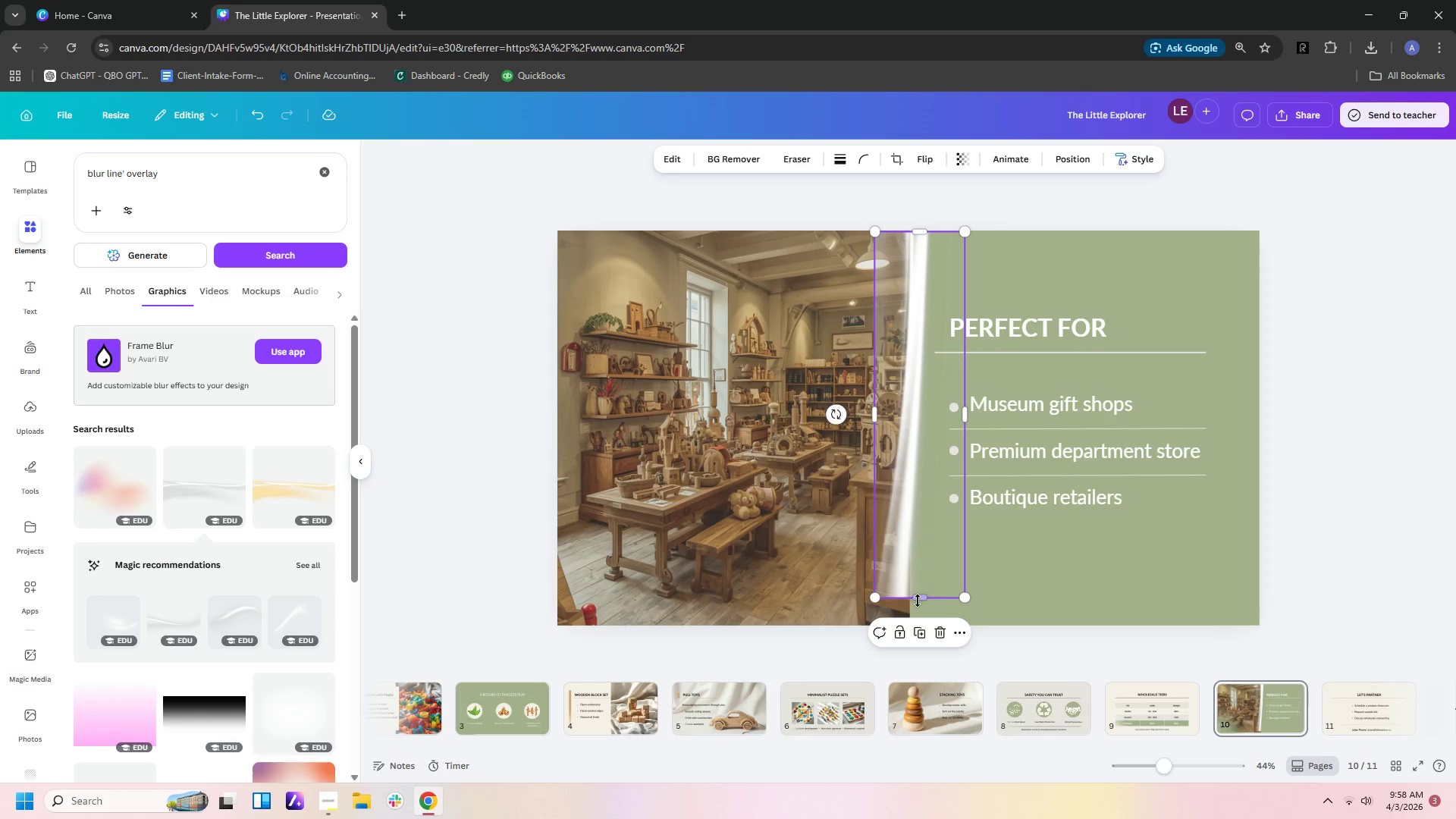 
left_click_drag(start_coordinate=[918, 594], to_coordinate=[919, 623])
 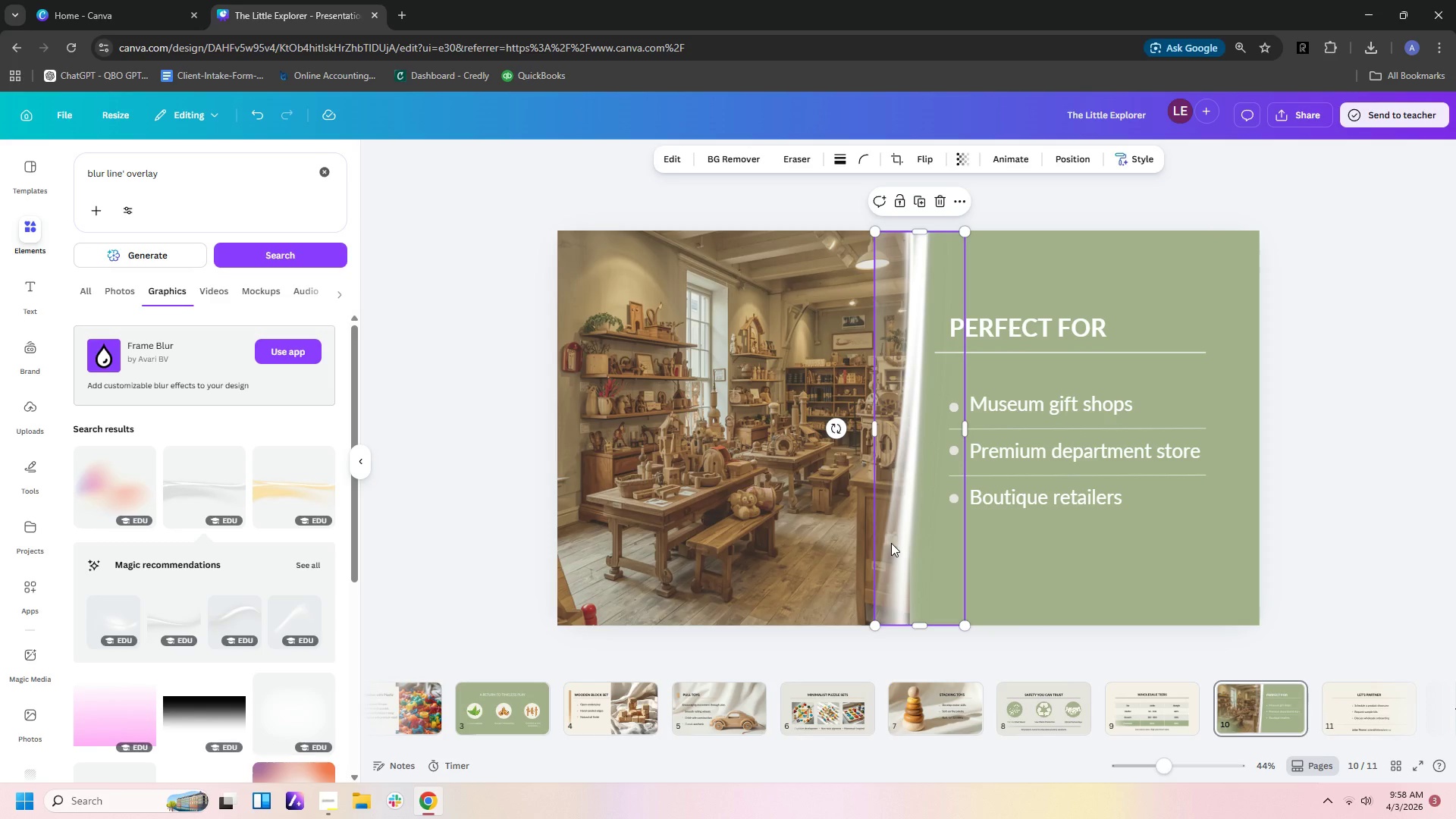 
left_click_drag(start_coordinate=[891, 543], to_coordinate=[893, 538])
 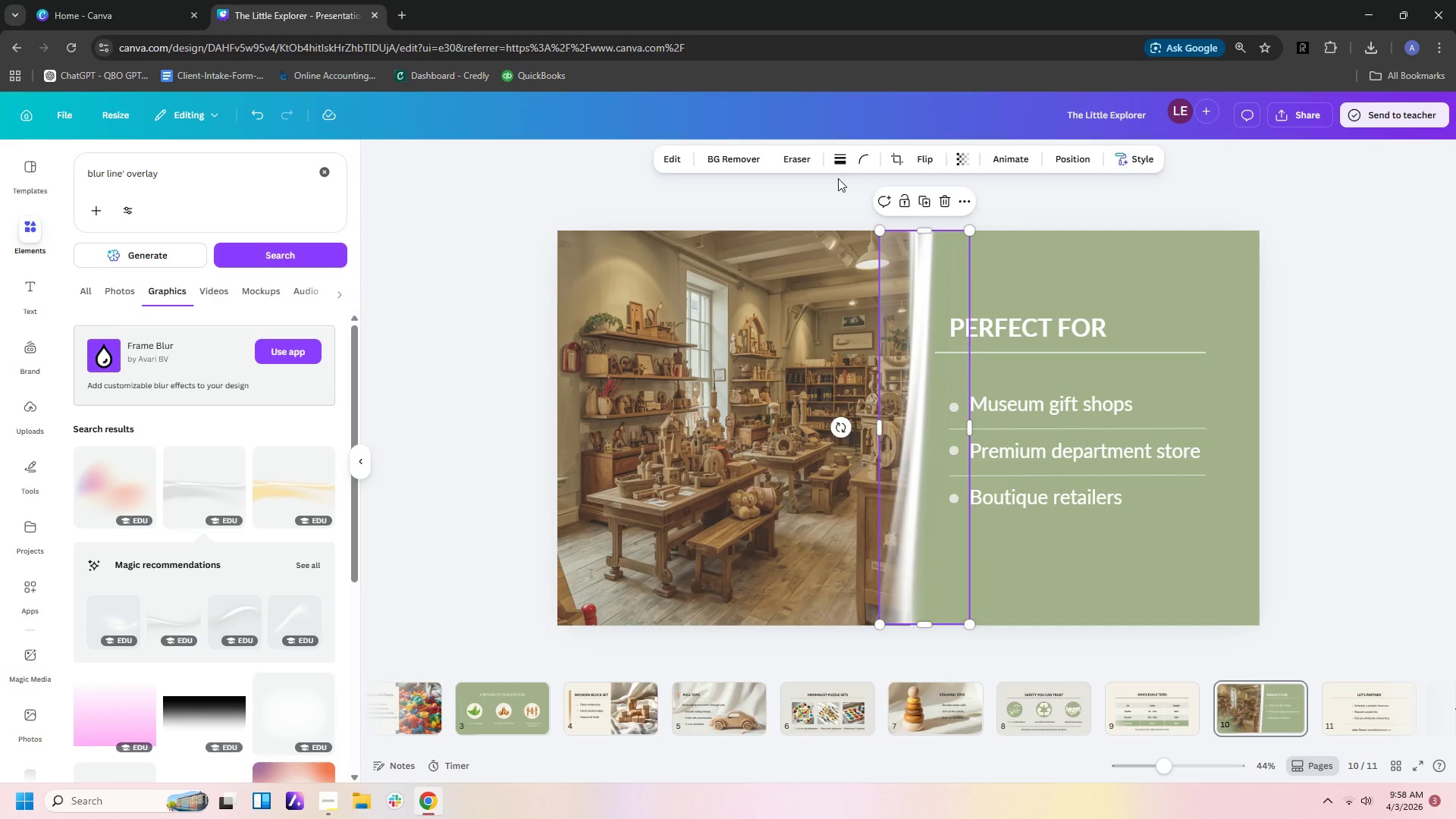 
left_click([1131, 465])
 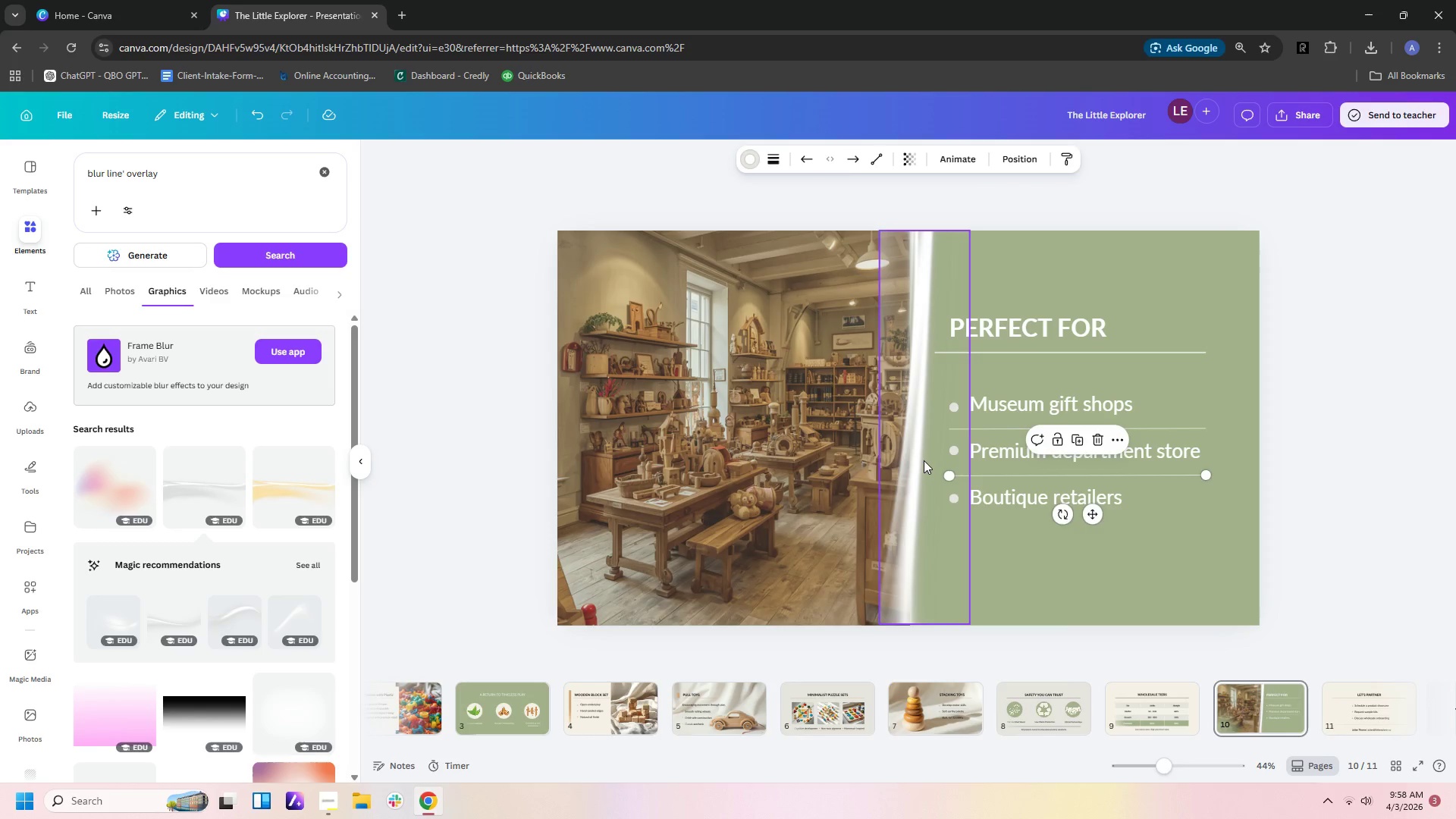 
left_click([921, 460])
 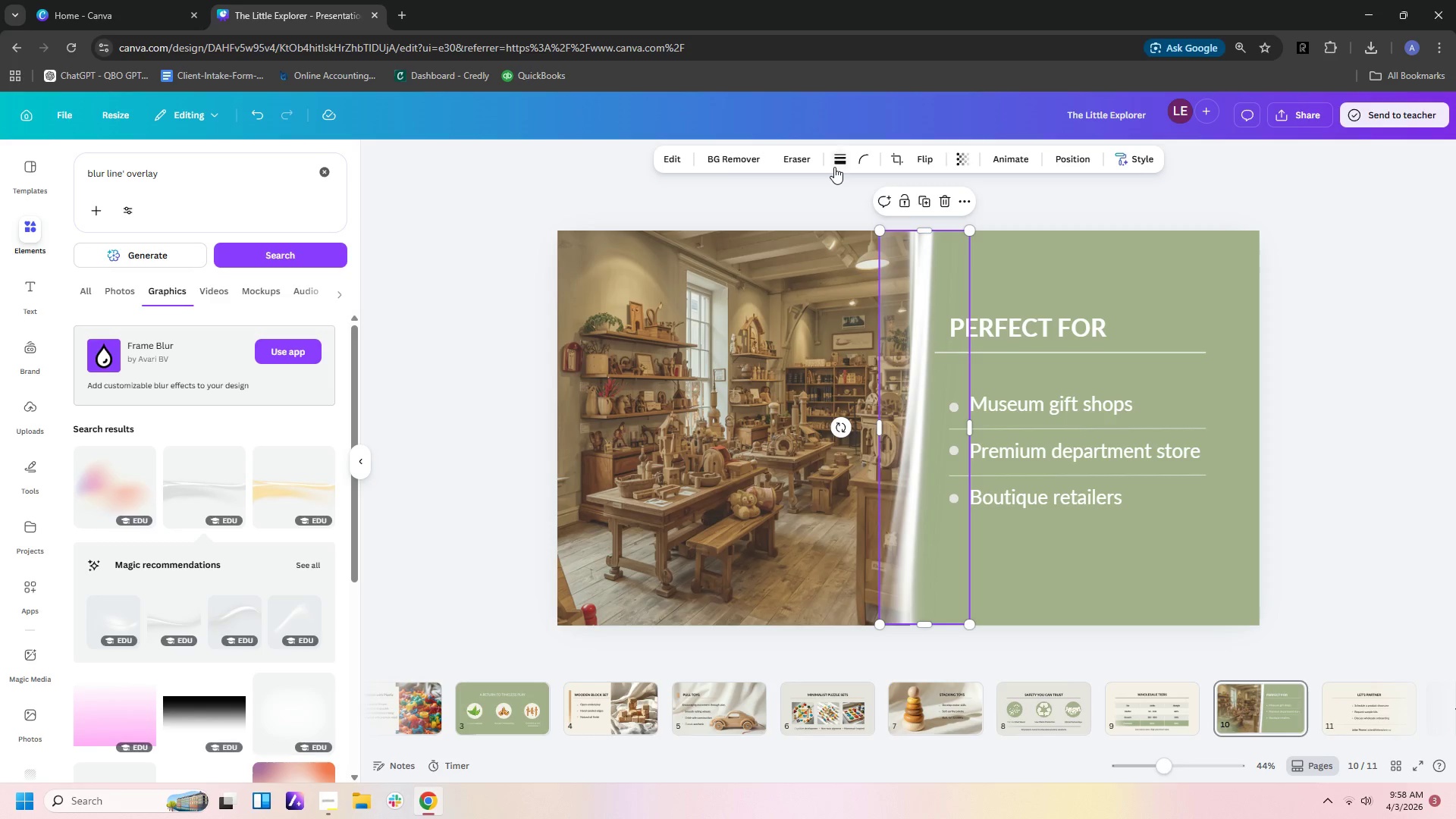 
left_click([839, 164])
 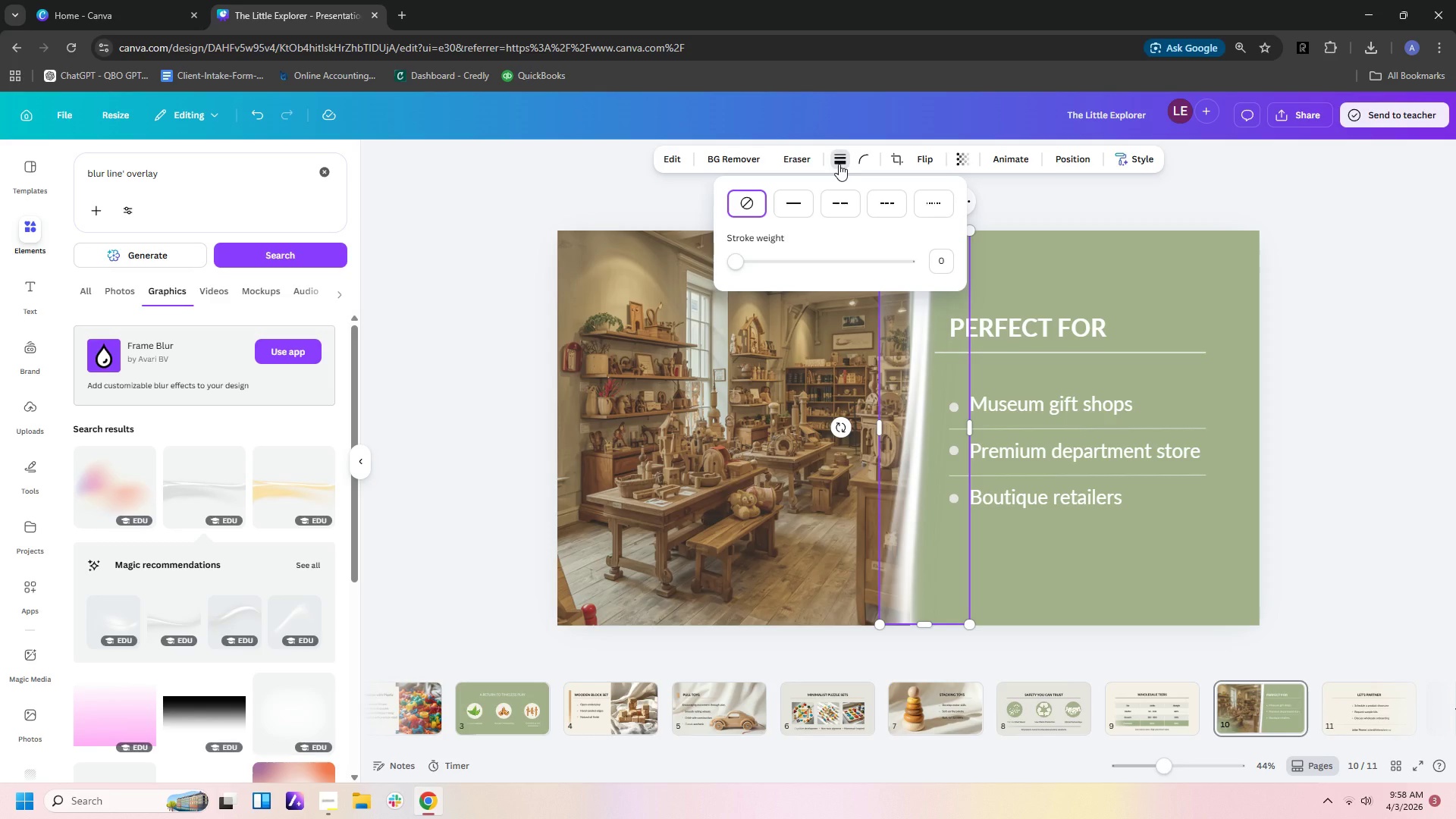 
left_click([839, 164])
 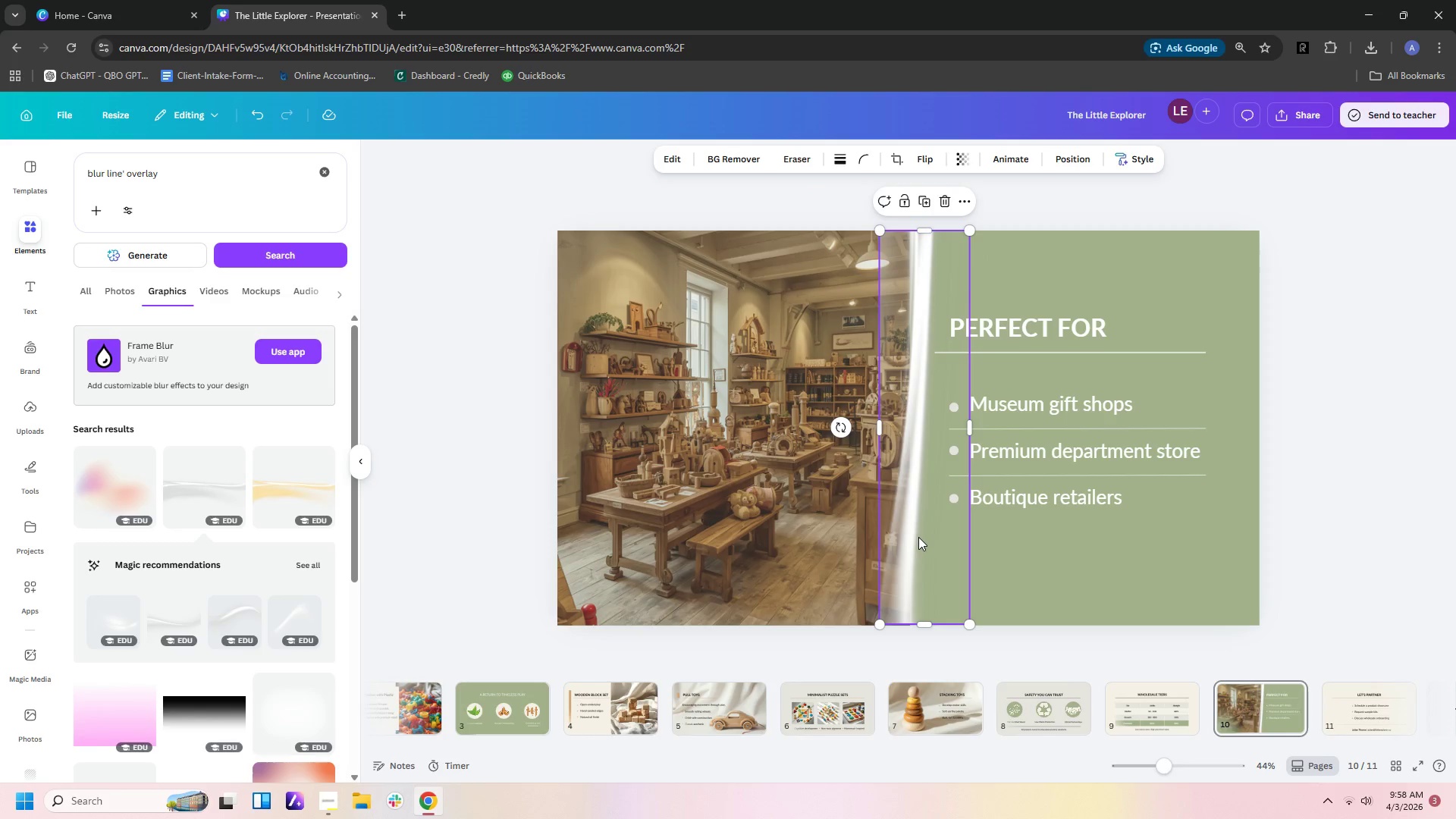 
left_click([916, 538])
 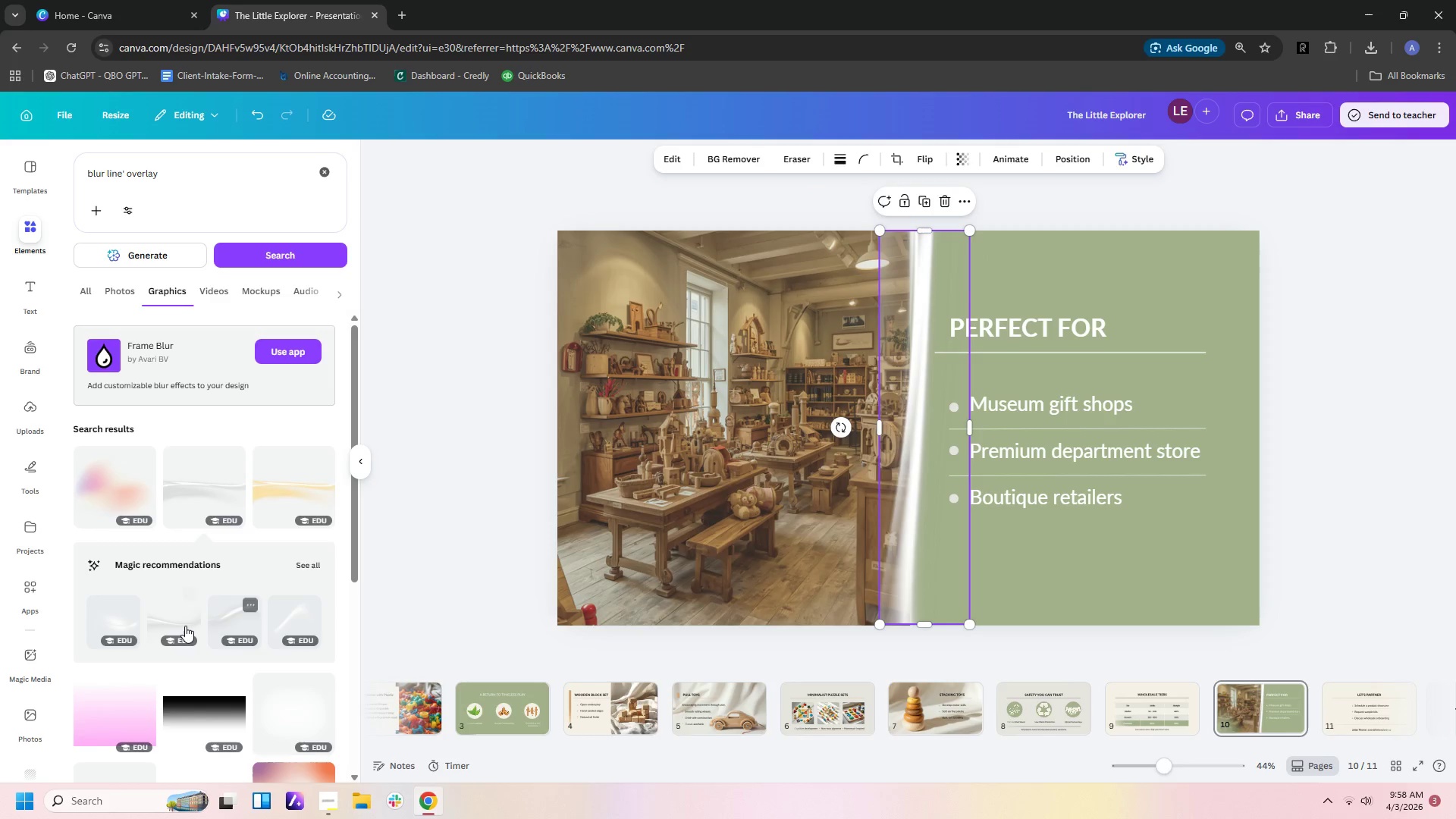 
left_click([290, 618])
 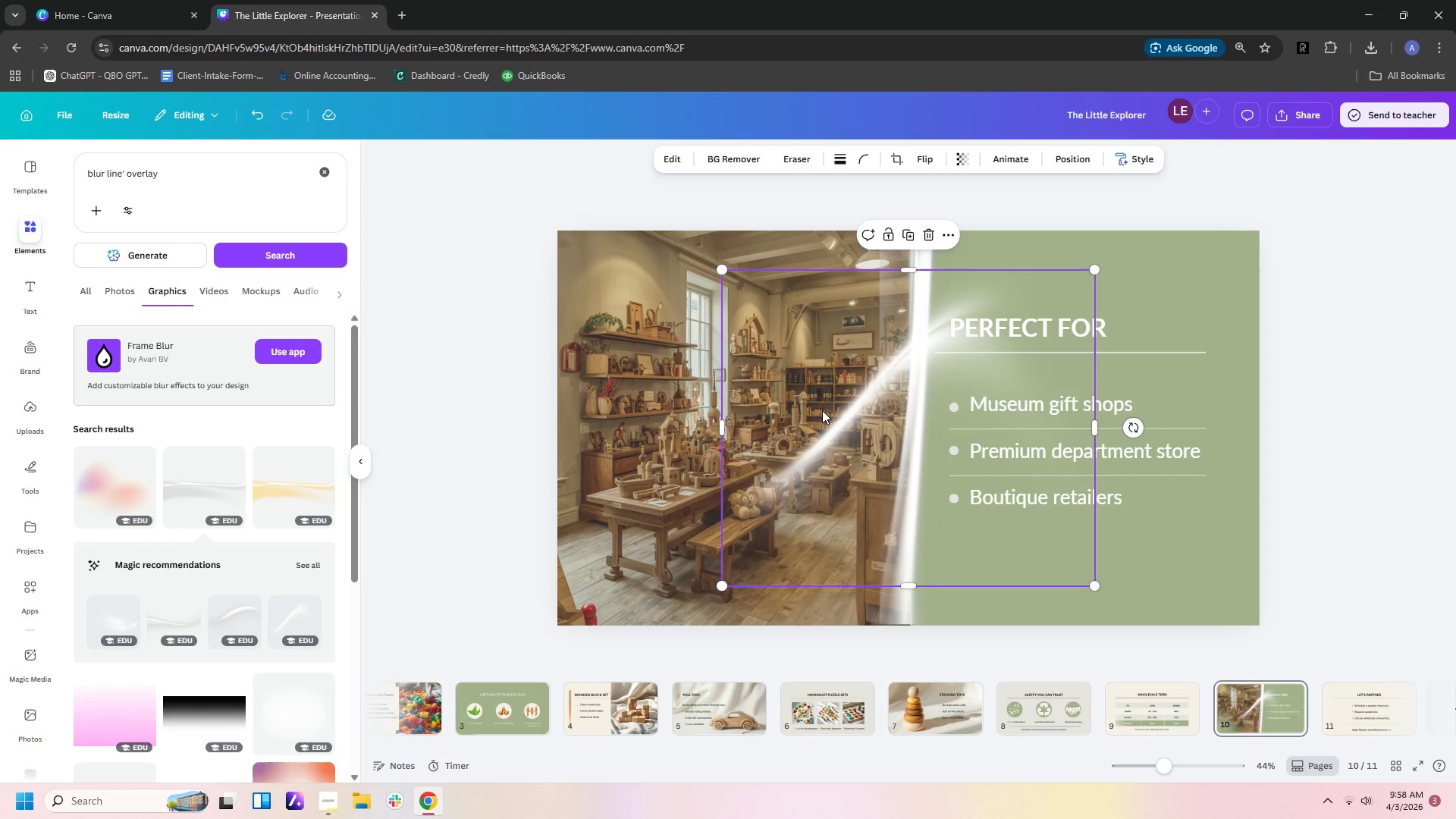 
key(Delete)
 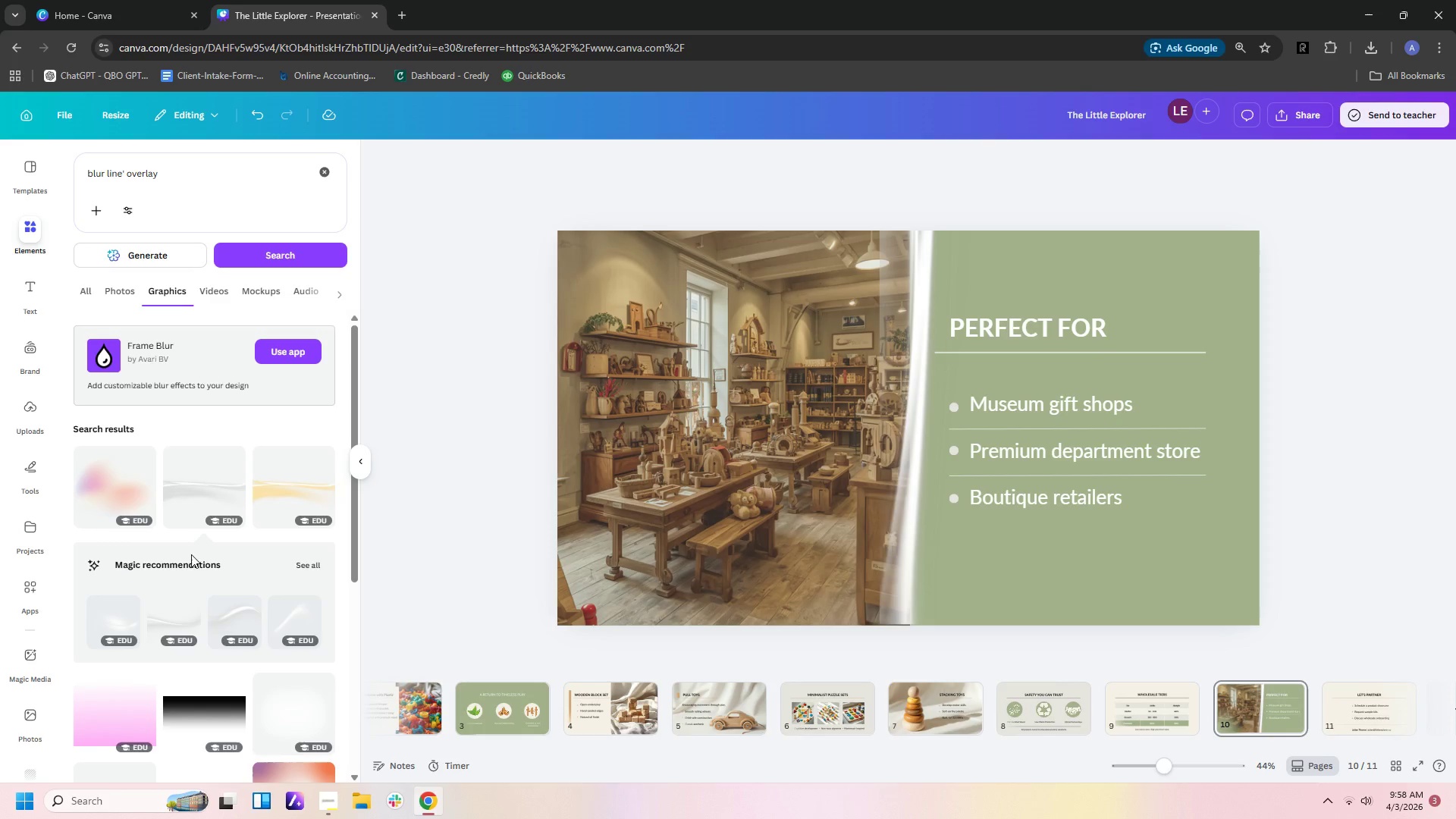 
scroll: coordinate [196, 559], scroll_direction: down, amount: 5.0
 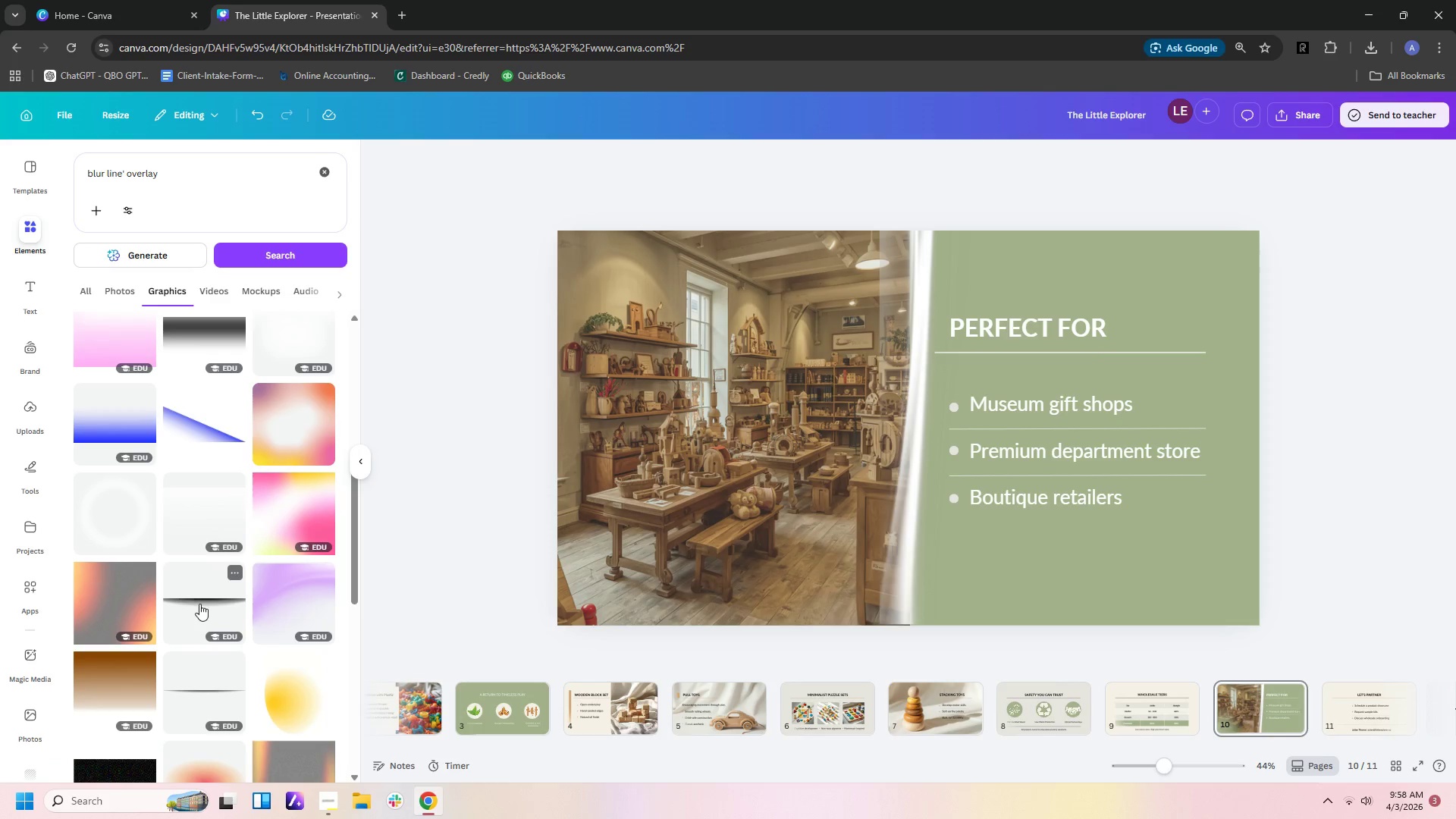 
left_click([201, 609])
 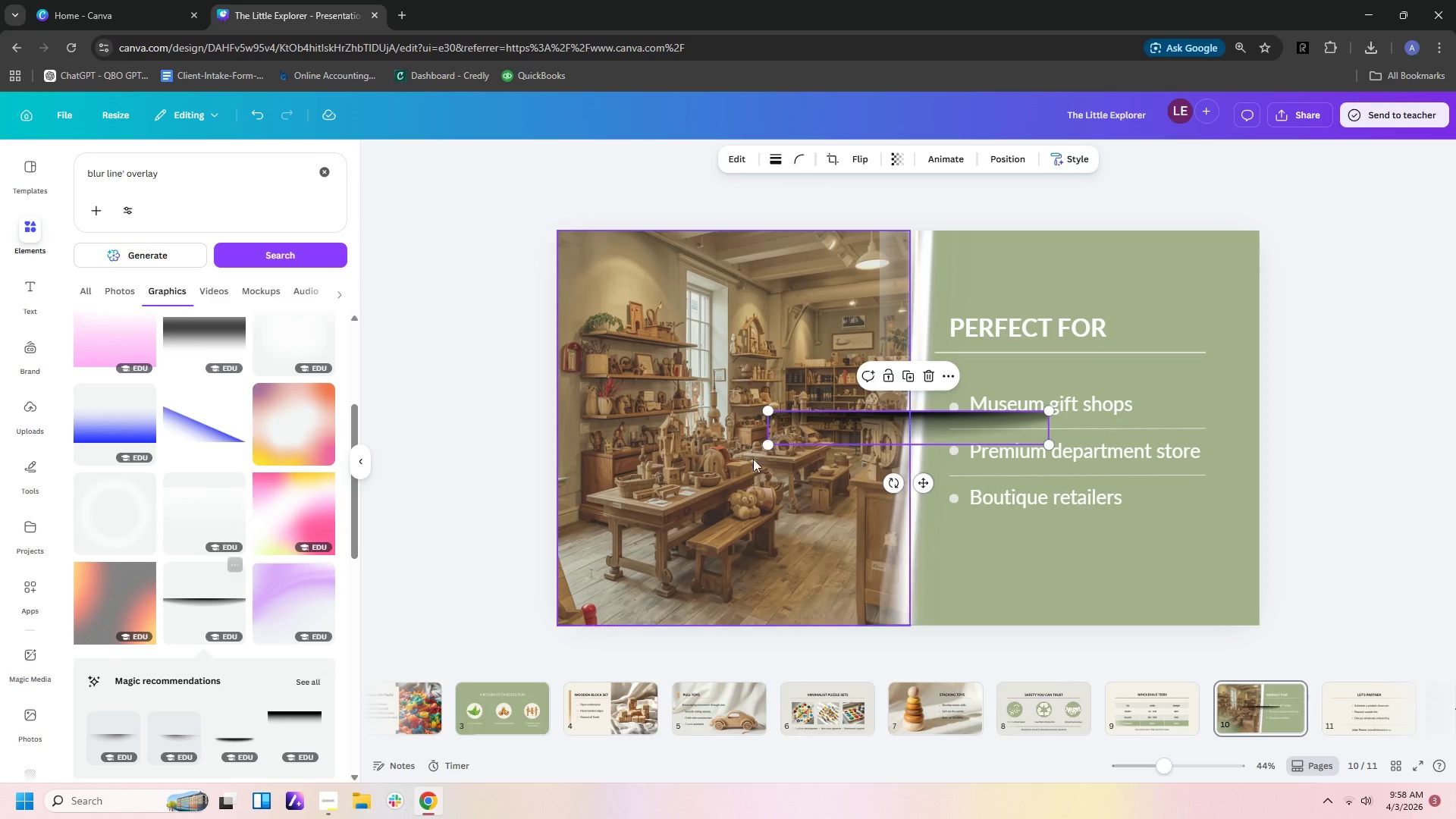 
key(Delete)
 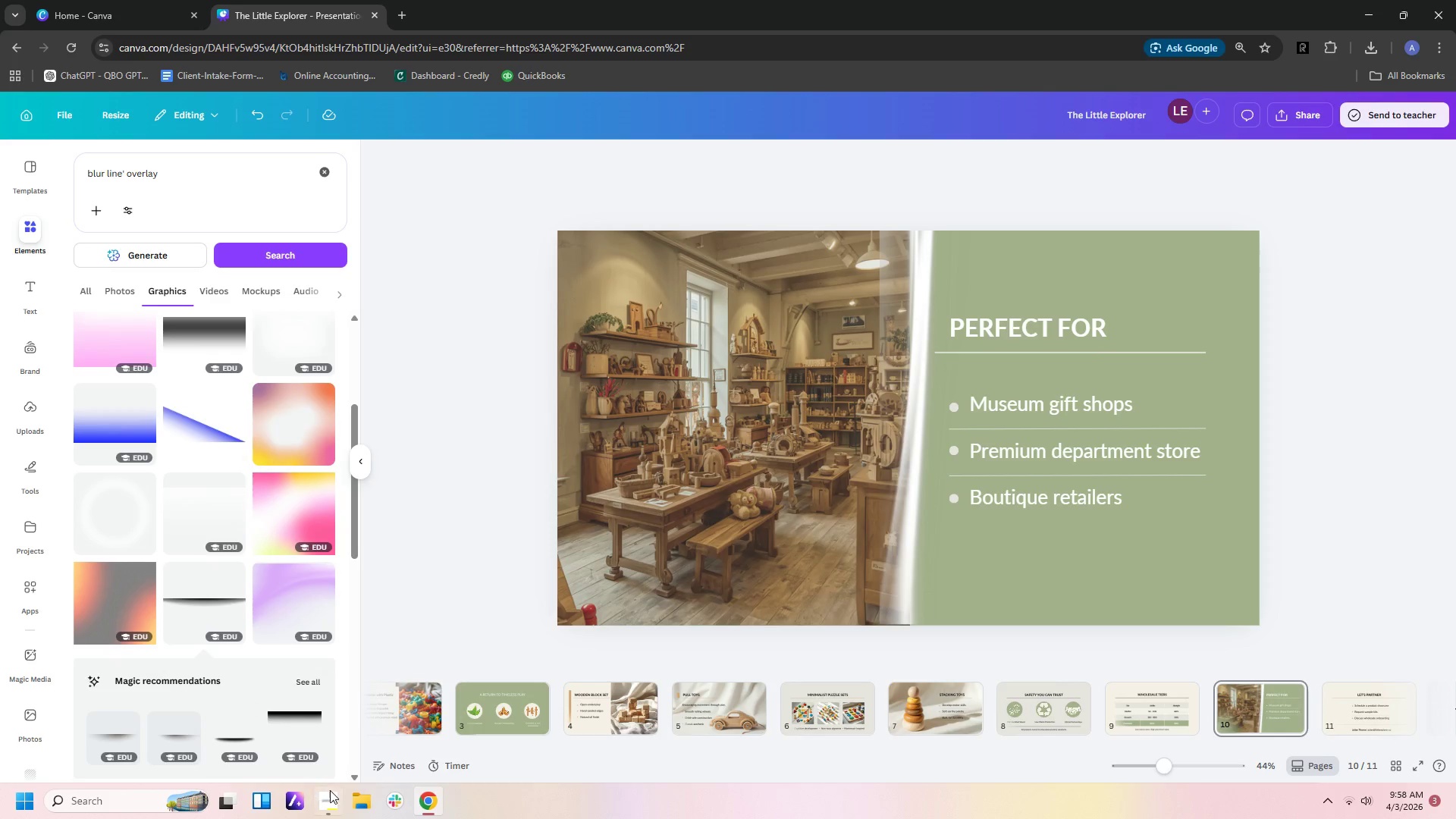 
scroll: coordinate [271, 660], scroll_direction: down, amount: 3.0
 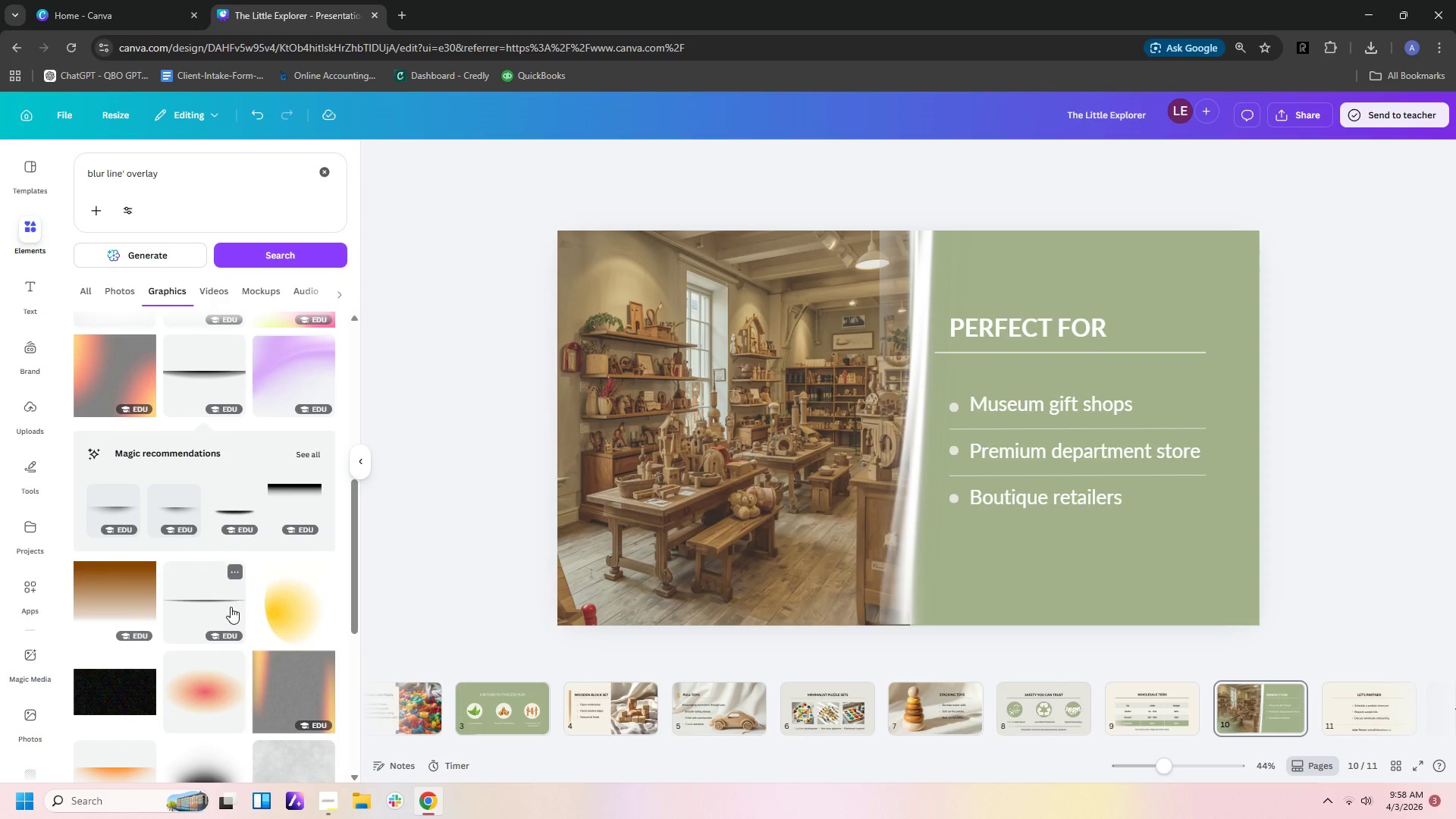 
left_click([228, 604])
 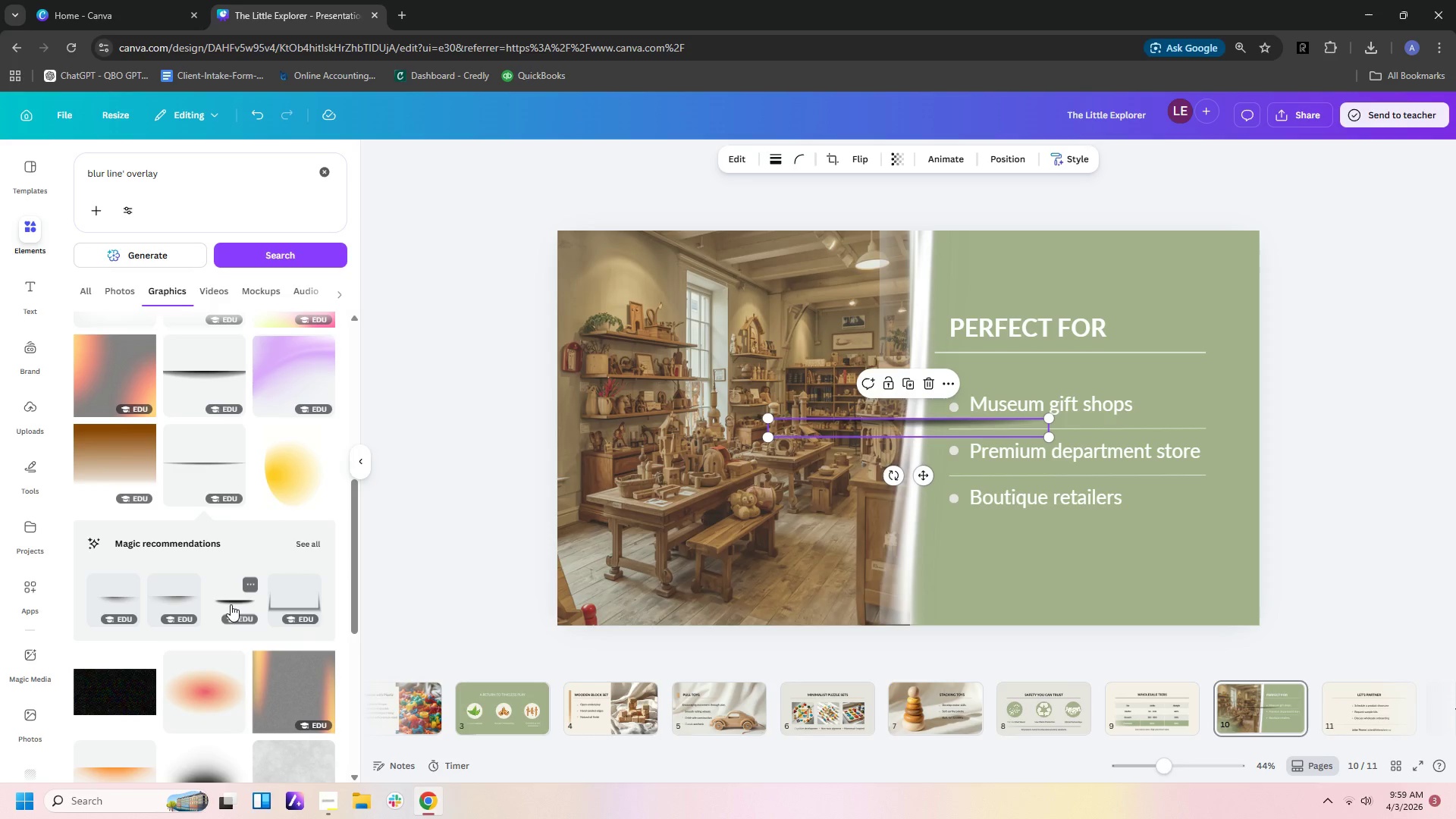 
key(Delete)
 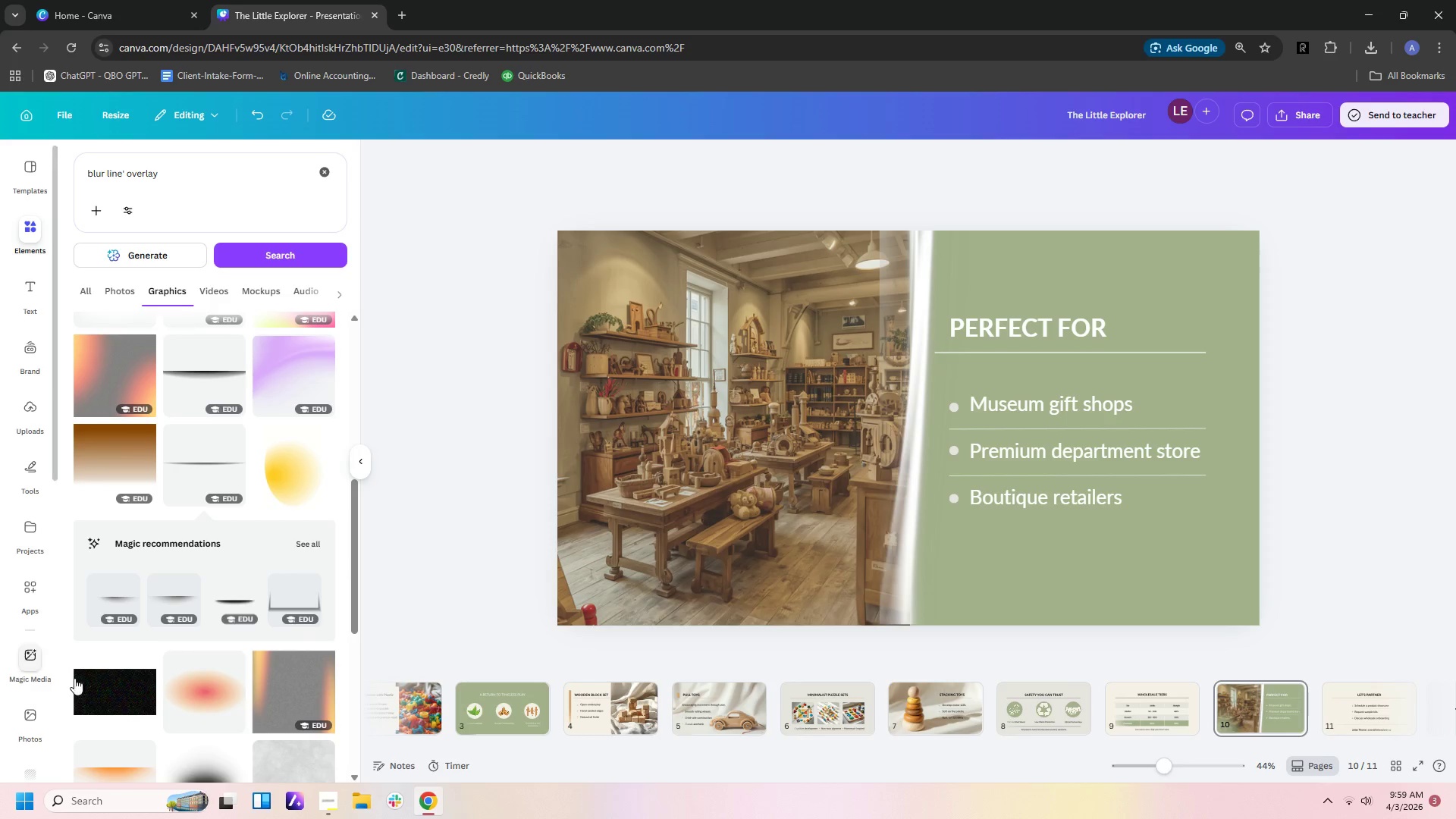 
scroll: coordinate [316, 592], scroll_direction: down, amount: 7.0
 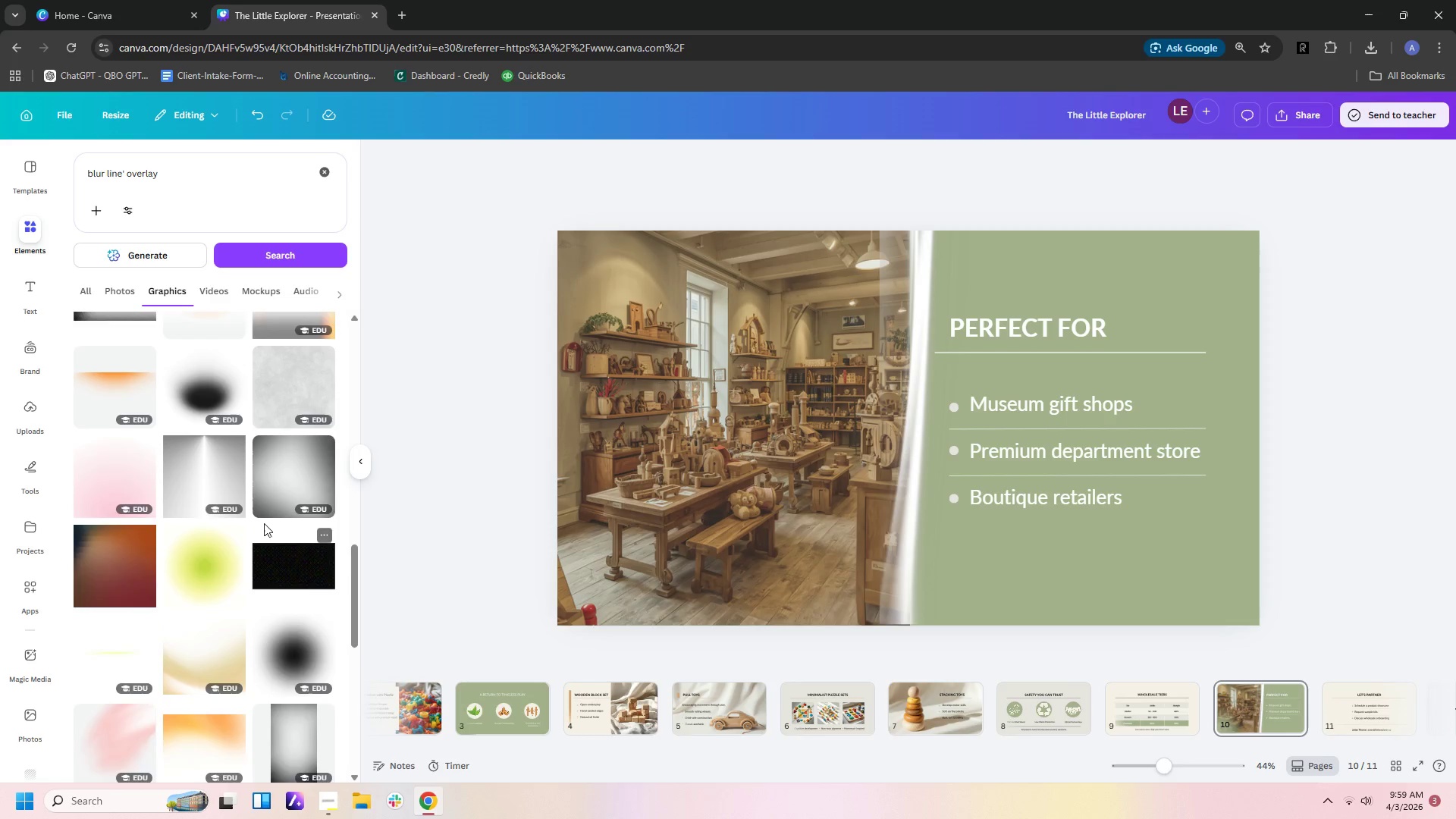 
scroll: coordinate [158, 429], scroll_direction: up, amount: 3.0
 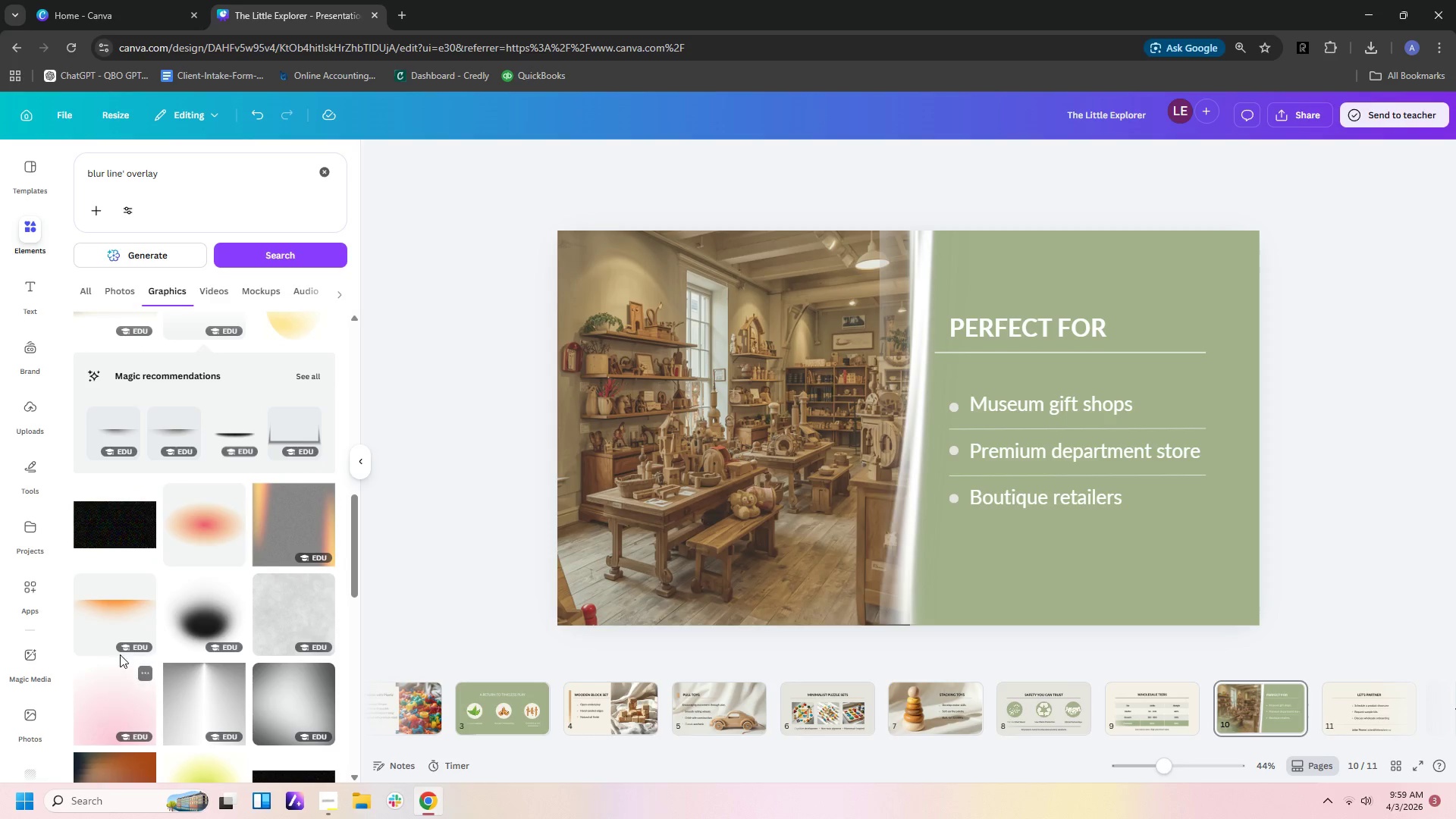 
left_click([134, 613])
 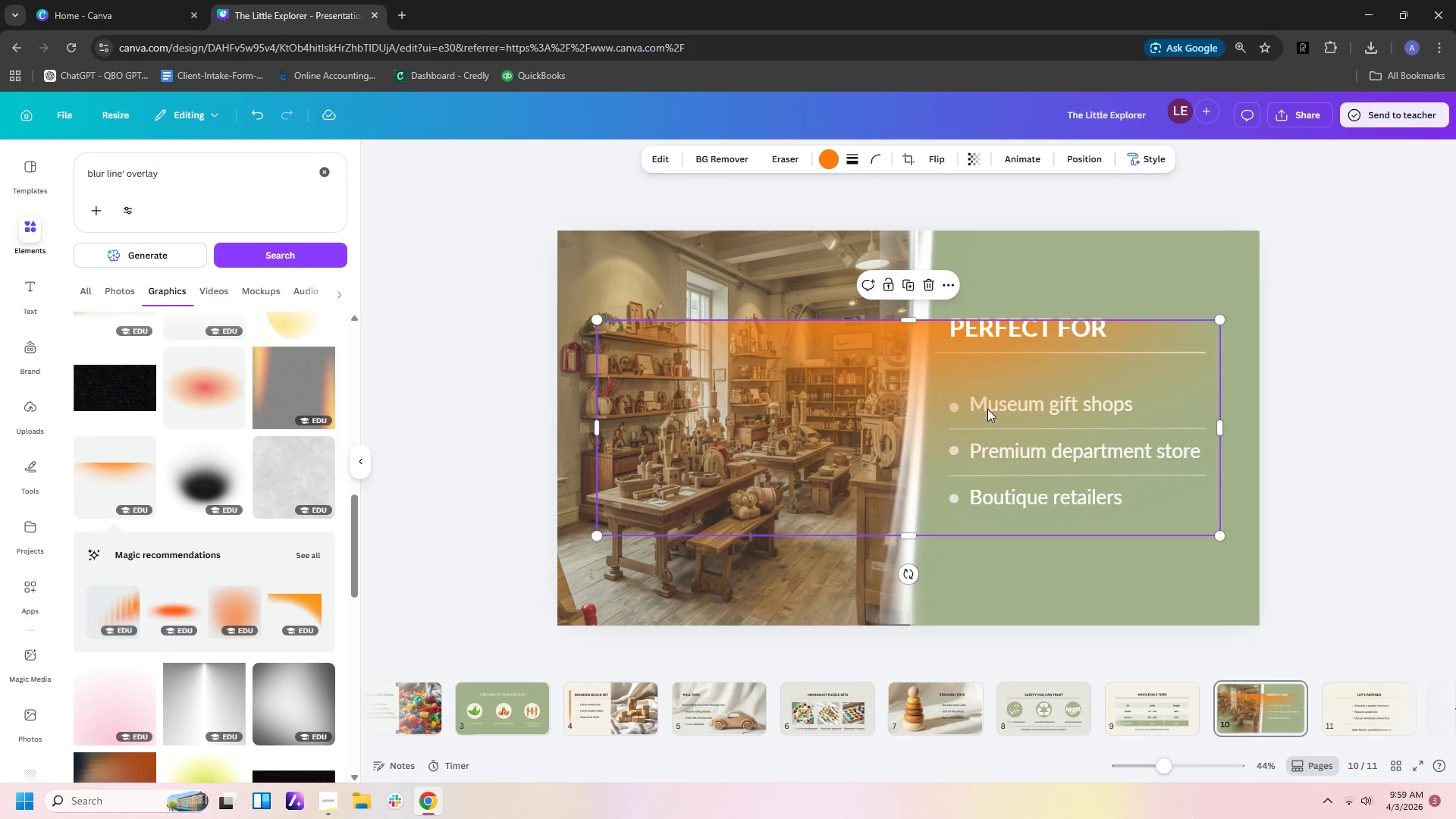 
left_click([890, 615])
 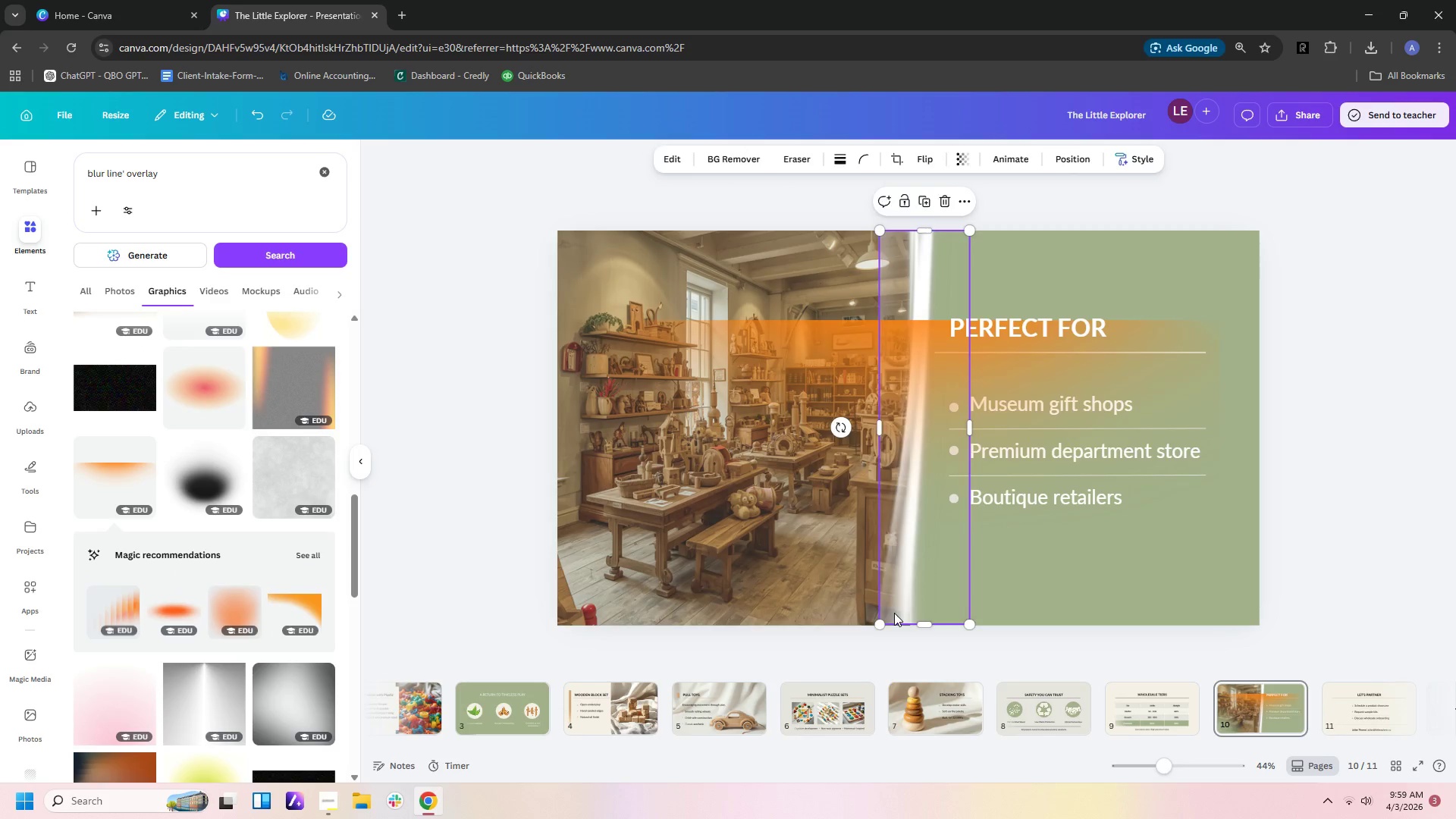 
key(Delete)
 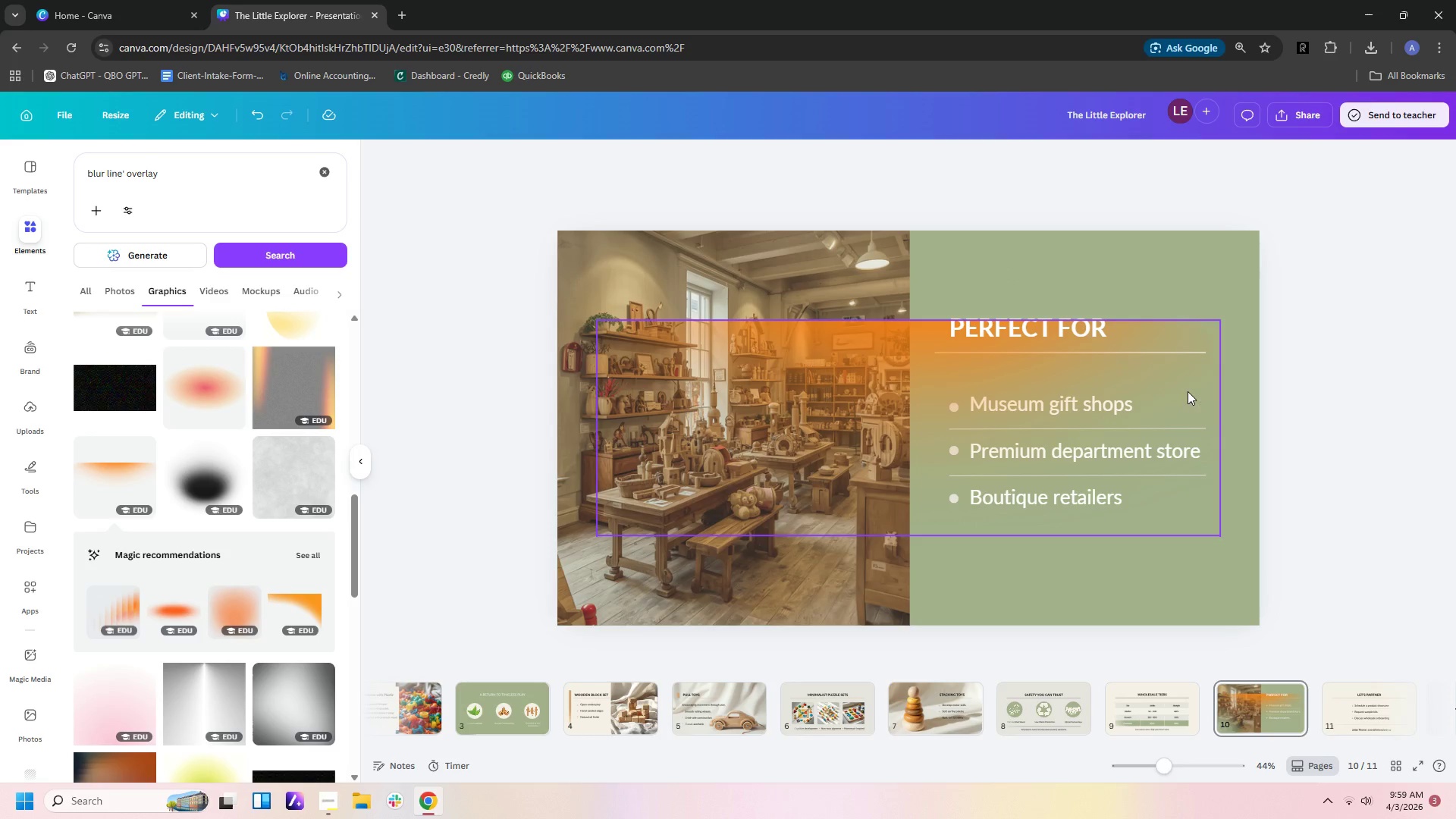 
left_click_drag(start_coordinate=[1194, 365], to_coordinate=[1166, 388])
 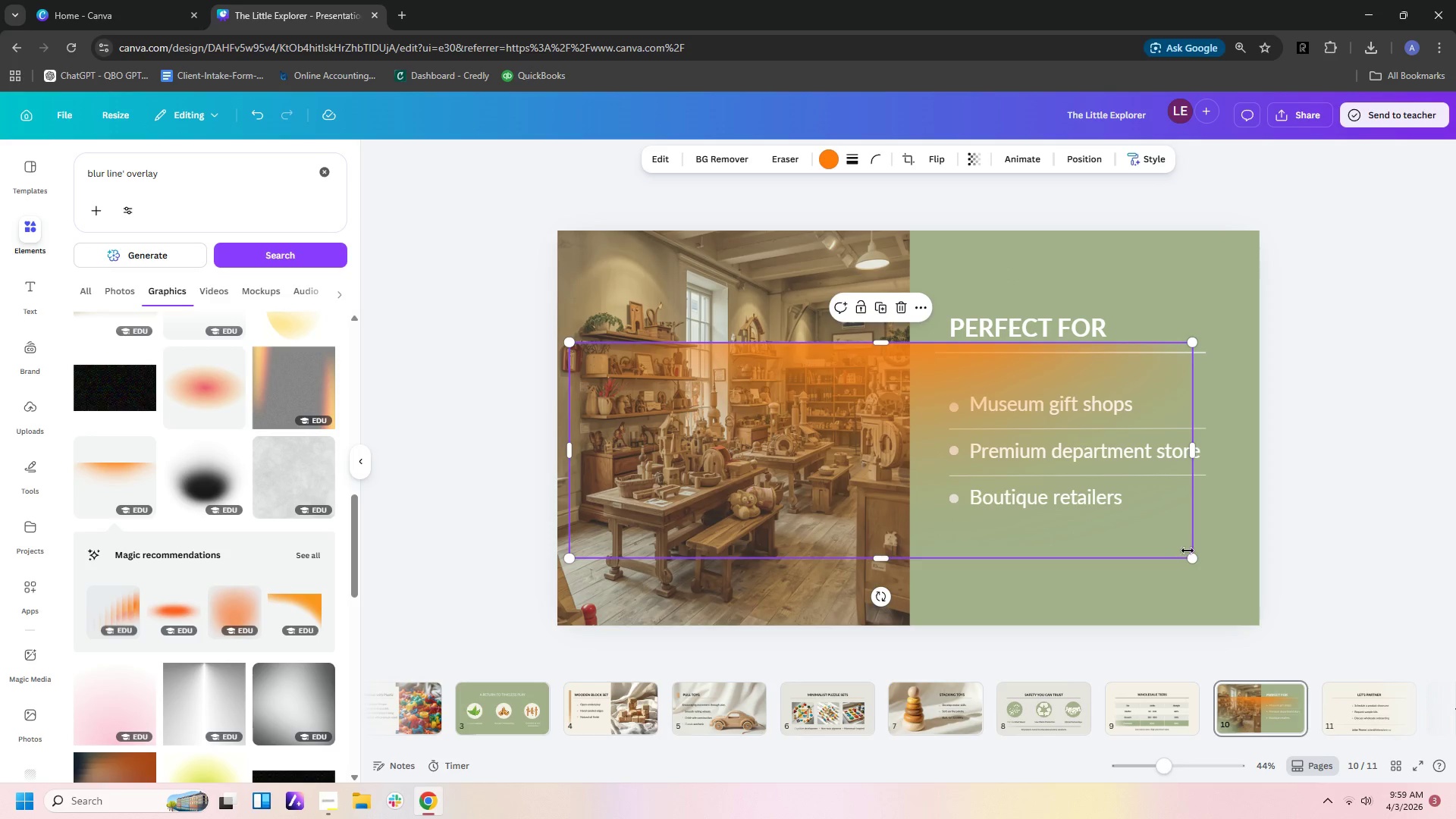 
left_click_drag(start_coordinate=[1190, 558], to_coordinate=[934, 517])
 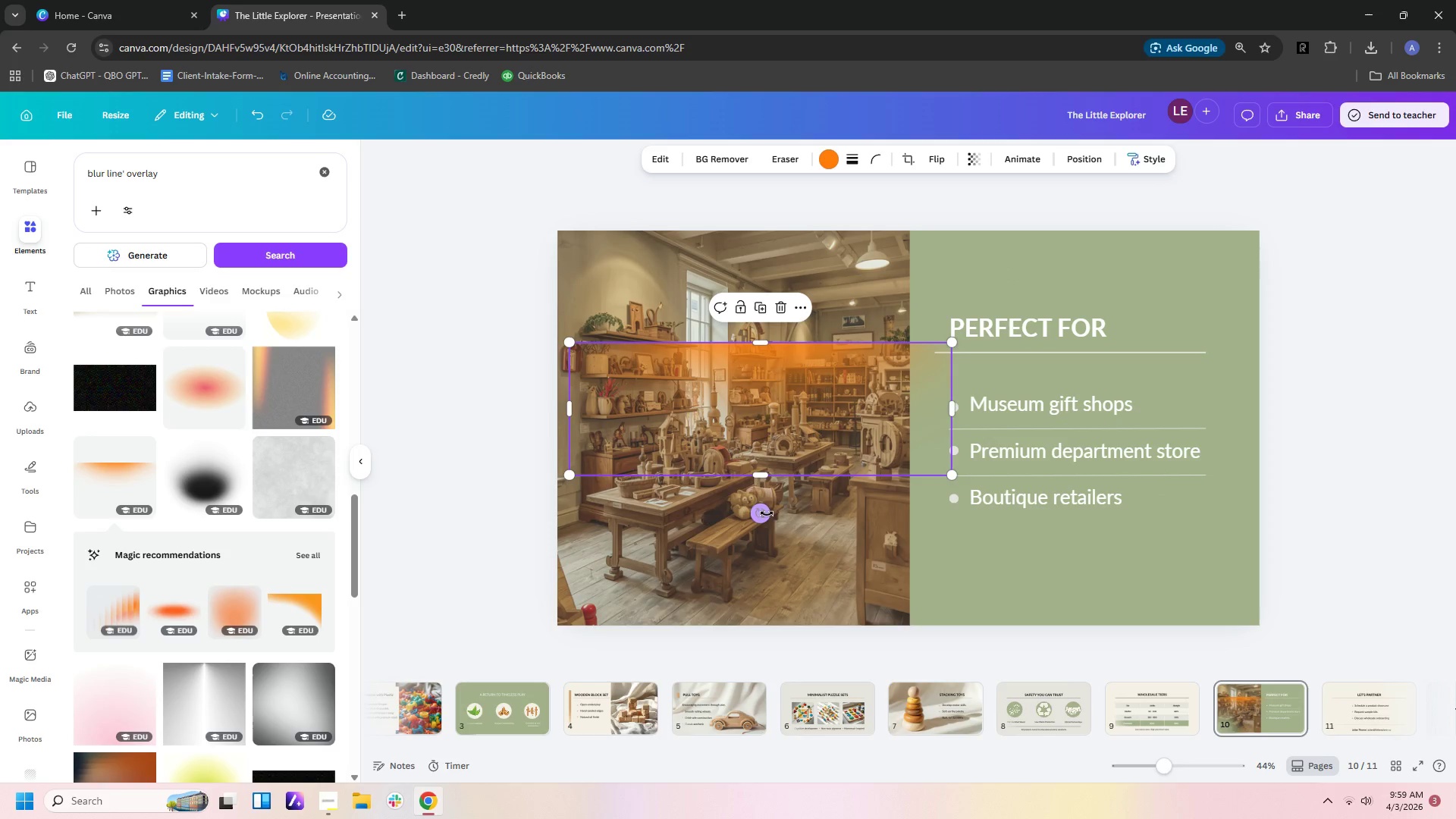 
left_click_drag(start_coordinate=[764, 514], to_coordinate=[620, 413])
 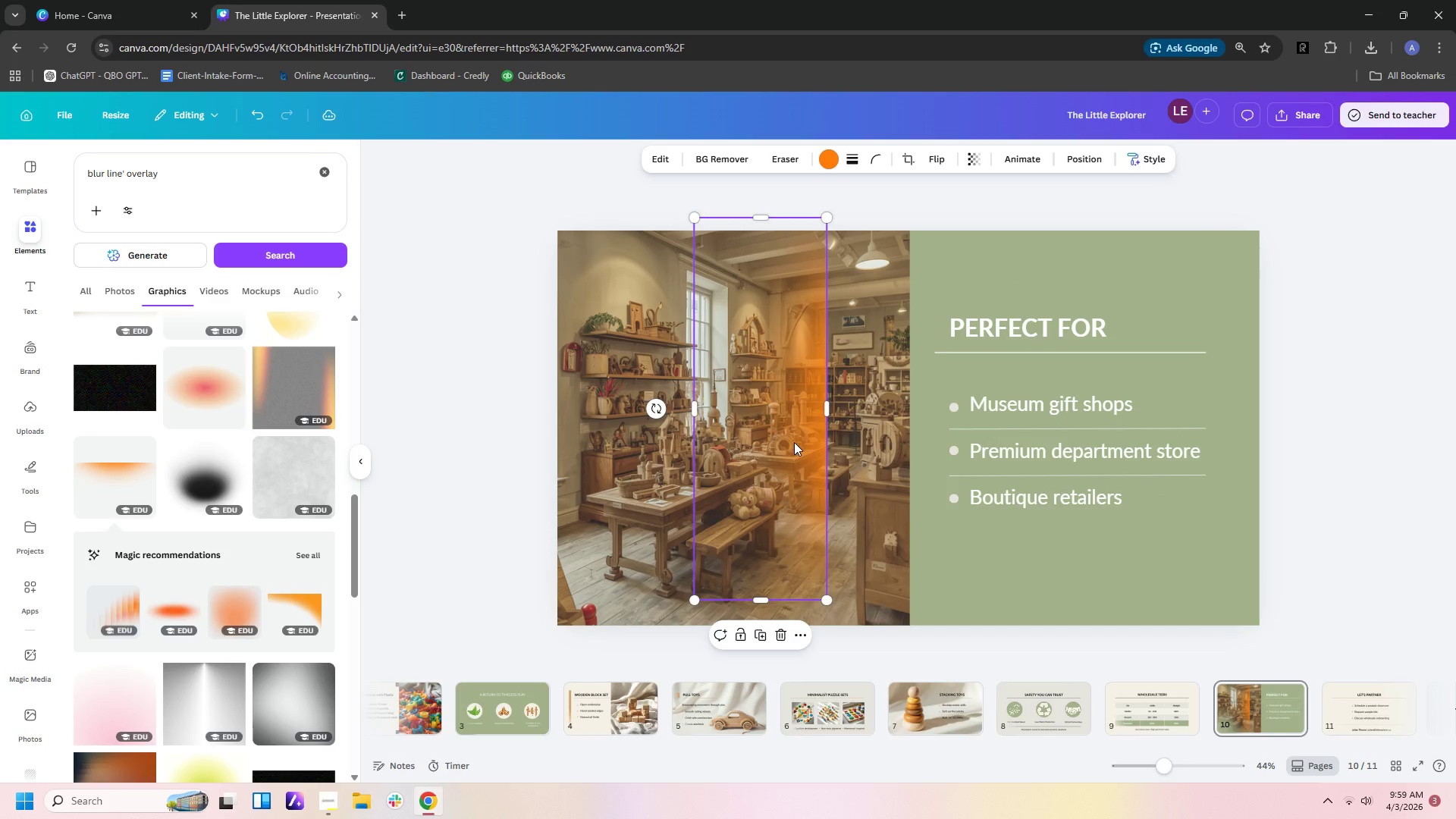 
left_click_drag(start_coordinate=[794, 442], to_coordinate=[880, 469])
 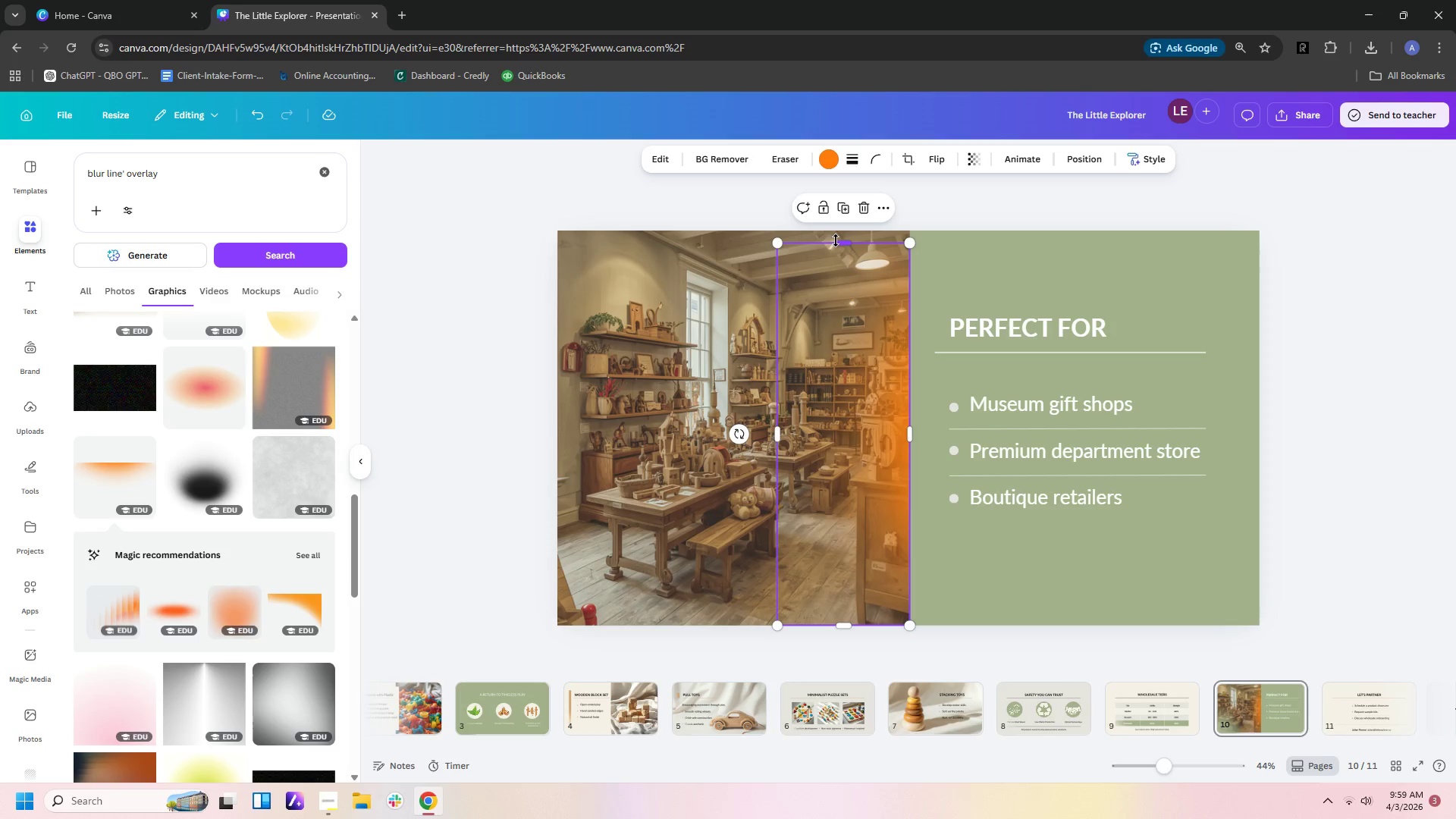 
left_click_drag(start_coordinate=[839, 245], to_coordinate=[839, 235])
 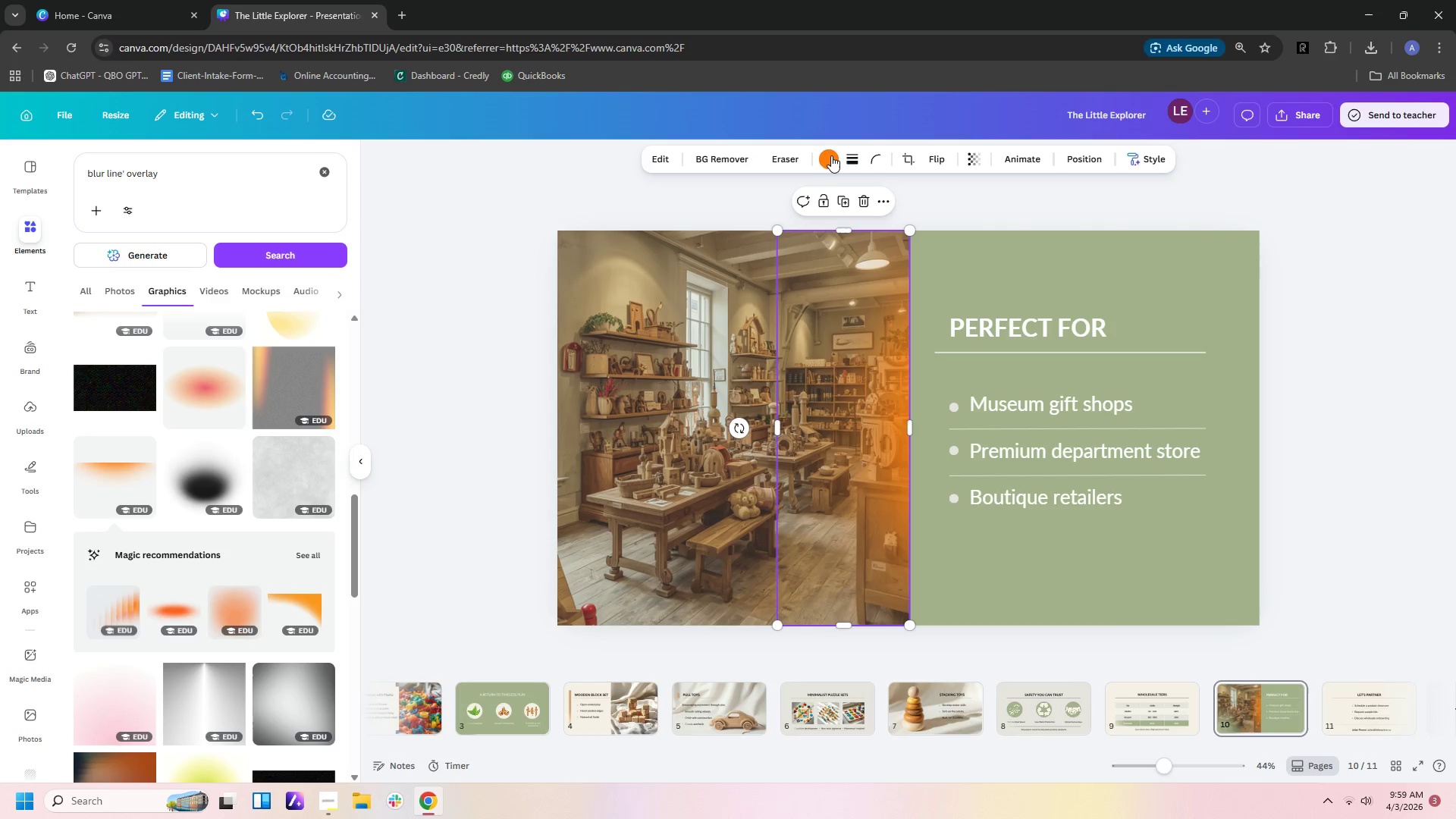 
left_click([825, 155])
 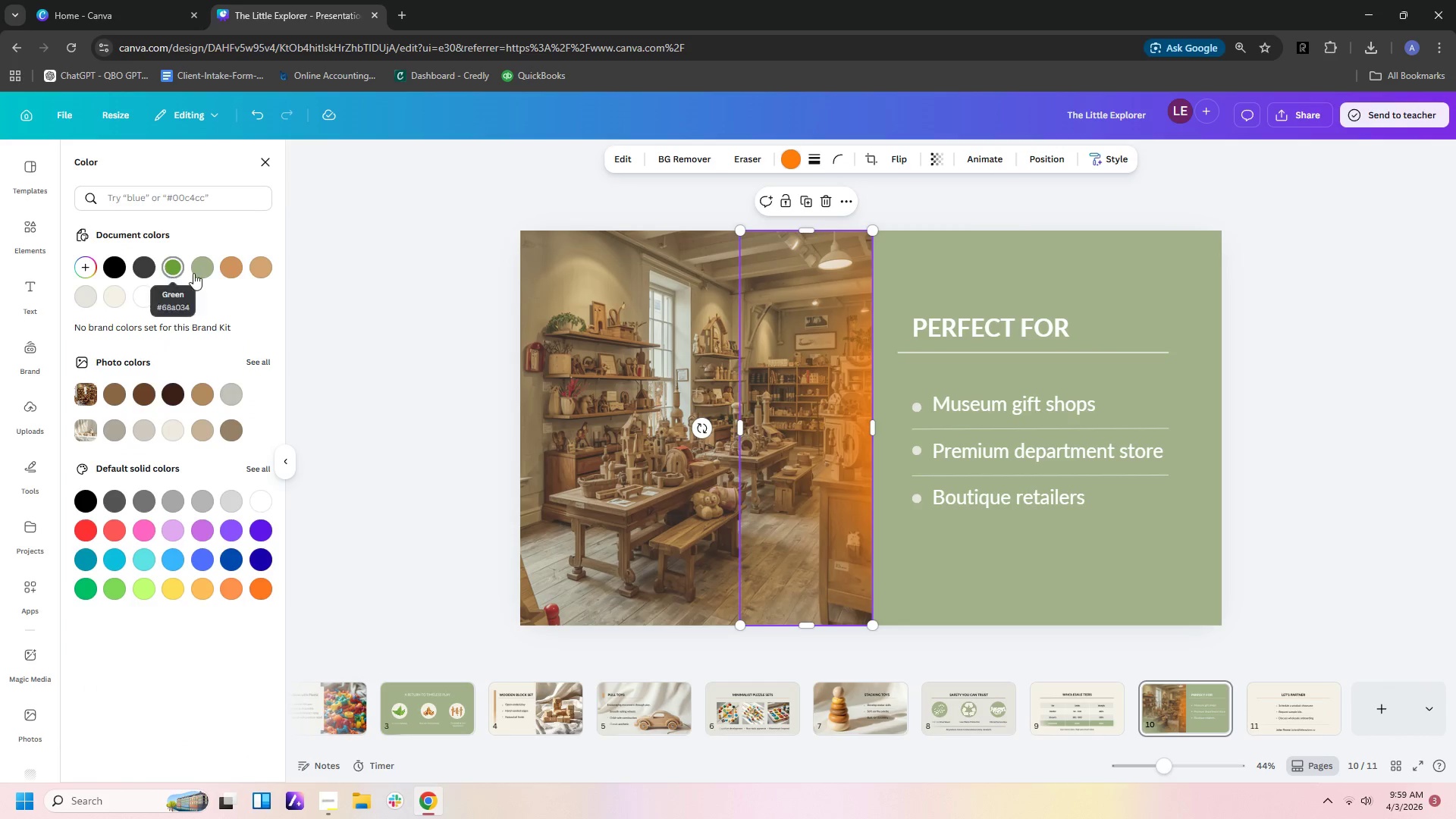 
left_click([199, 269])
 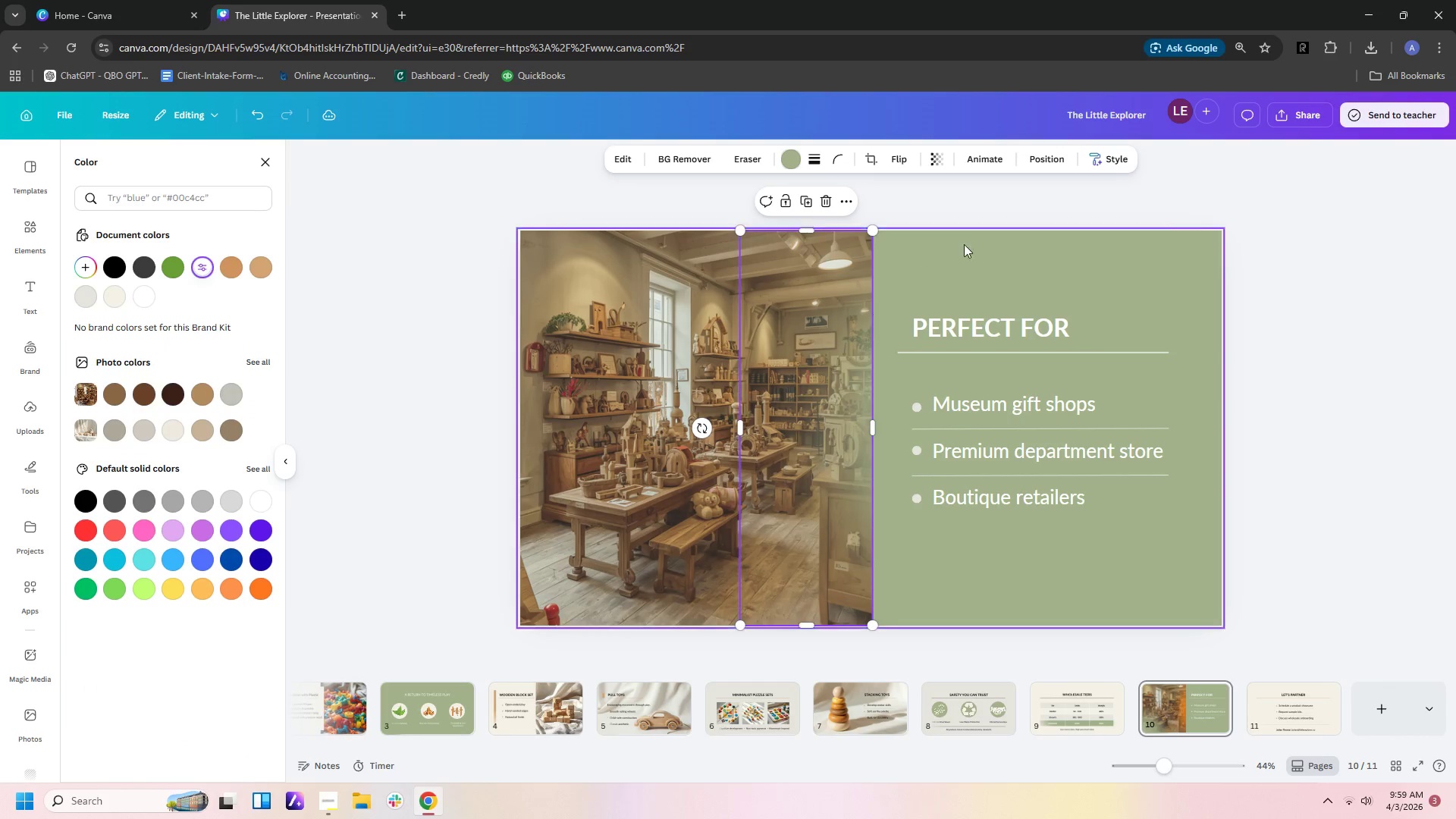 
left_click([974, 202])
 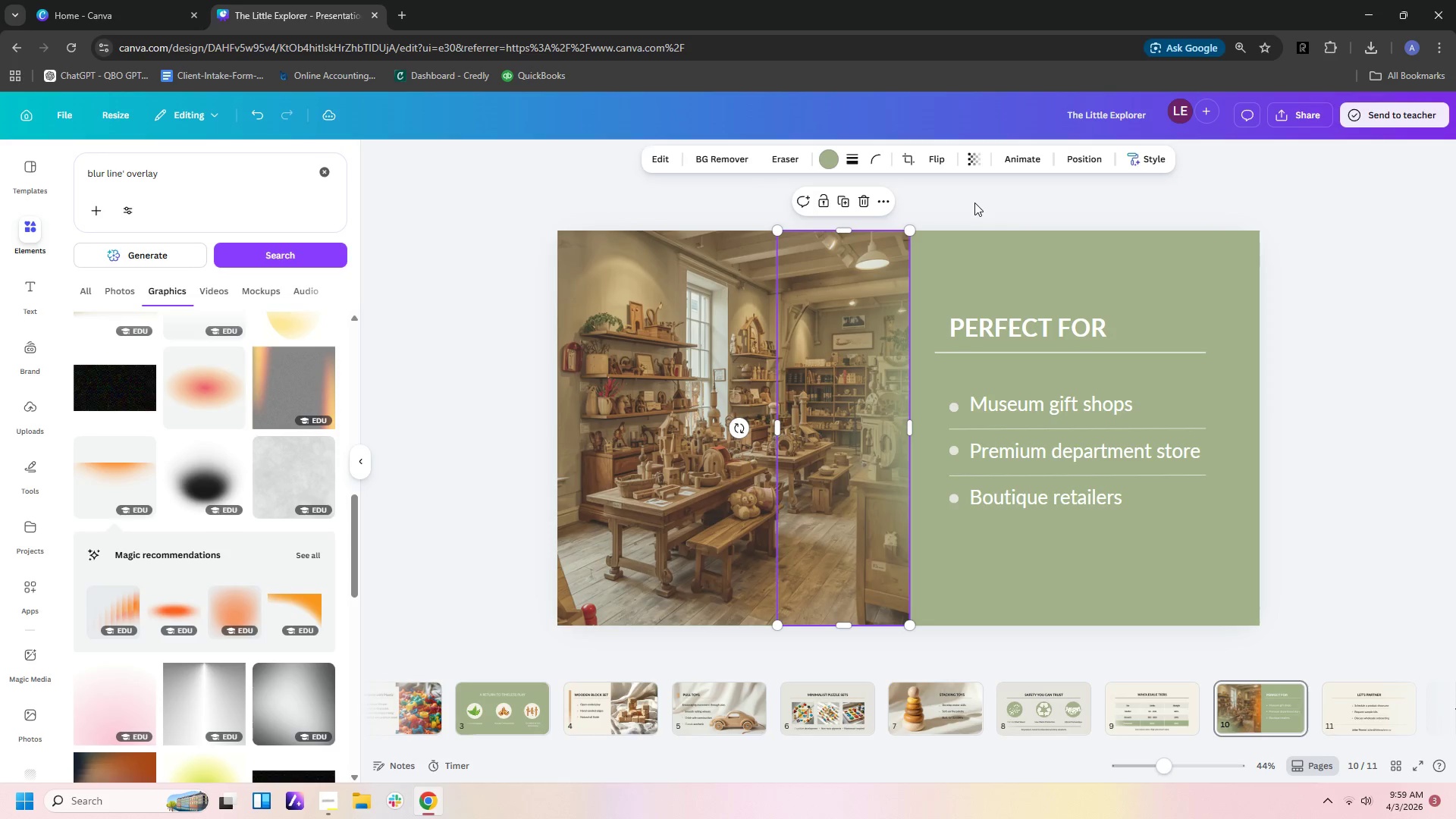 
left_click([974, 202])
 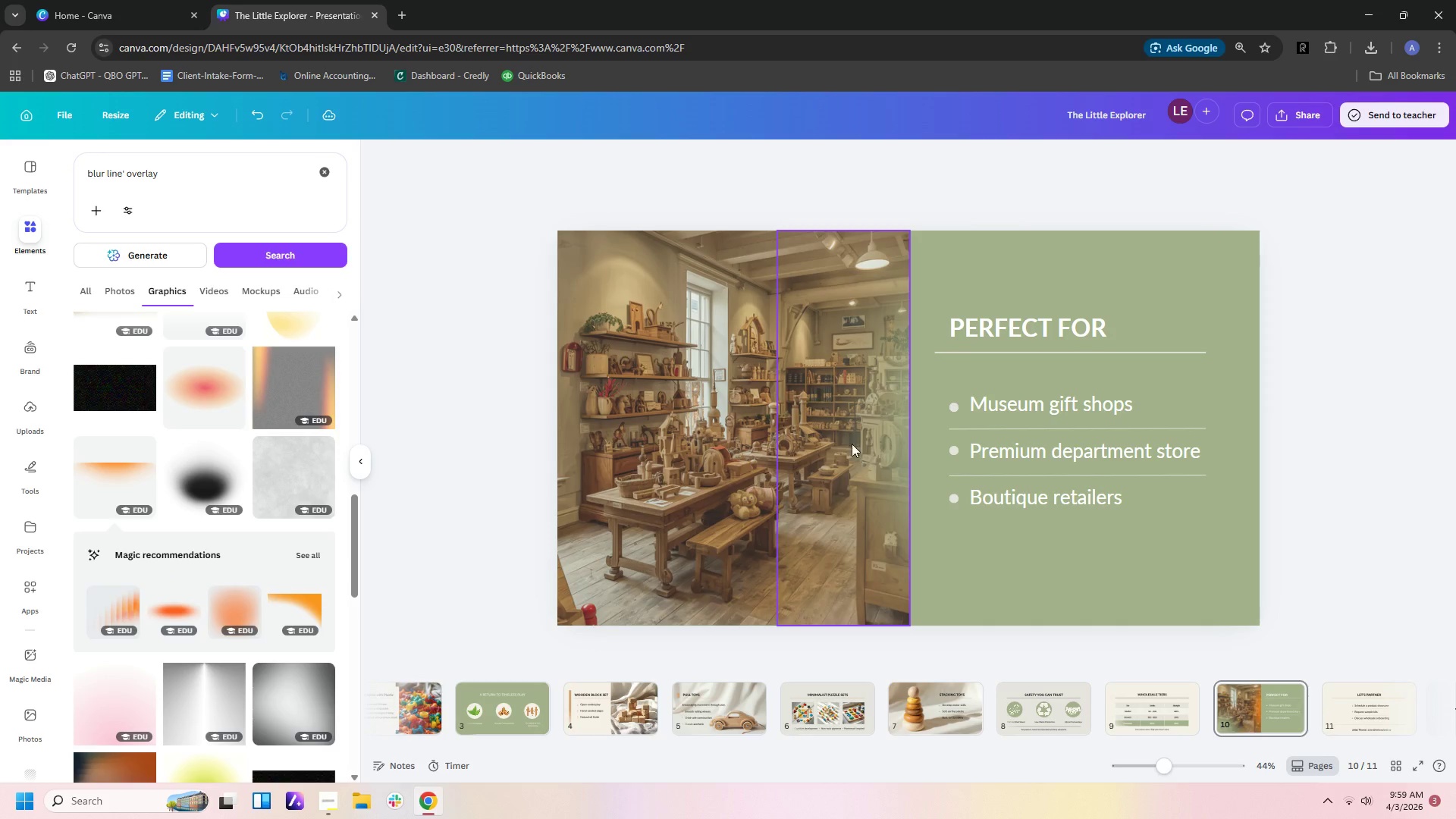 
left_click([783, 452])
 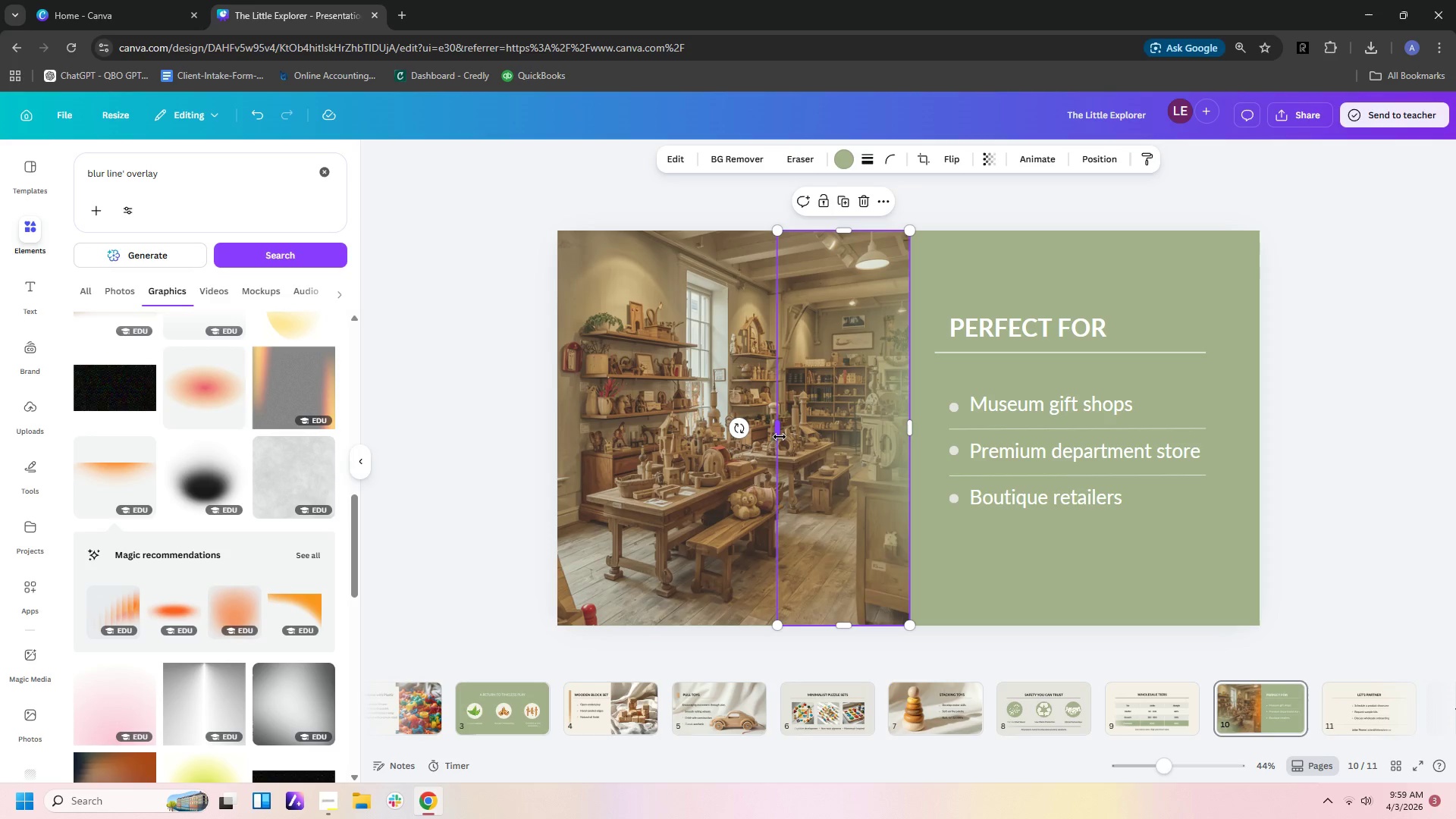 
left_click_drag(start_coordinate=[778, 436], to_coordinate=[830, 436])
 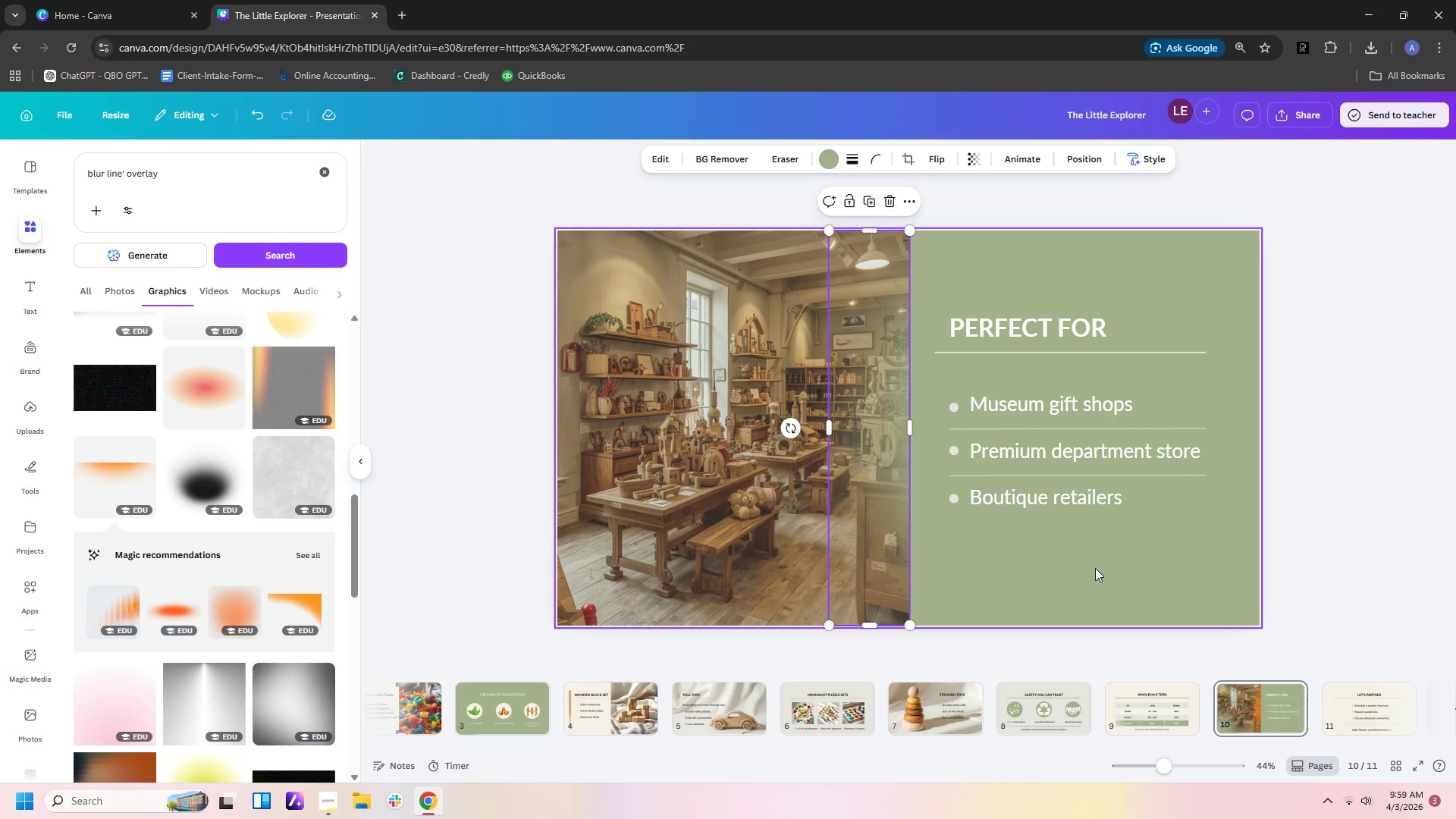 
left_click([1097, 578])
 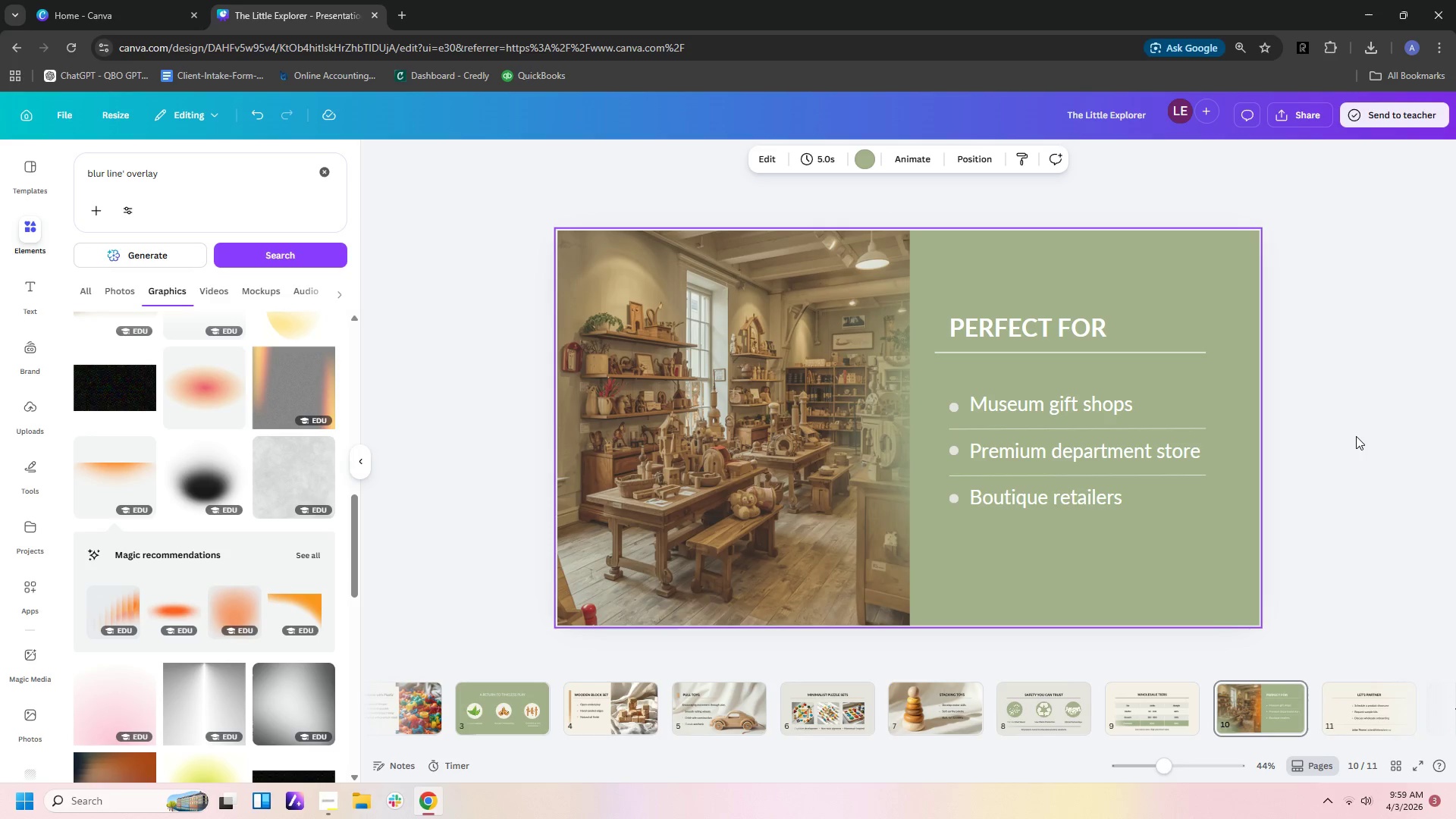 
left_click([1356, 436])
 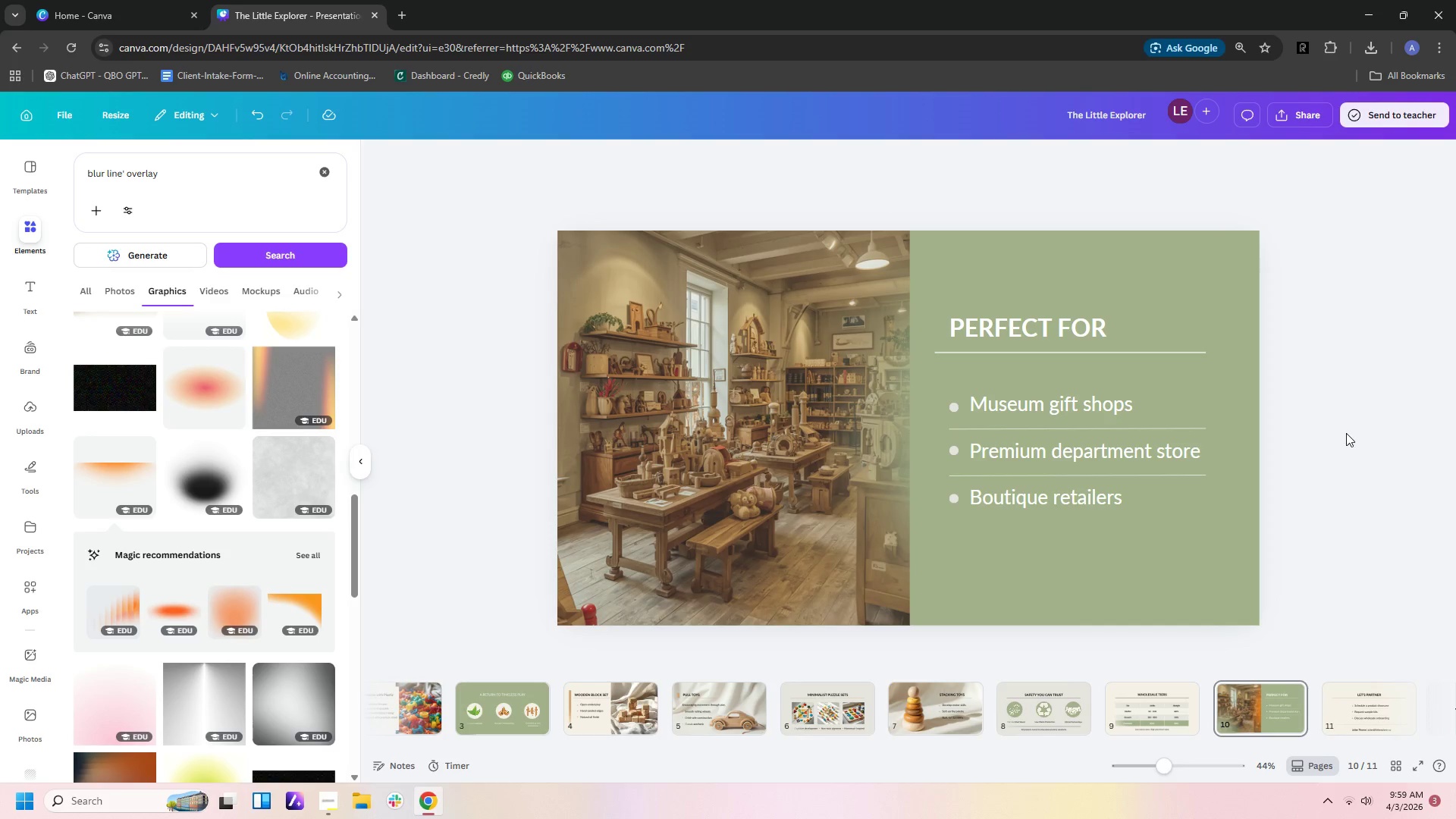 
hold_key(key=ControlLeft, duration=0.53)
scroll: coordinate [1346, 433], scroll_direction: down, amount: 1.0
 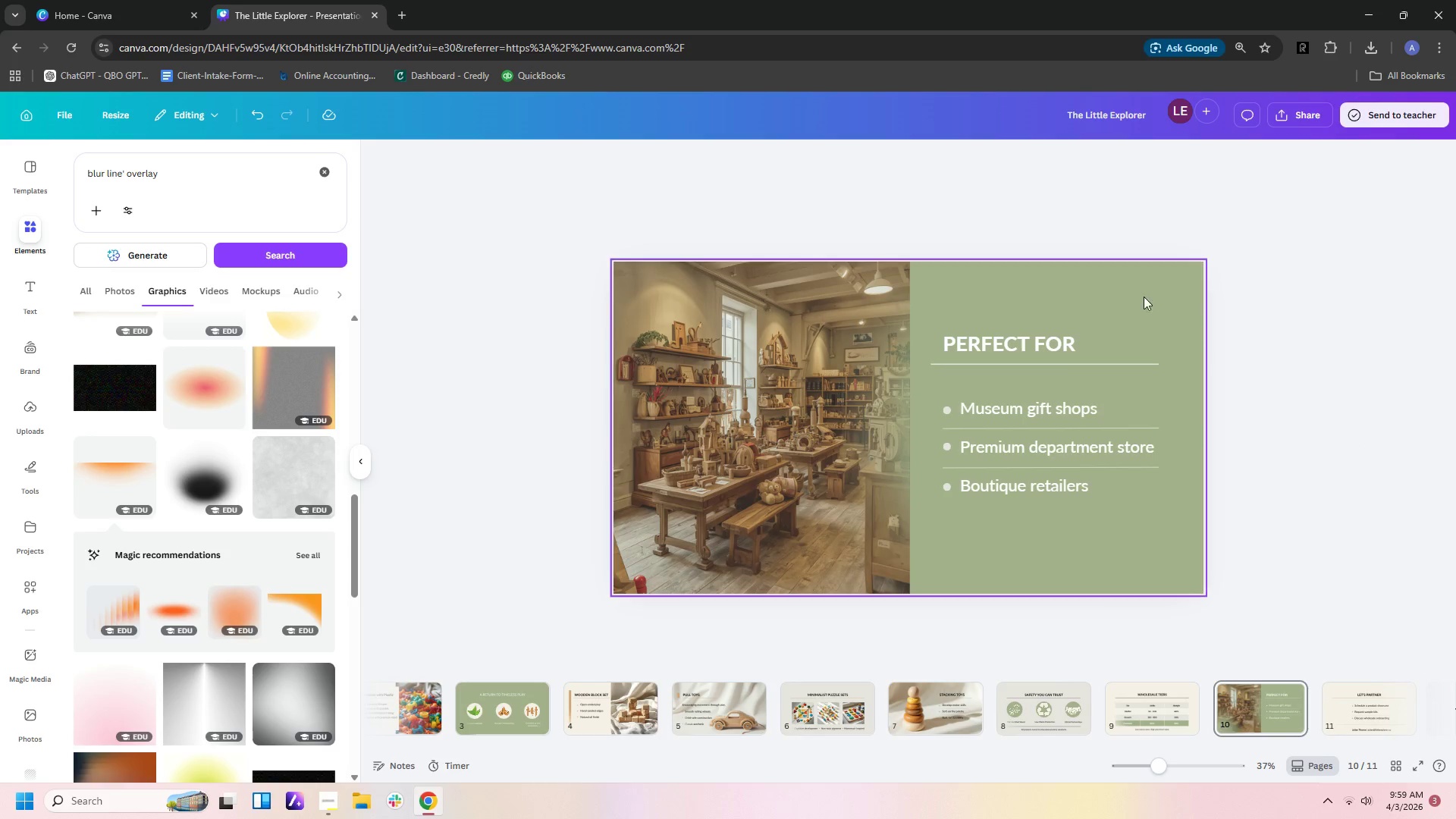 
left_click([913, 356])
 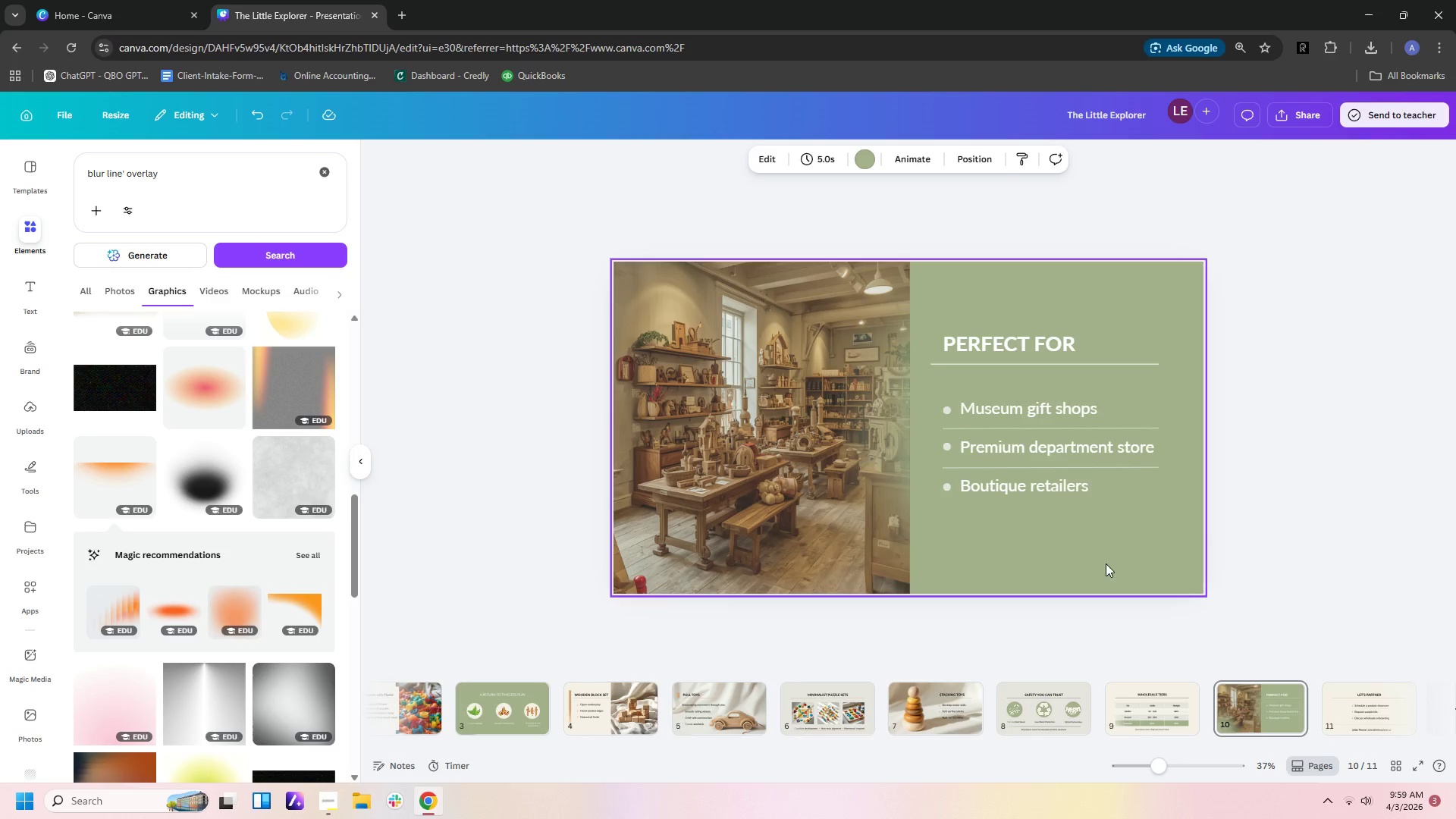 
wait(6.05)
 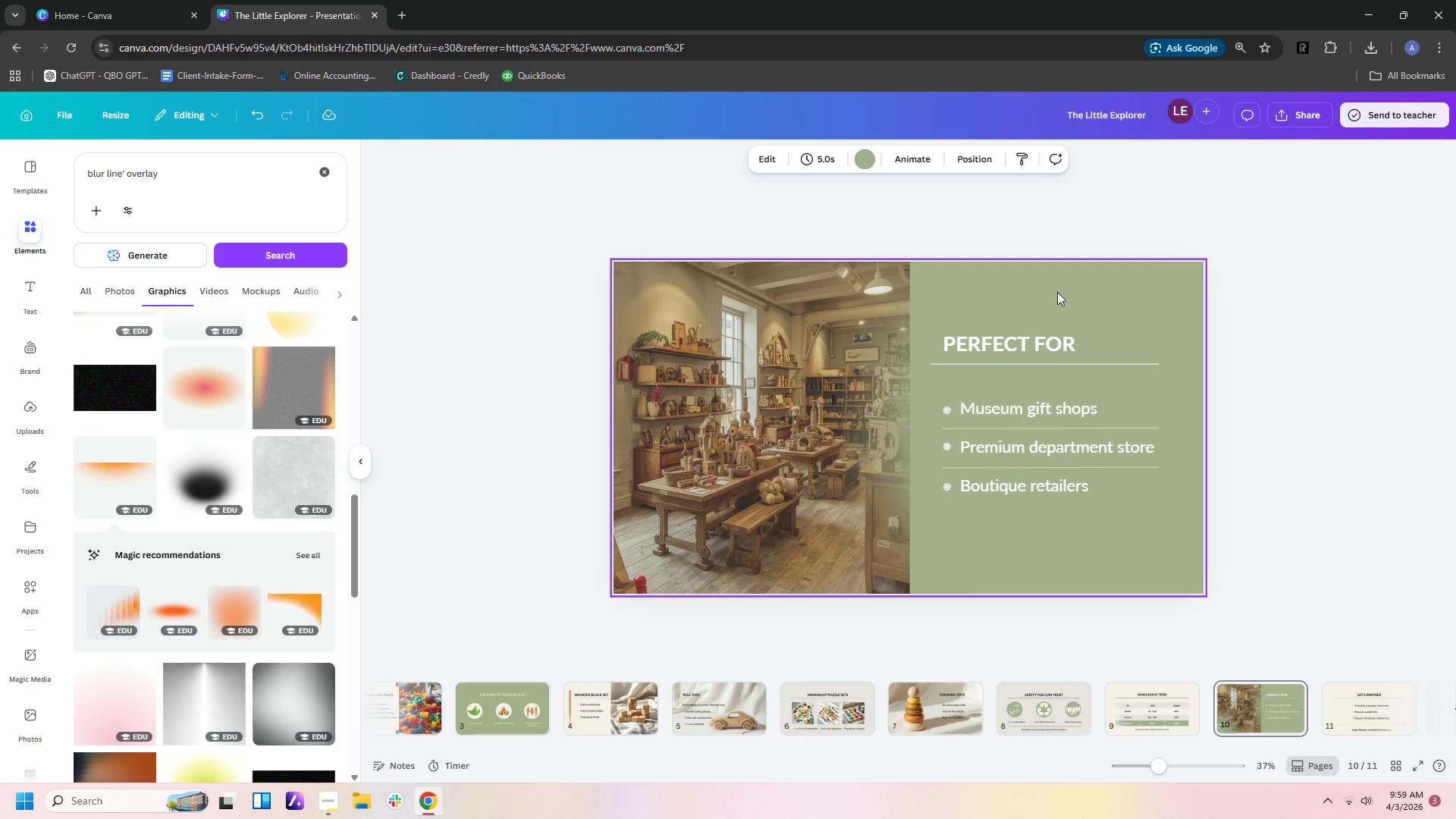 
left_click([1177, 570])
 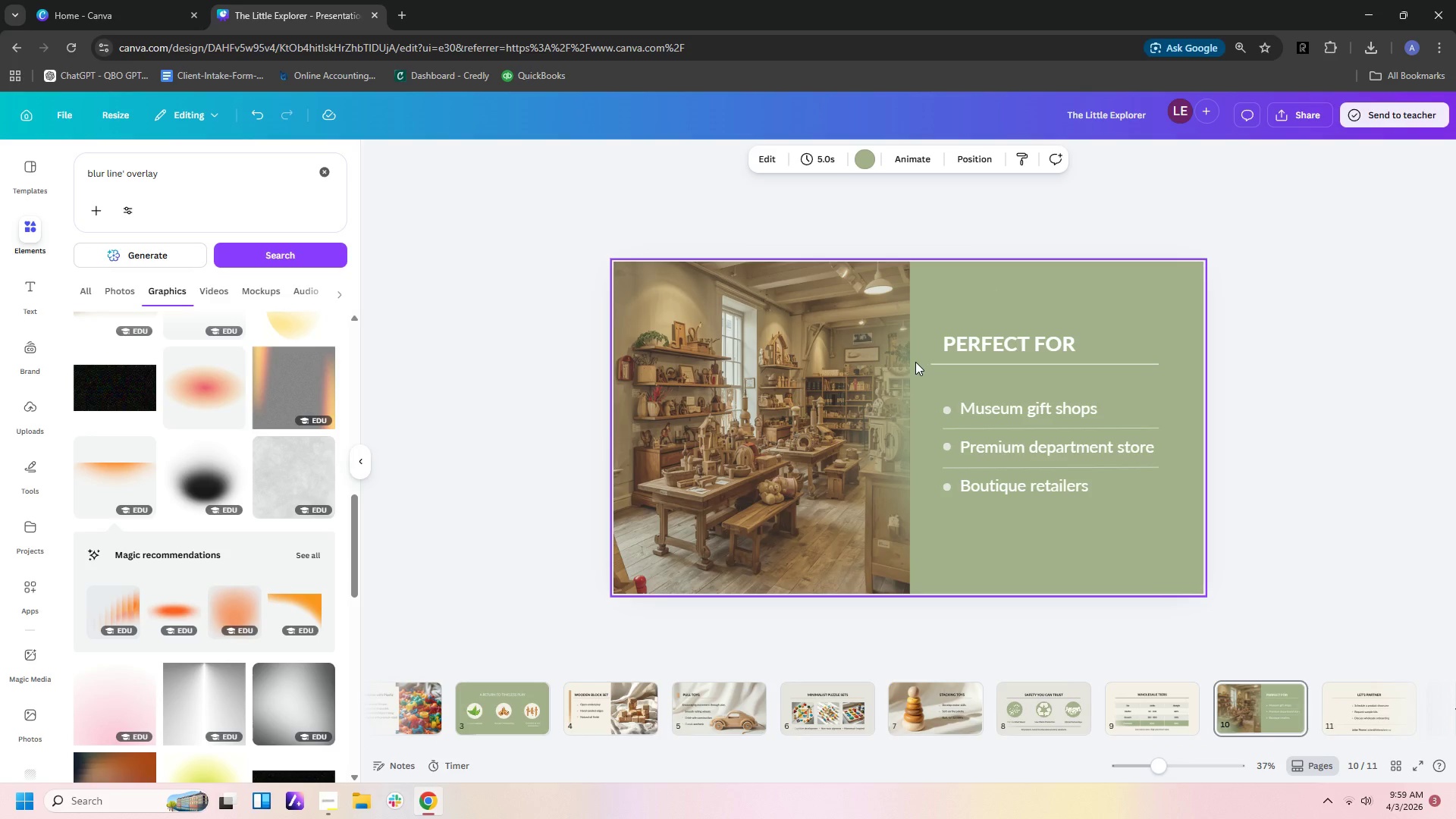 
scroll: coordinate [218, 534], scroll_direction: down, amount: 12.0
 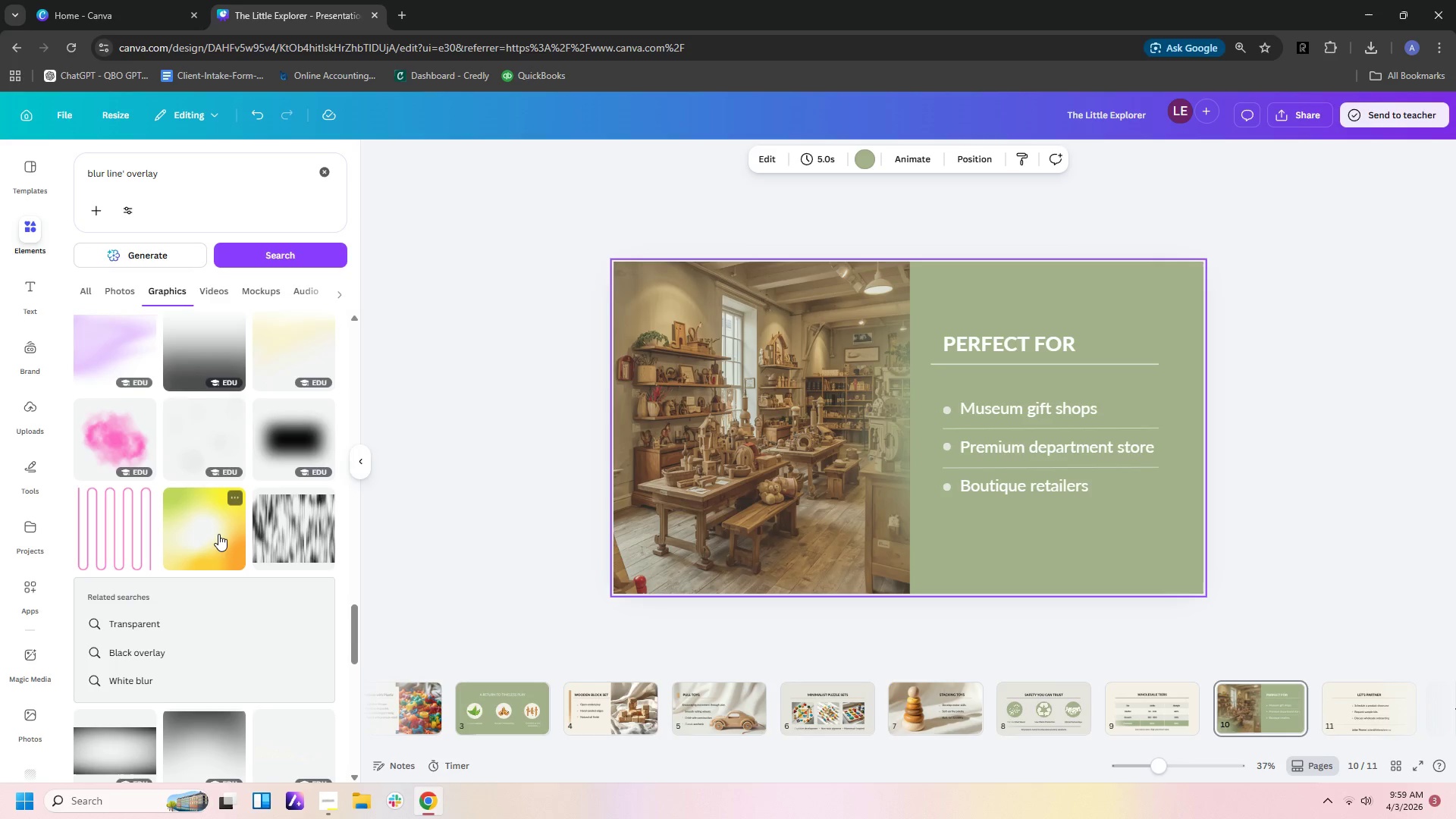 
scroll: coordinate [218, 528], scroll_direction: down, amount: 2.0
 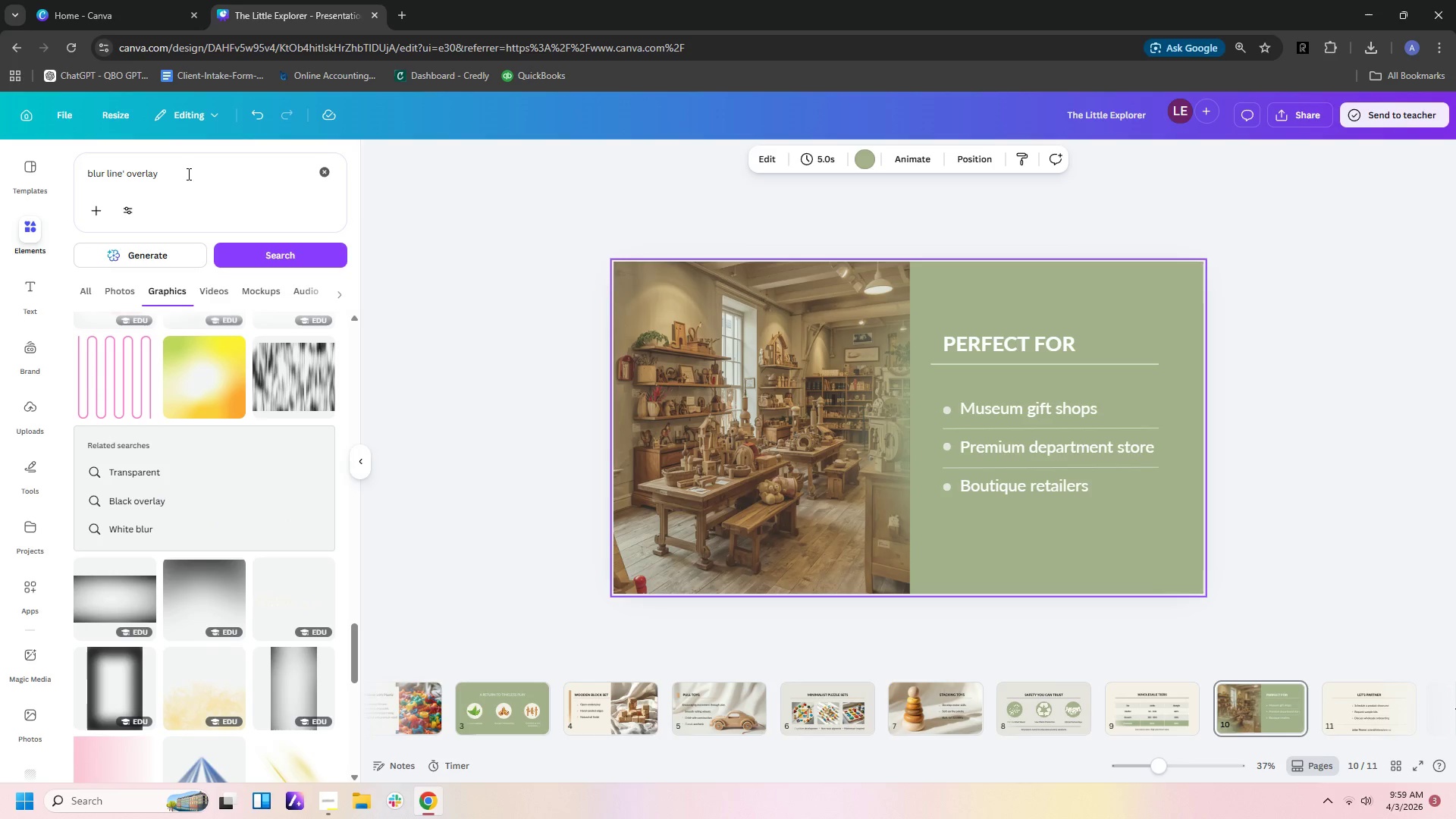 
left_click_drag(start_coordinate=[187, 172], to_coordinate=[127, 169])
 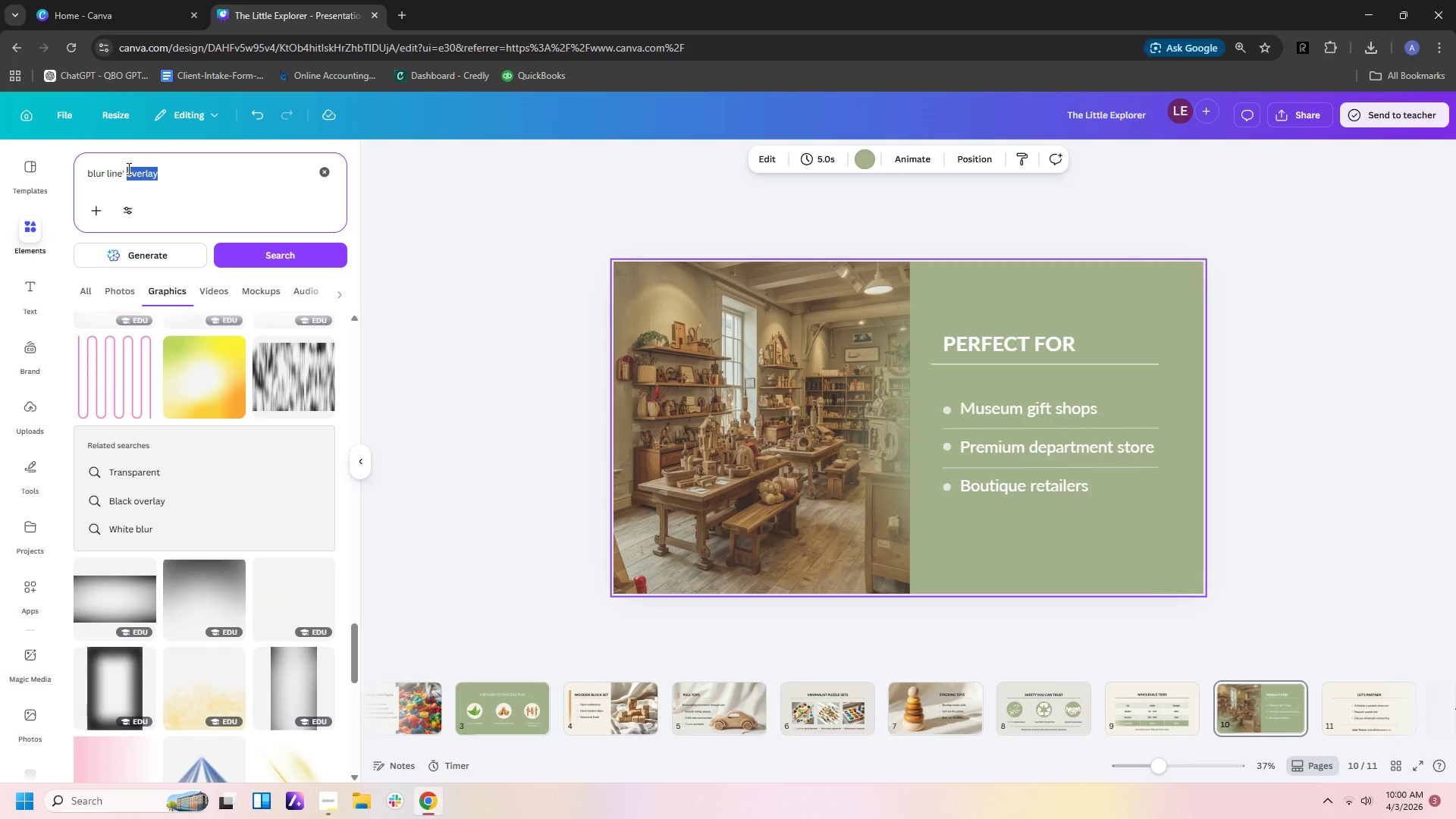 
key(Backspace)
 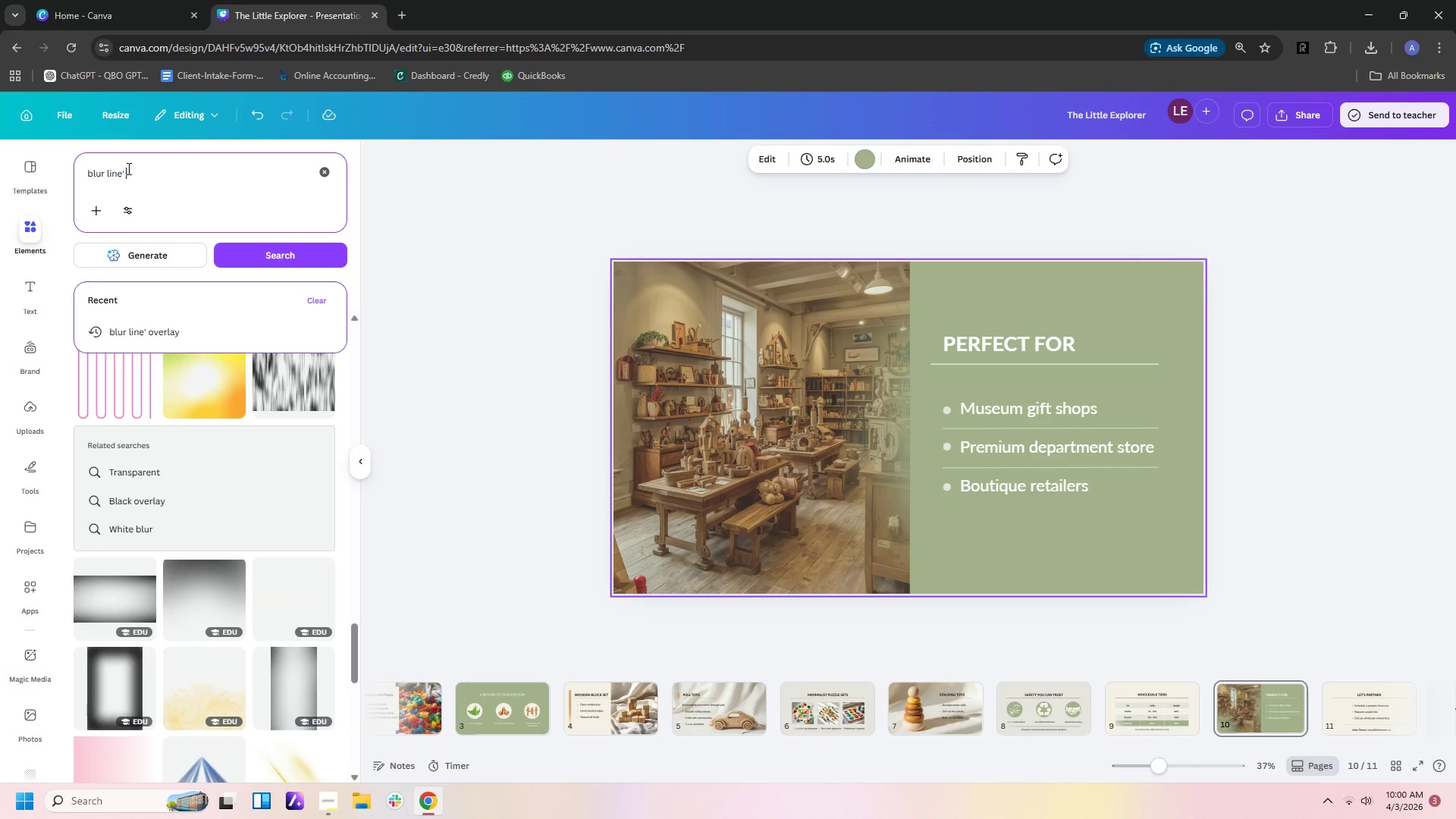 
key(Backspace)
 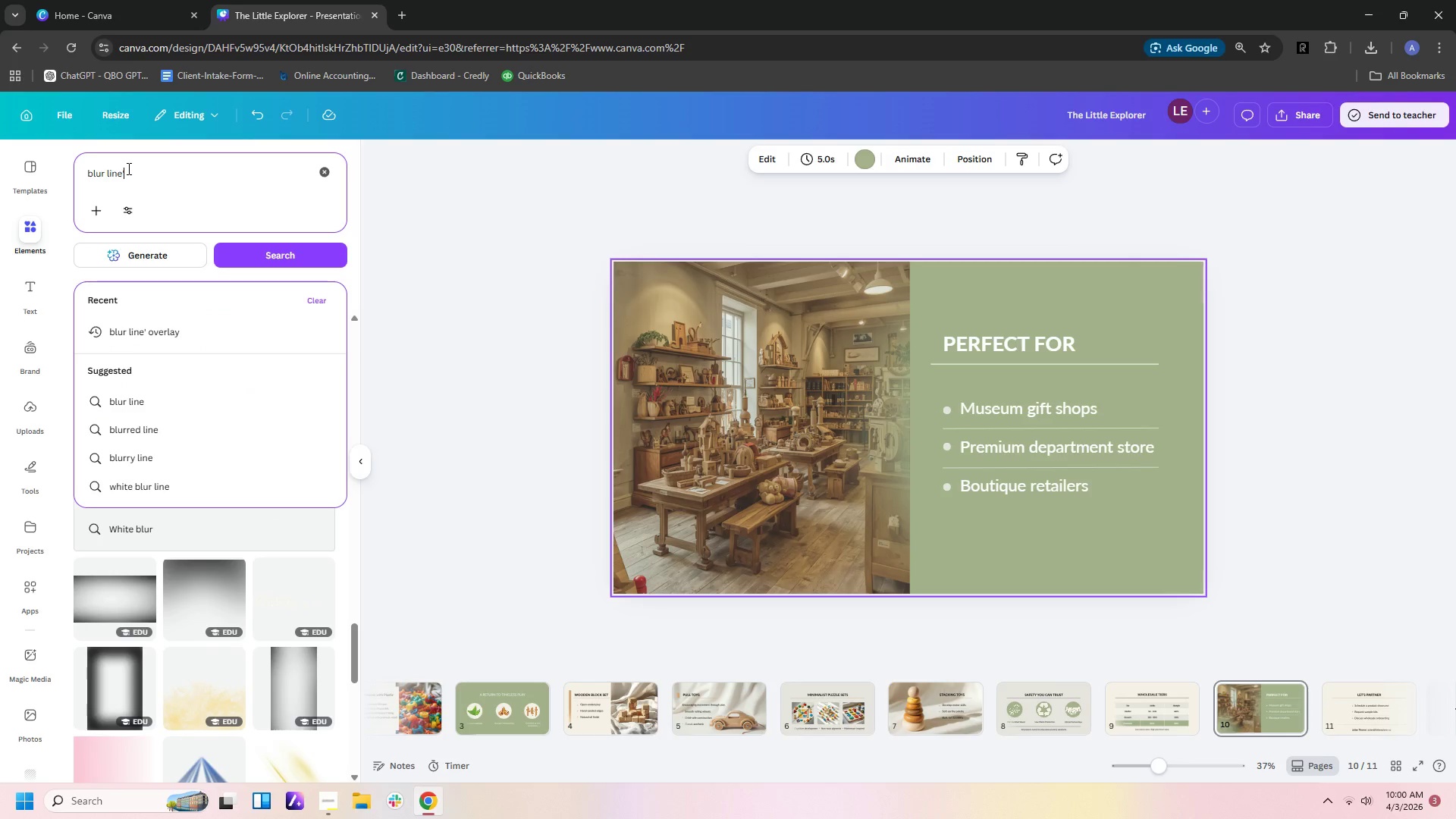 
key(Backspace)
 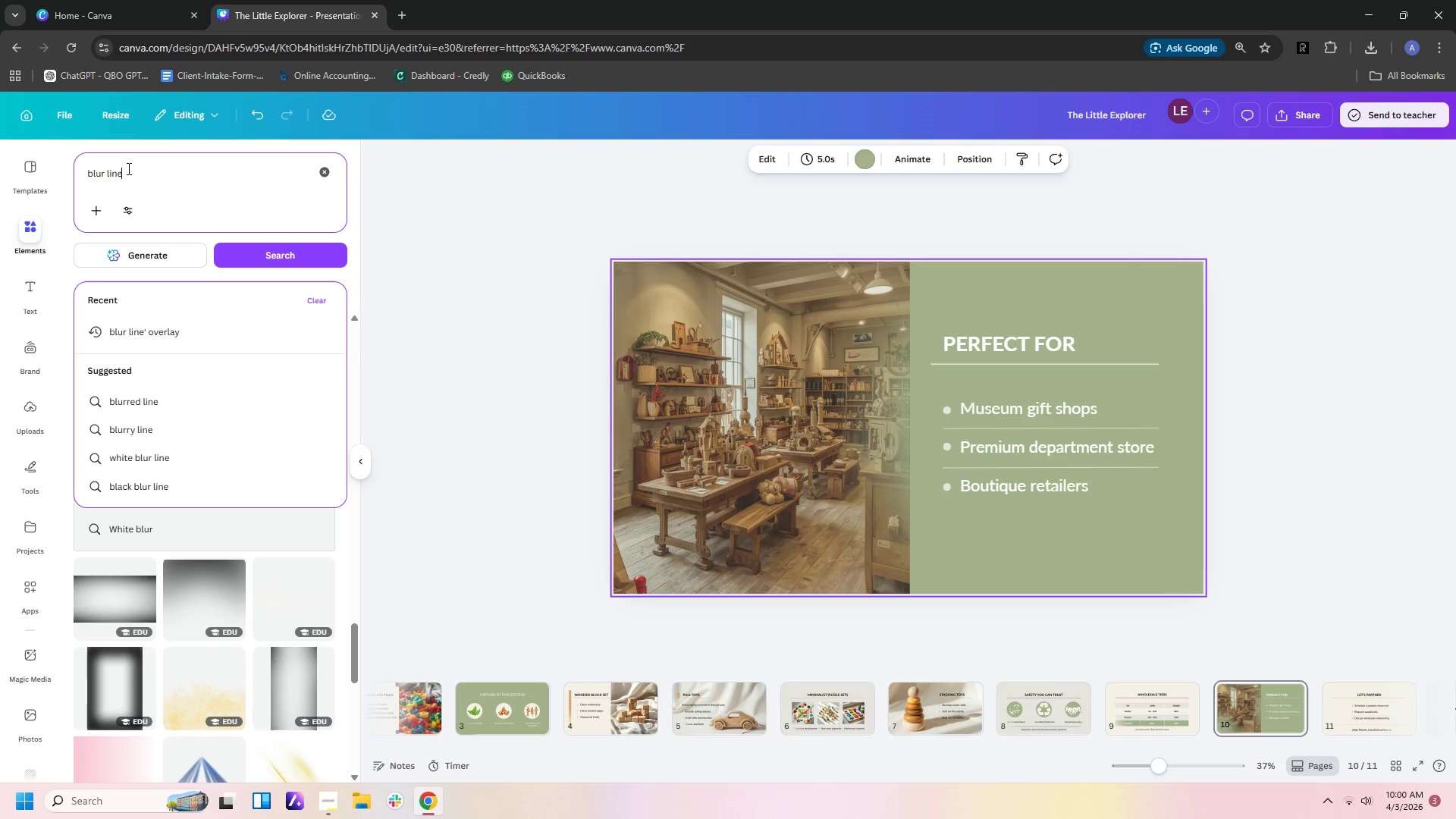 
key(Space)
 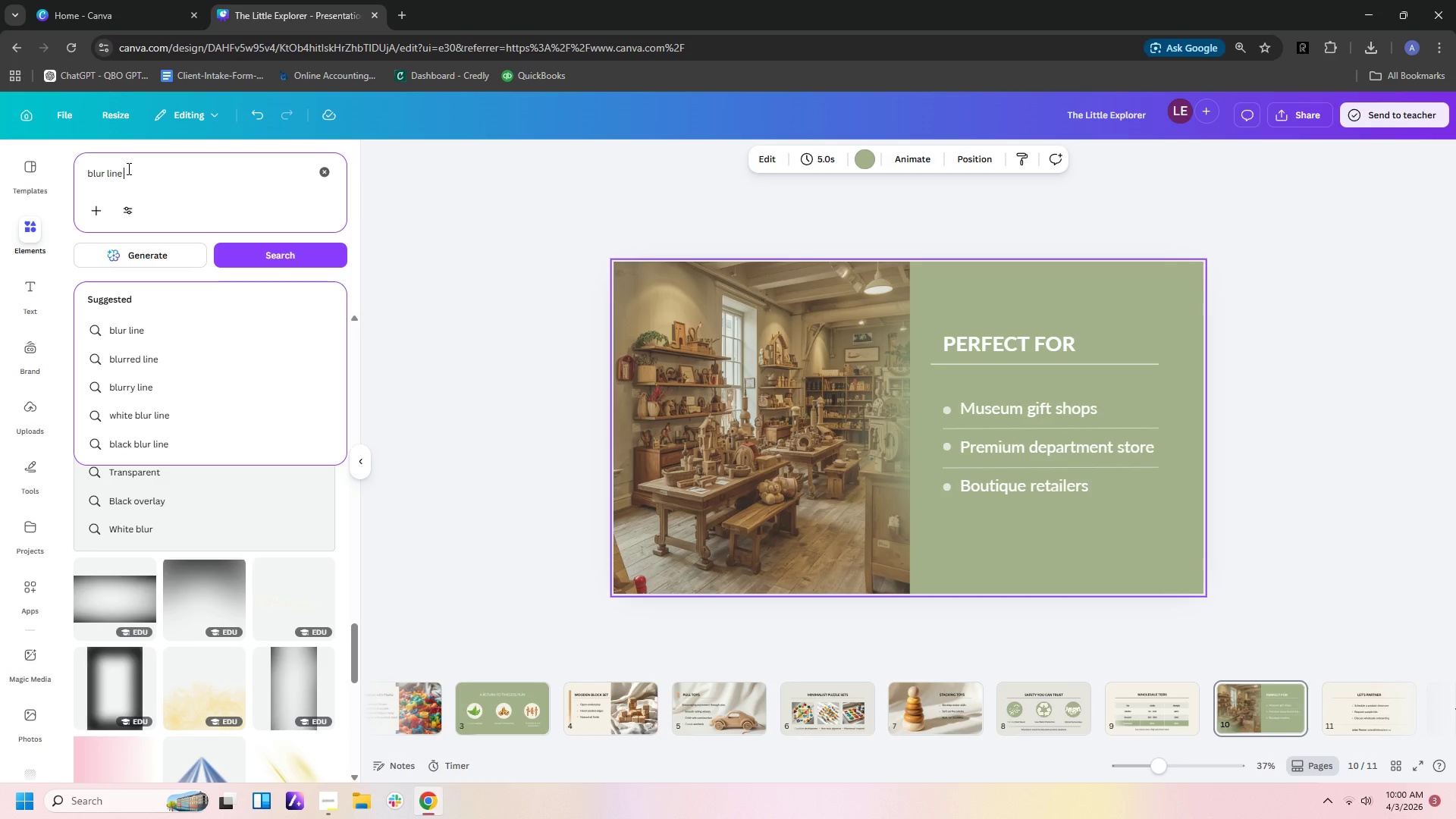 
wait(14.67)
 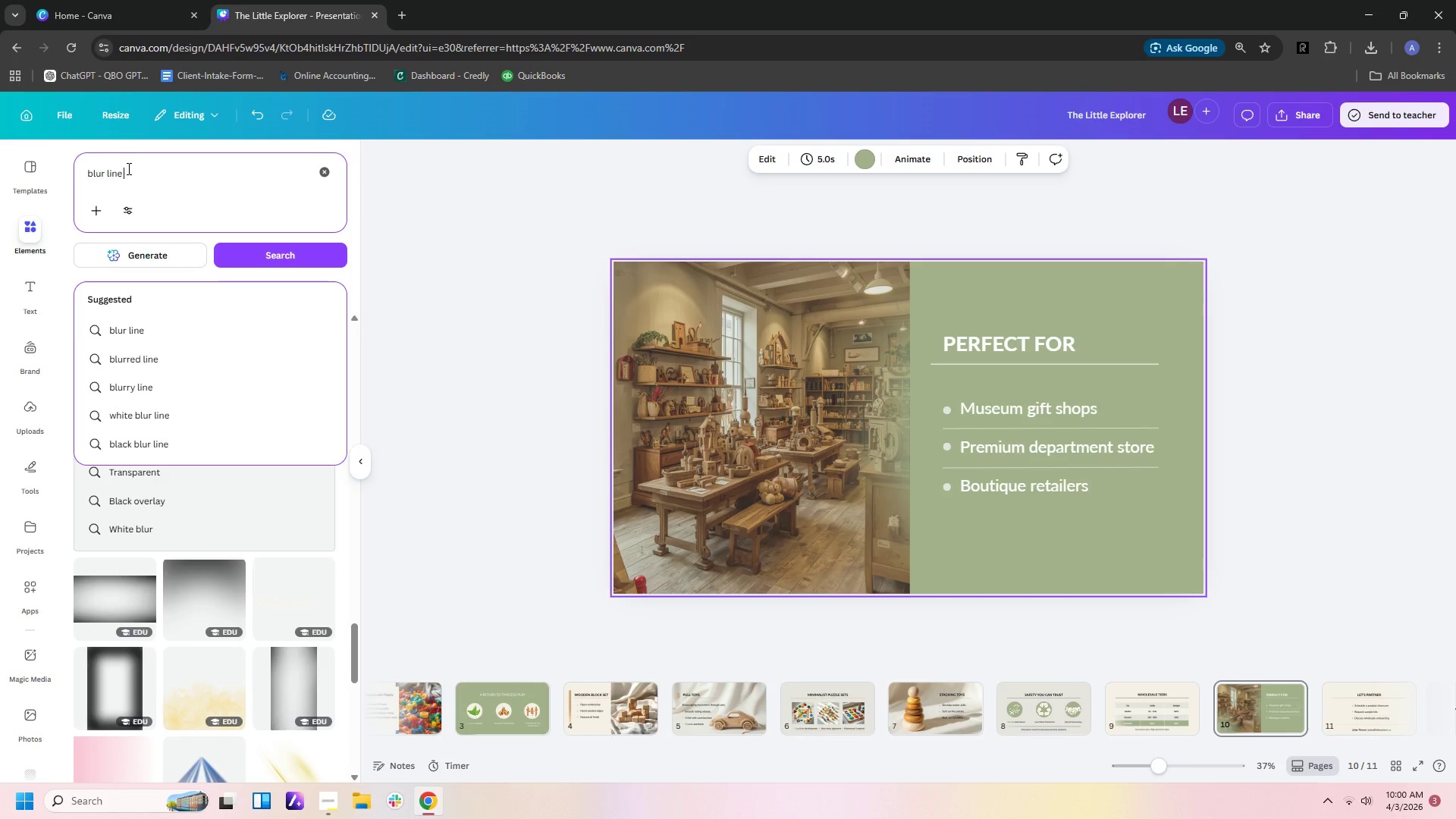 
mouse_move([190, 0])
 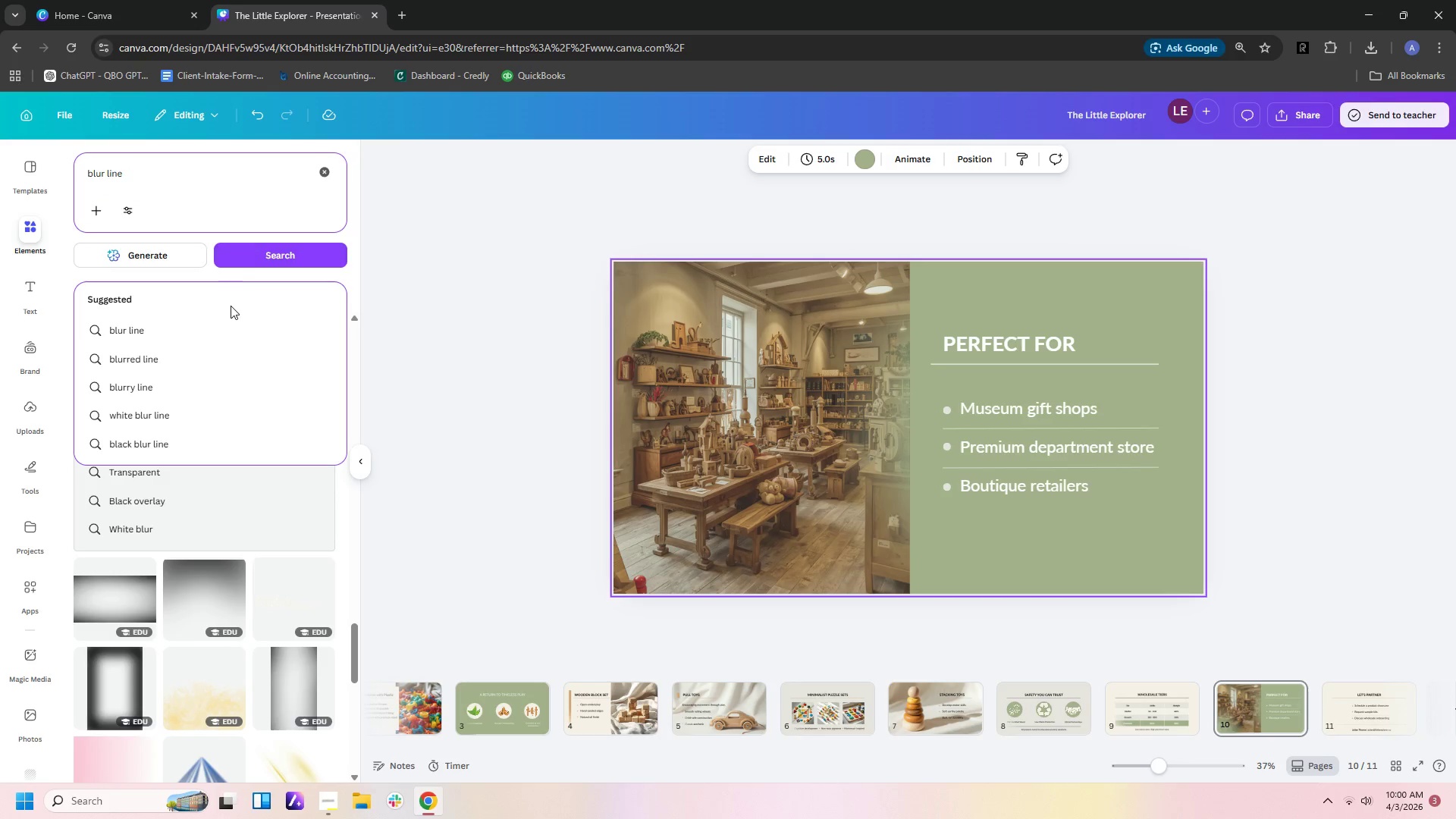 
left_click([254, 254])
 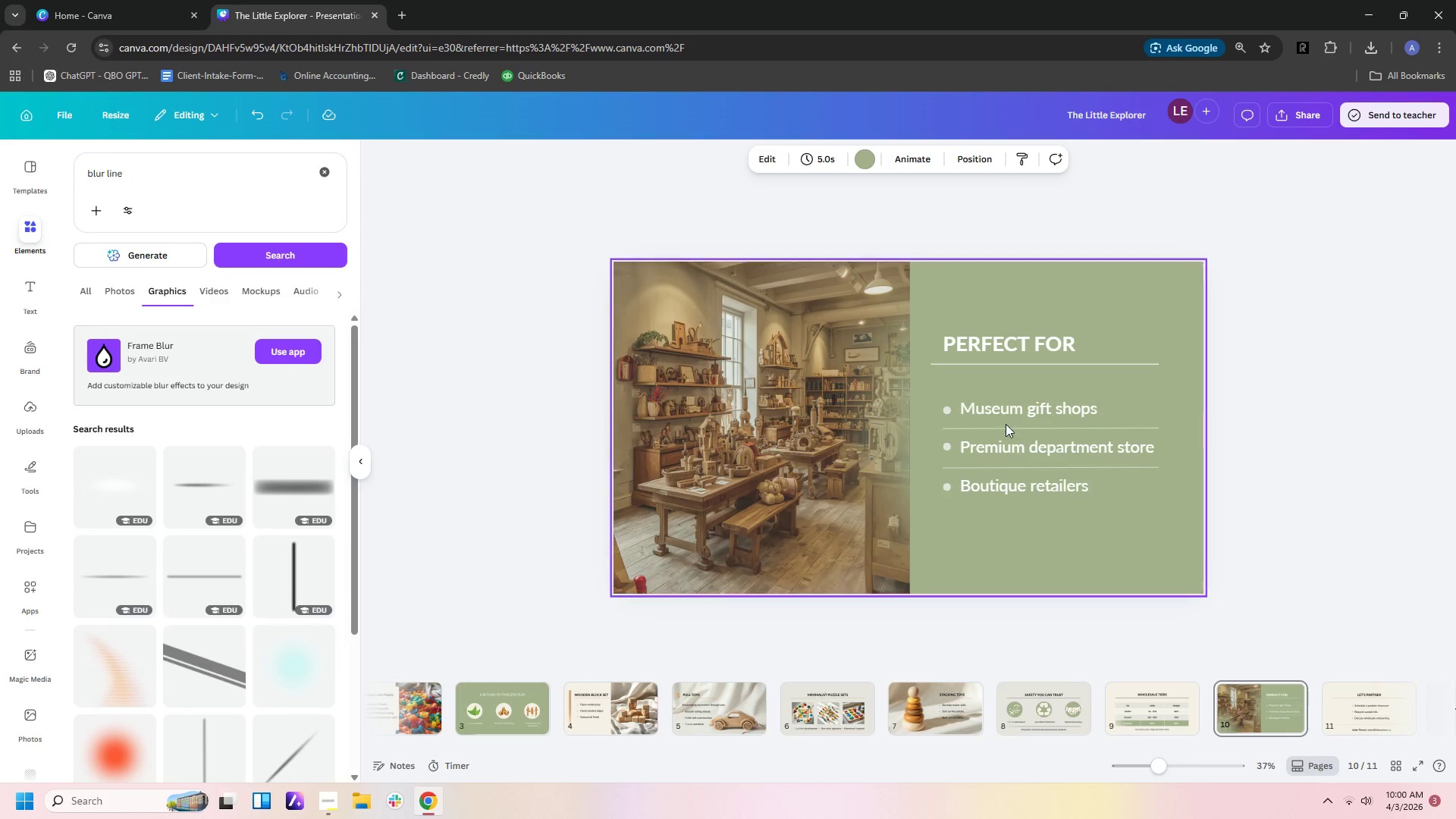 
wait(5.62)
 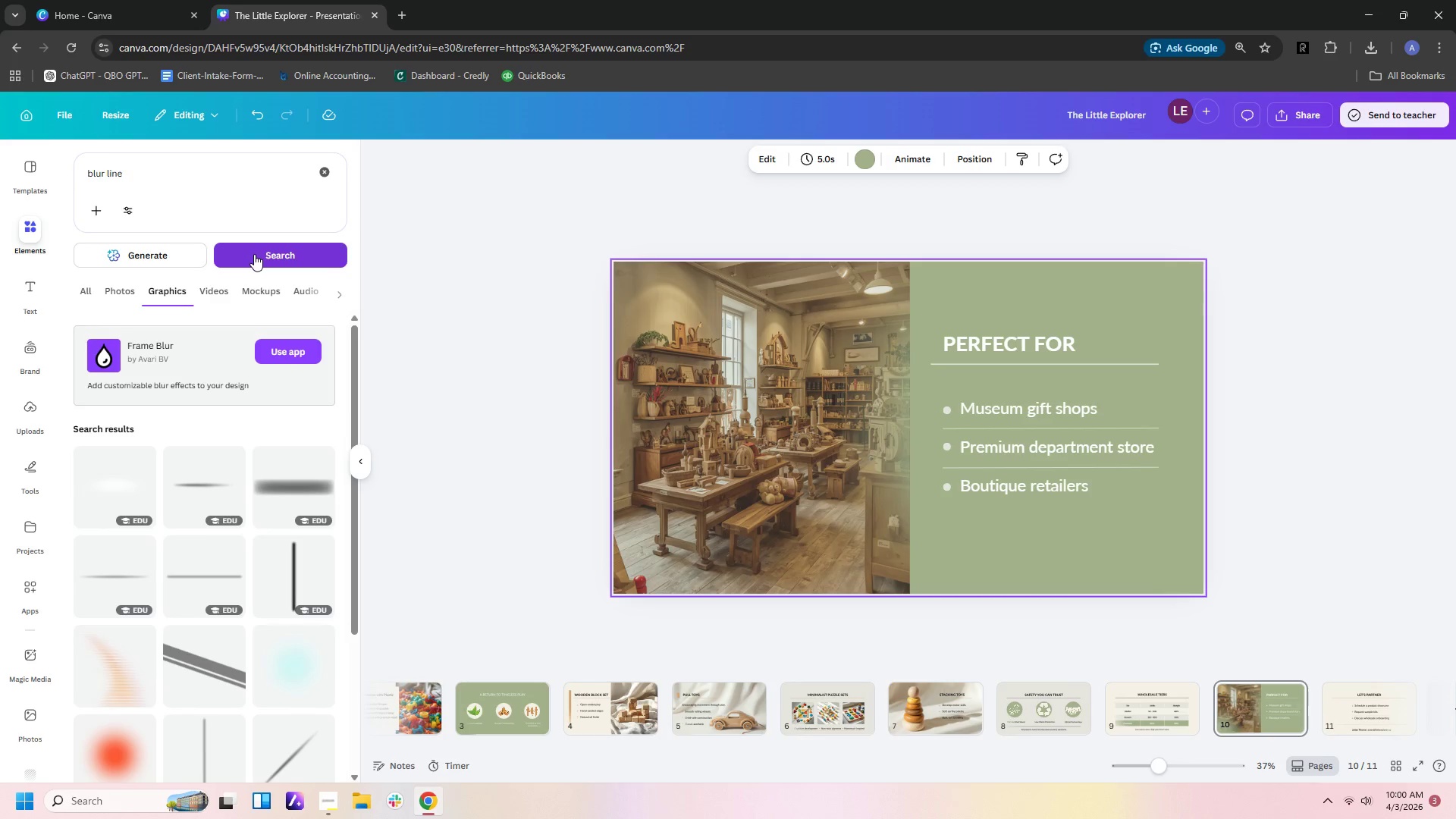 
left_click([899, 468])
 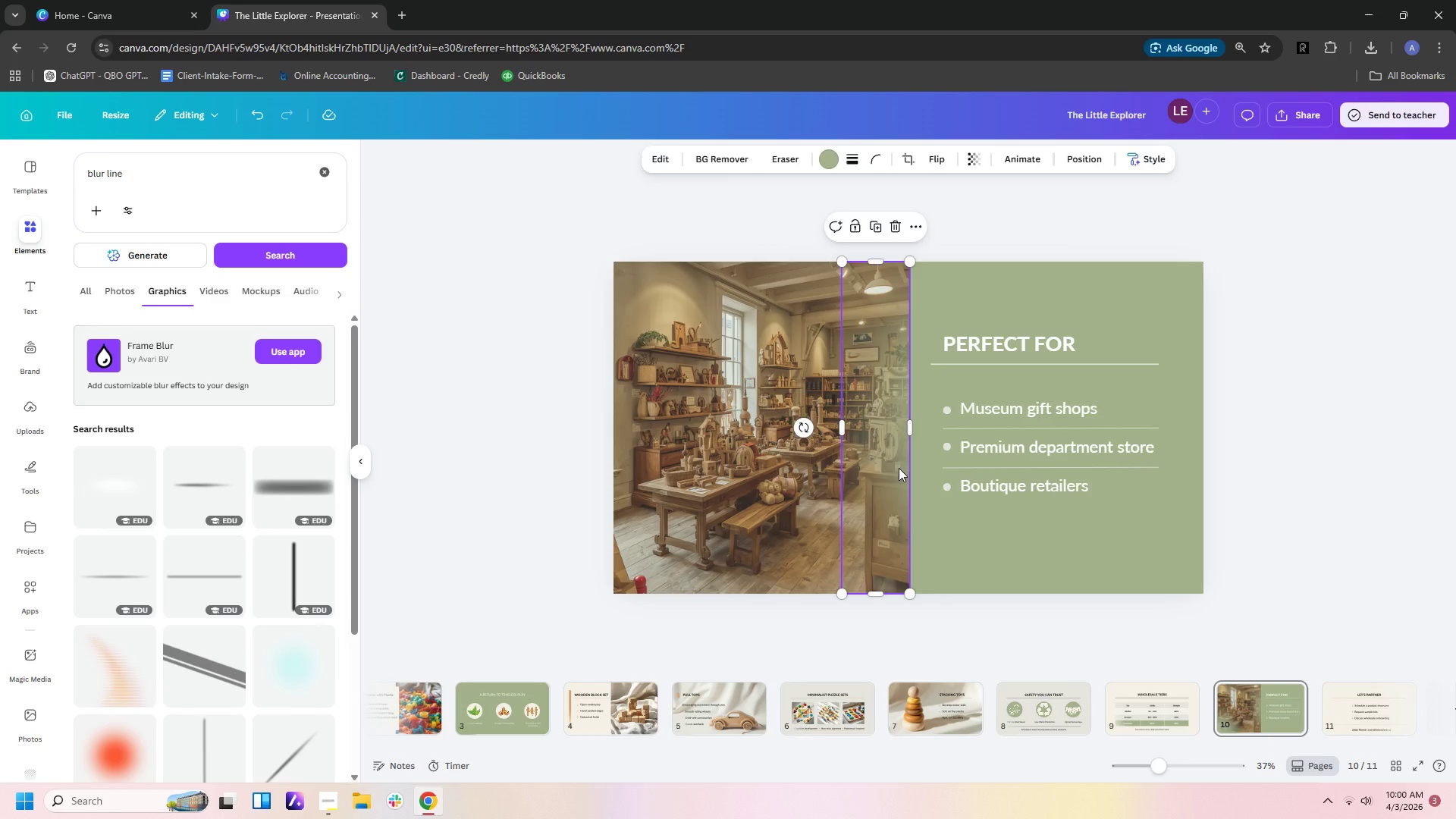 
key(Delete)
 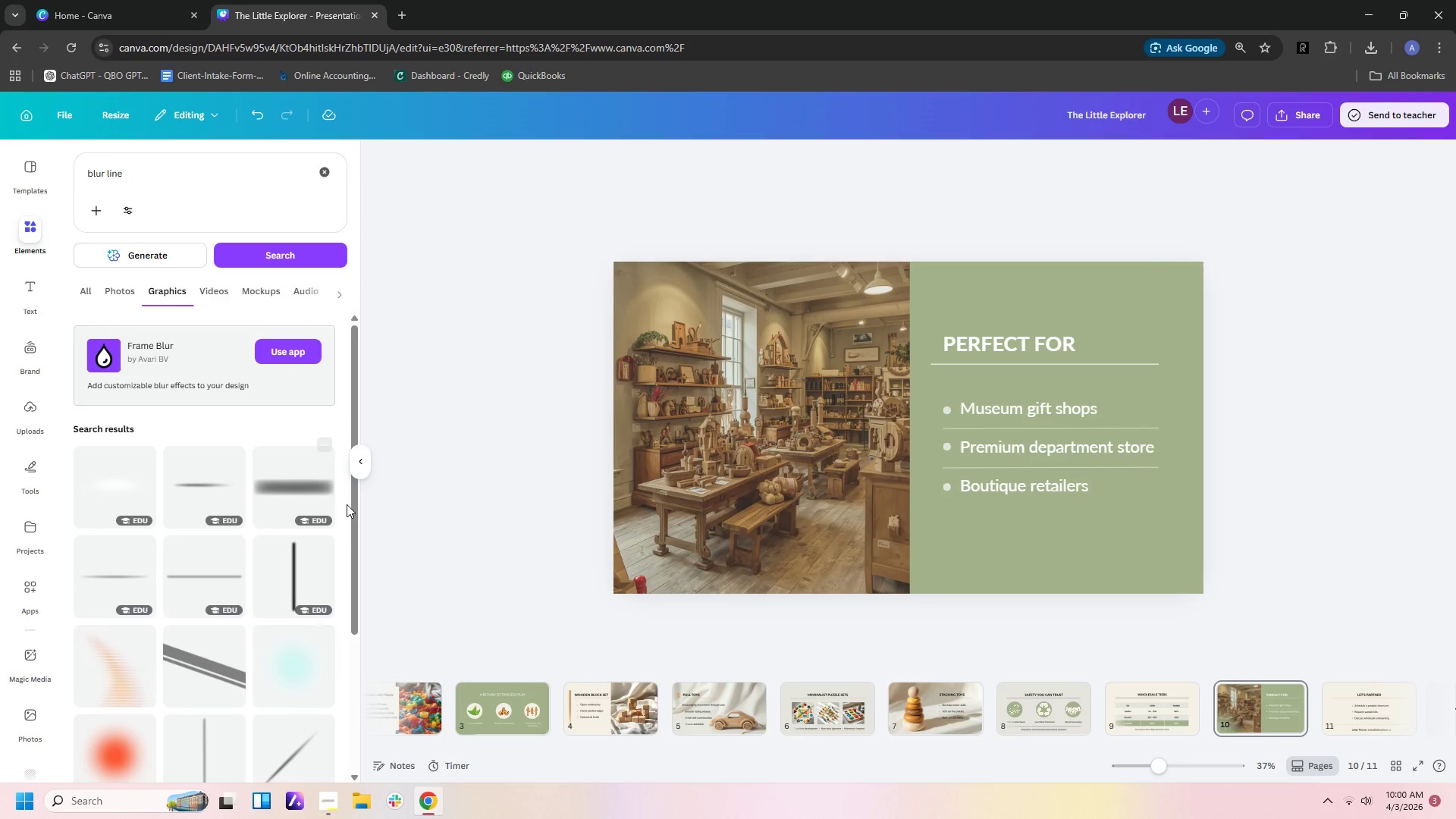 
left_click([297, 484])
 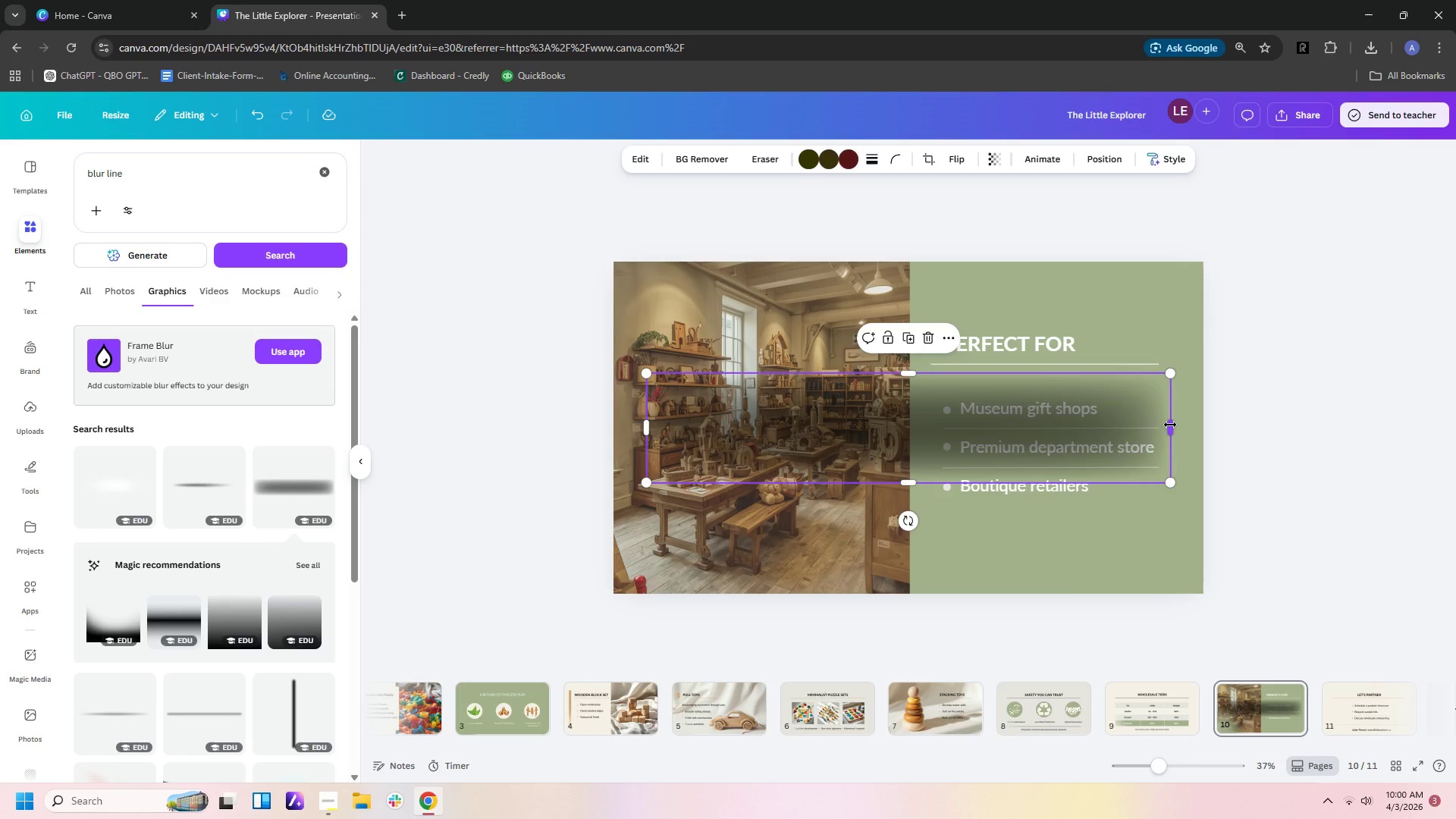 
left_click_drag(start_coordinate=[1170, 426], to_coordinate=[988, 431])
 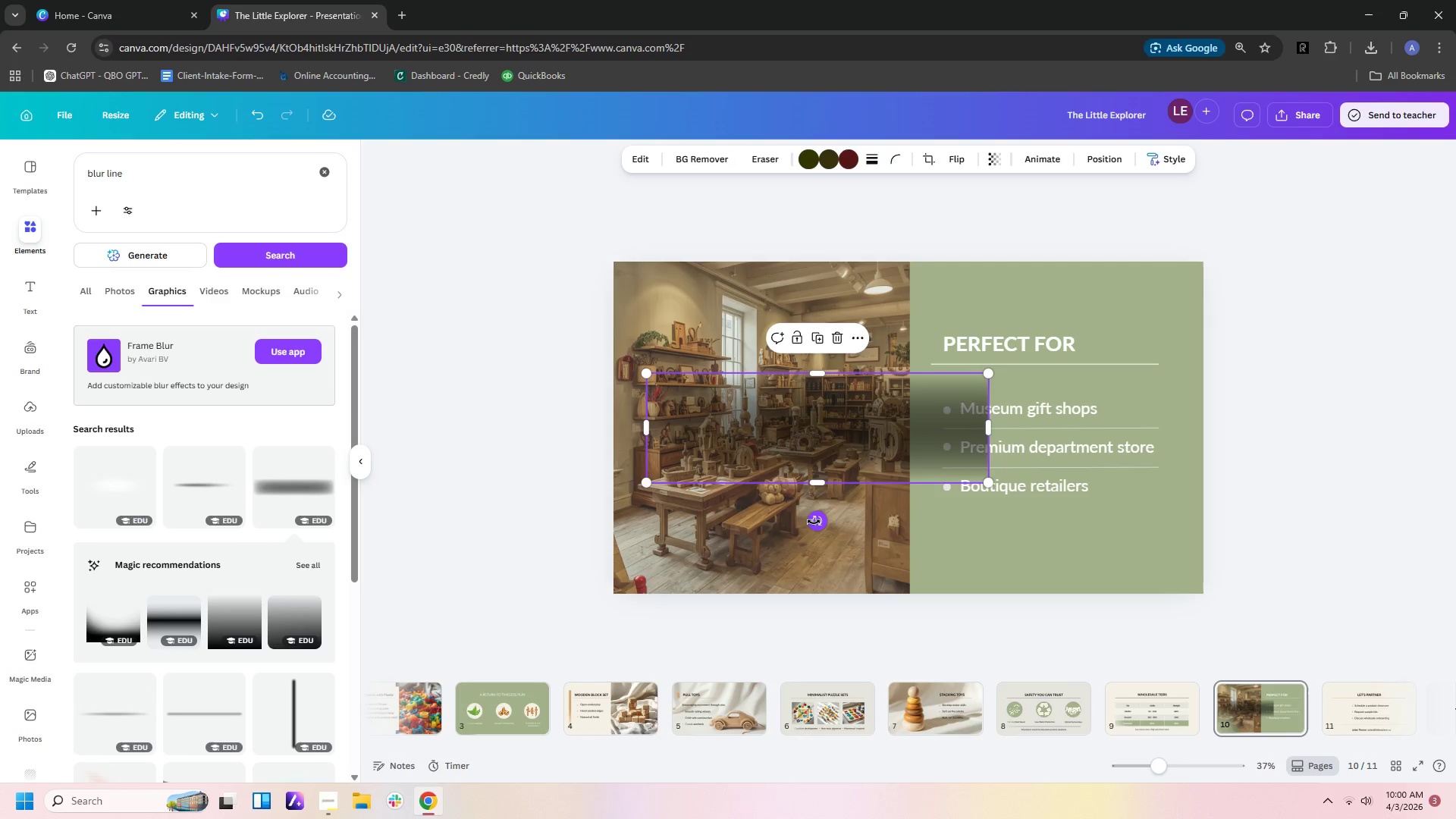 
left_click_drag(start_coordinate=[814, 522], to_coordinate=[722, 424])
 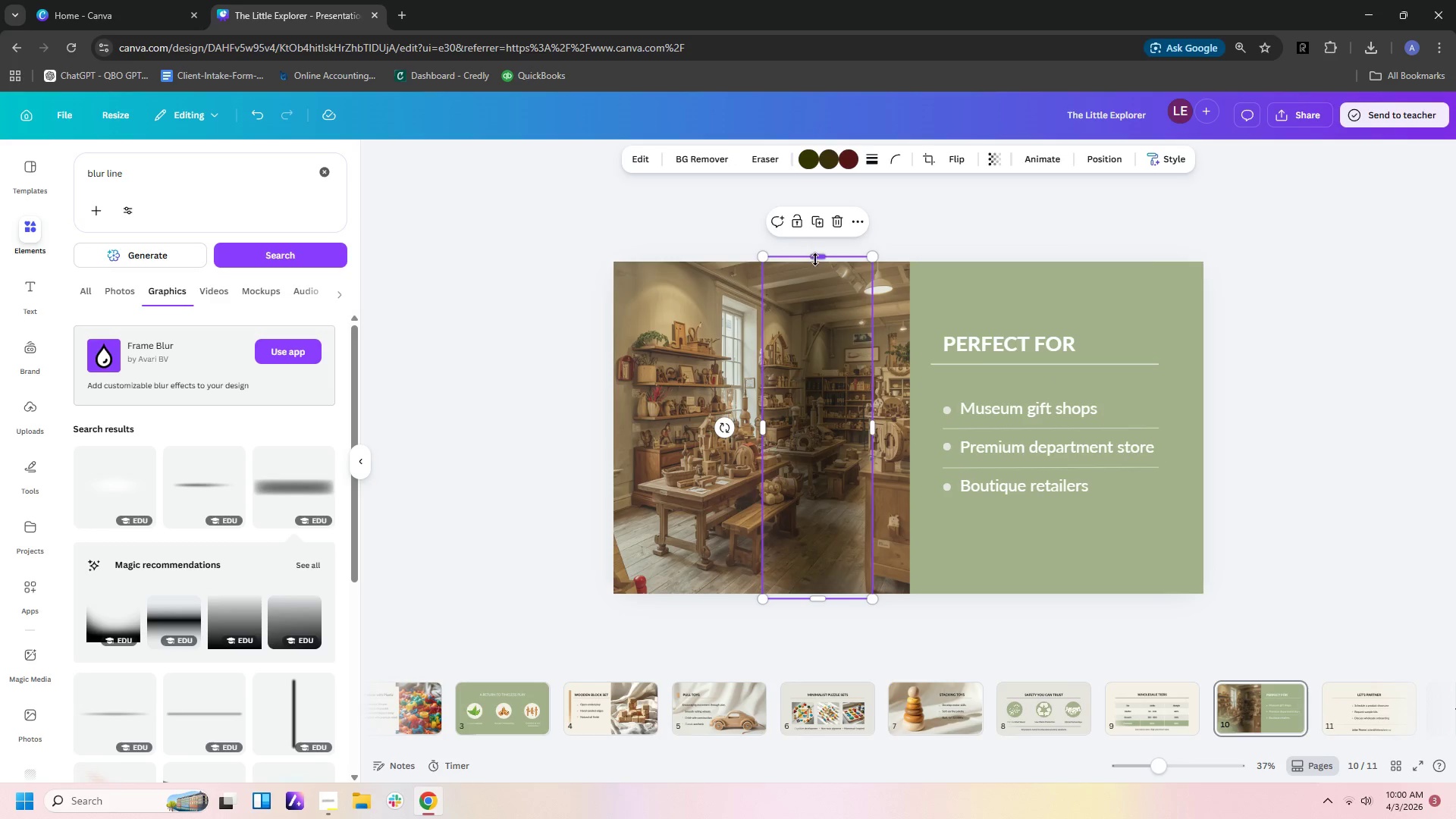 
left_click_drag(start_coordinate=[816, 258], to_coordinate=[816, 263])
 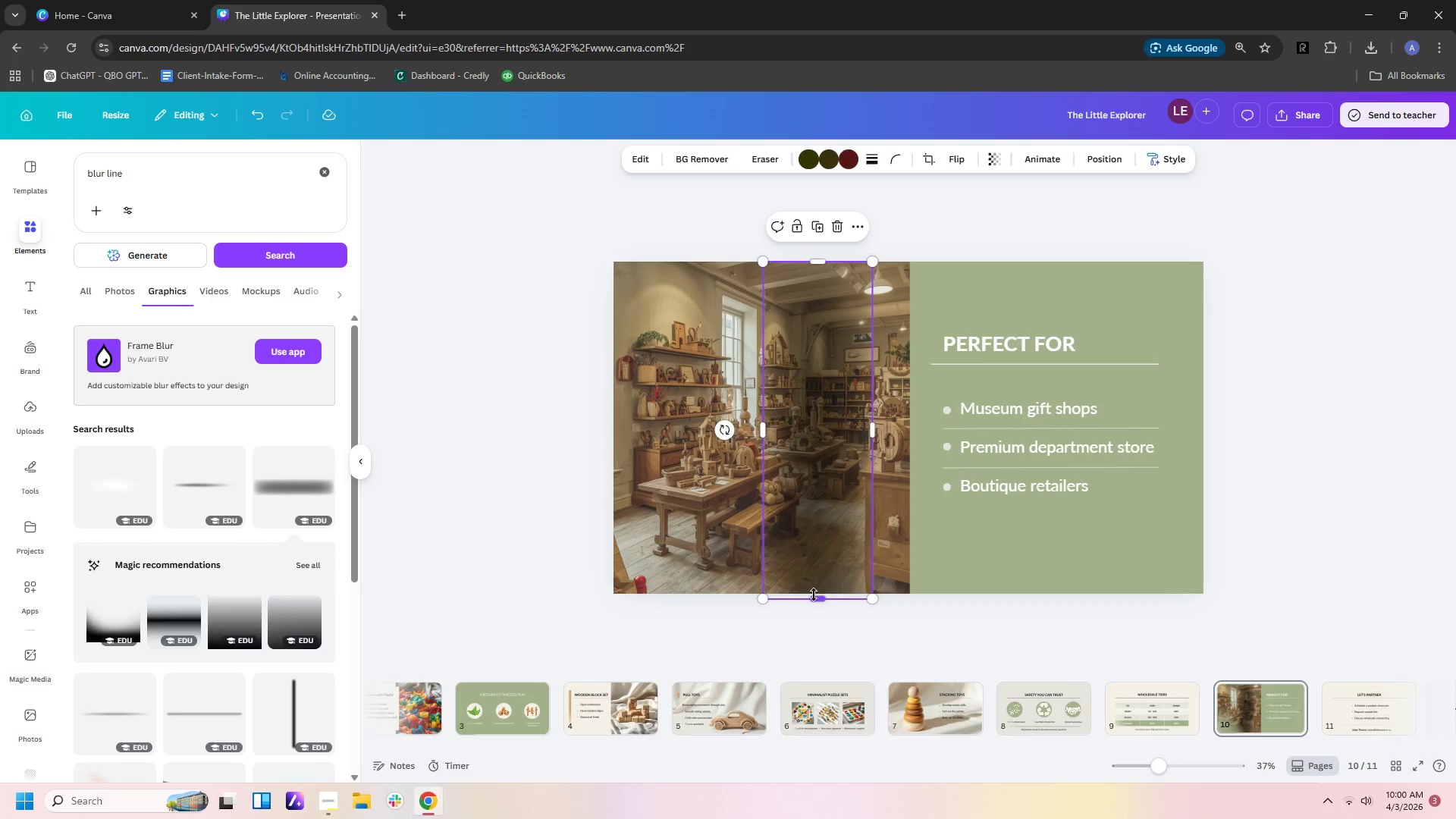 
left_click_drag(start_coordinate=[815, 600], to_coordinate=[815, 591])
 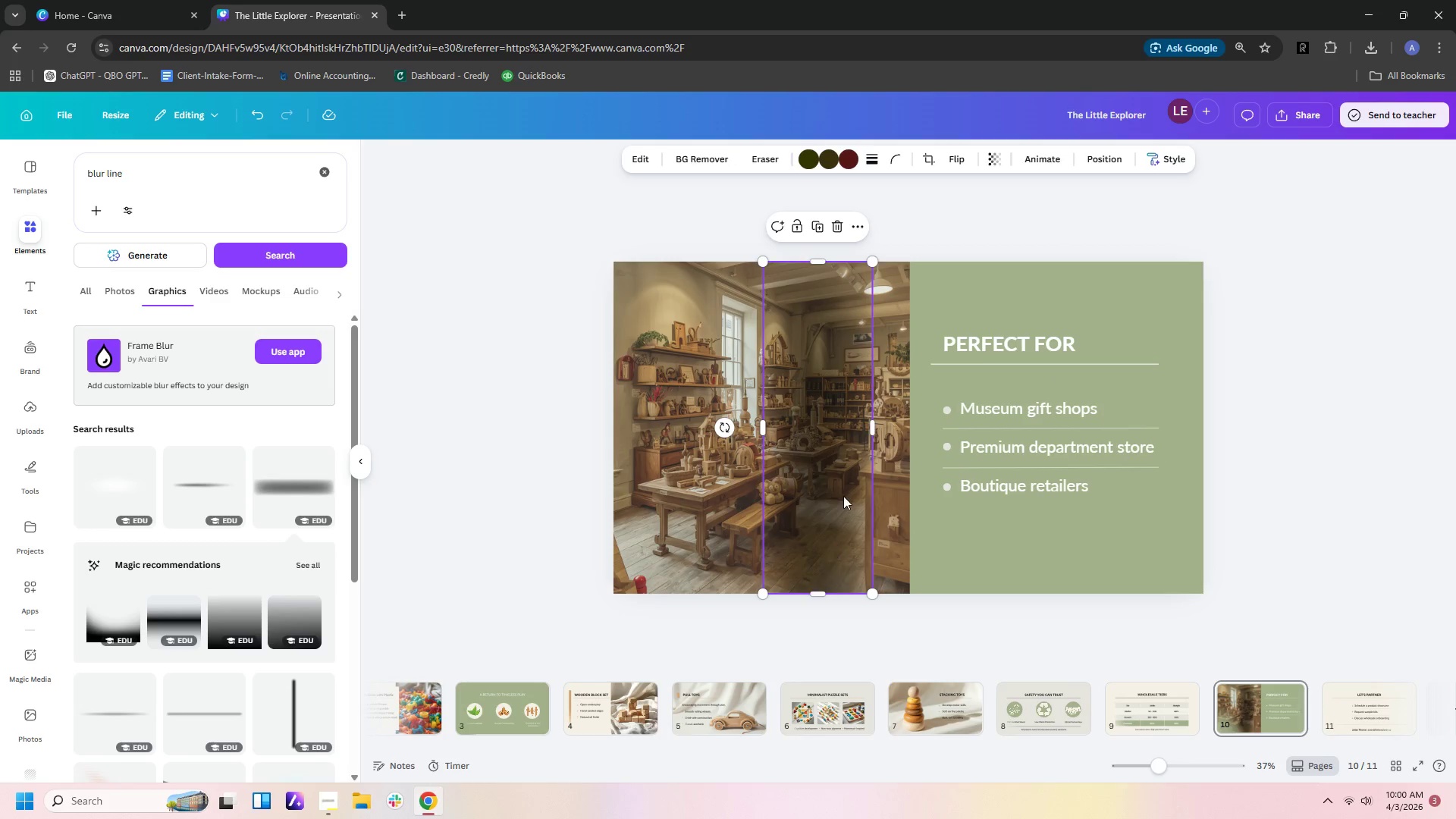 
left_click_drag(start_coordinate=[843, 496], to_coordinate=[926, 482])
 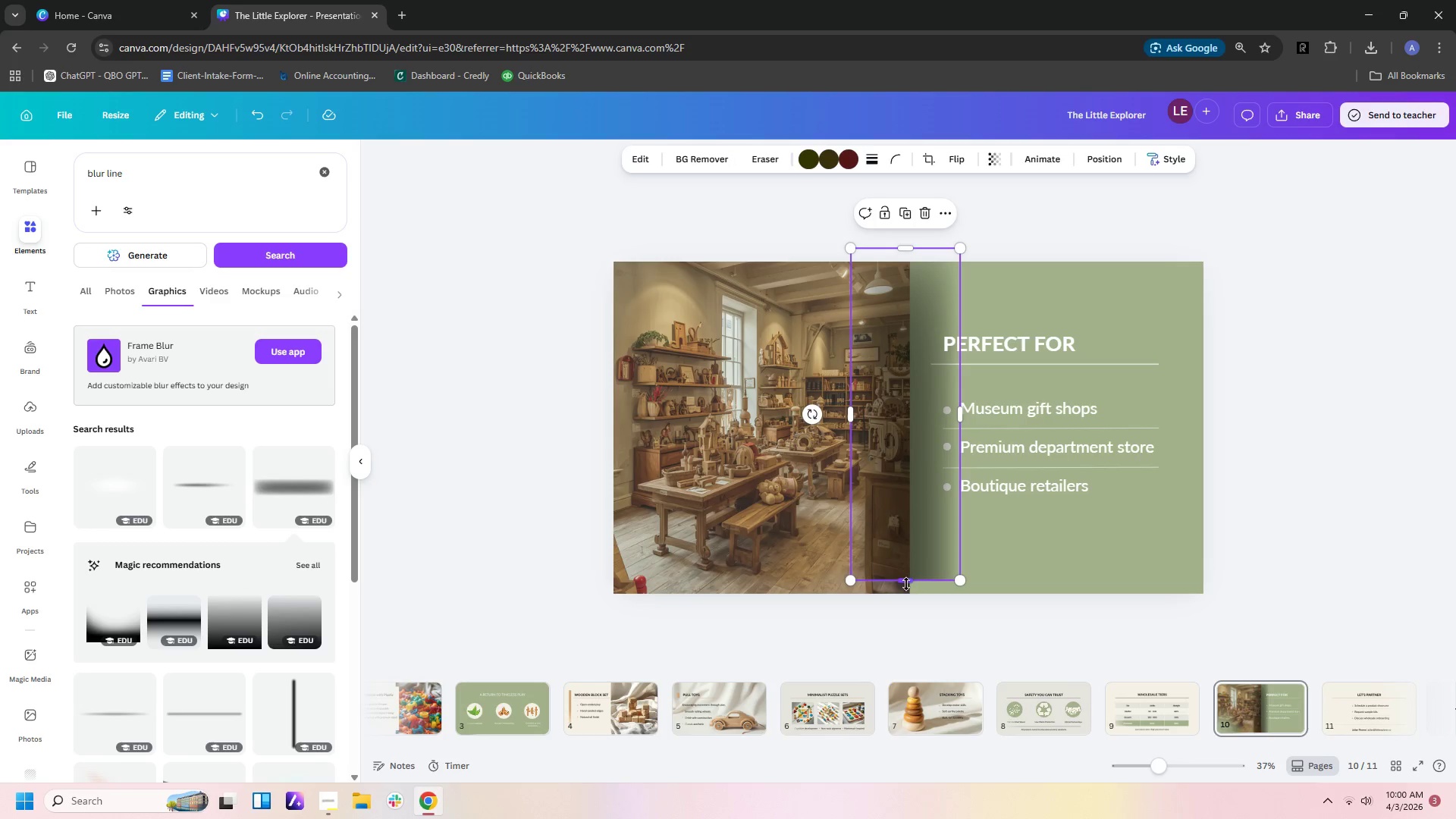 
left_click_drag(start_coordinate=[906, 585], to_coordinate=[903, 596])
 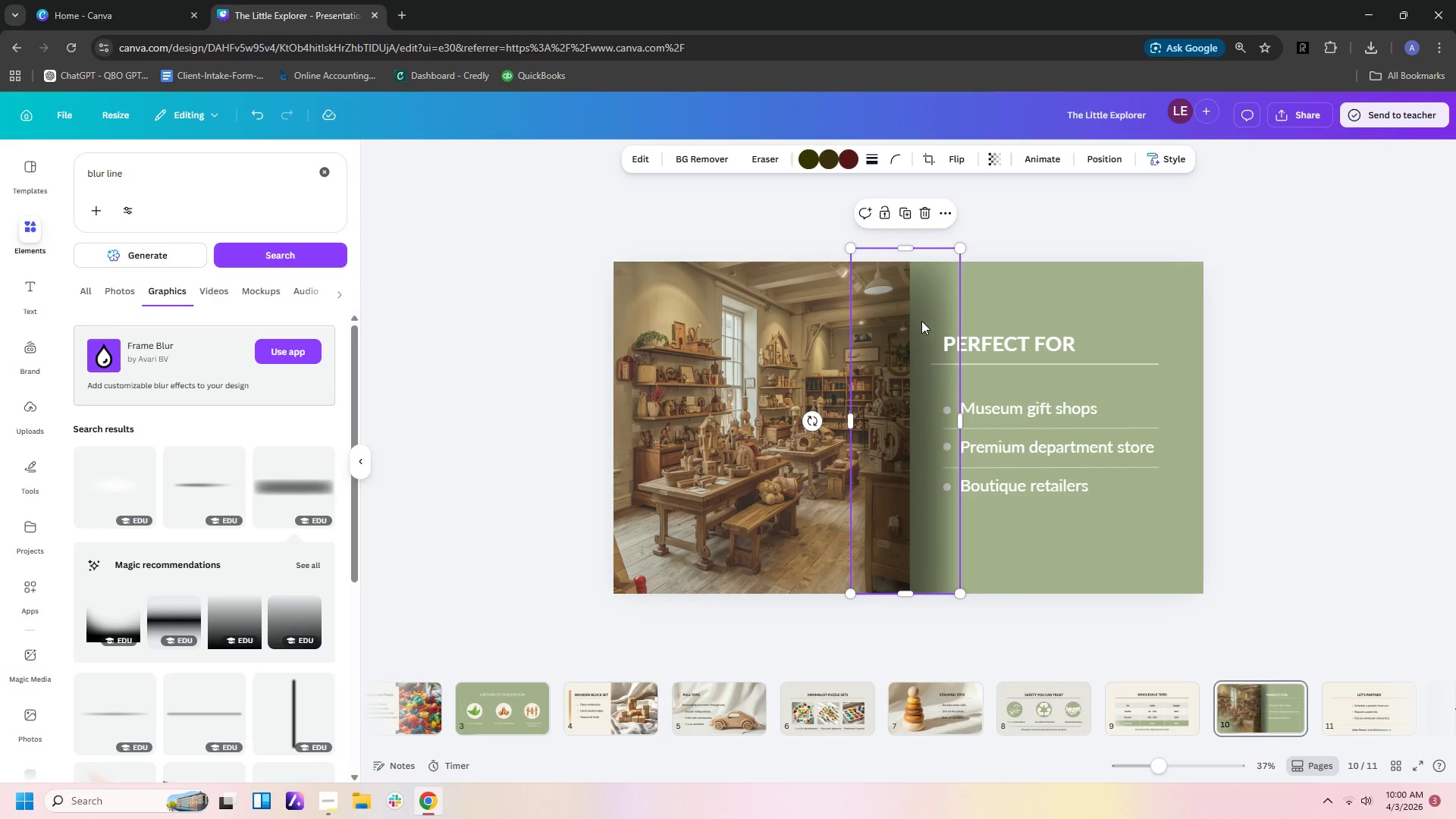 
left_click_drag(start_coordinate=[913, 326], to_coordinate=[912, 319])
 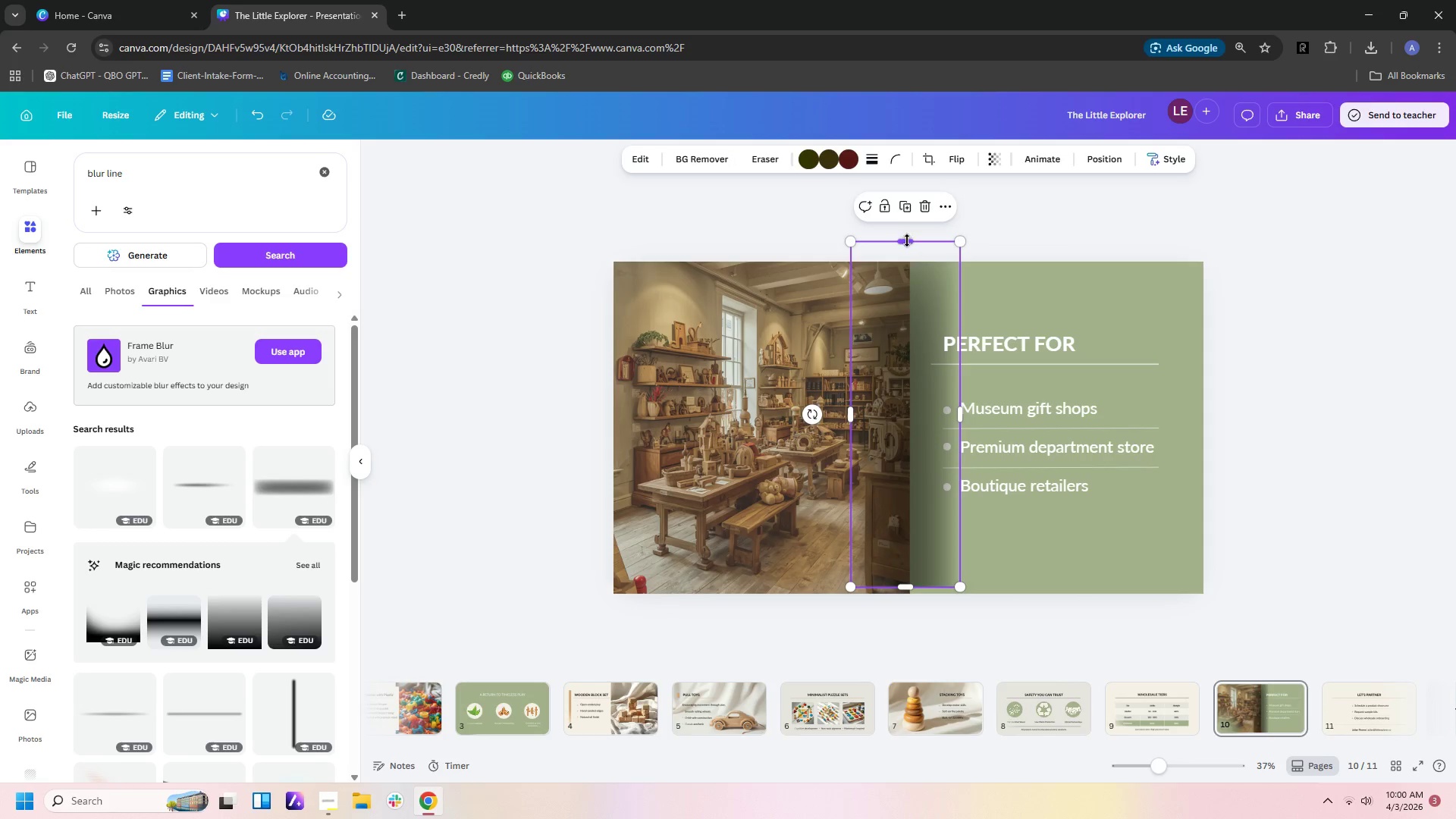 
left_click_drag(start_coordinate=[907, 240], to_coordinate=[907, 260])
 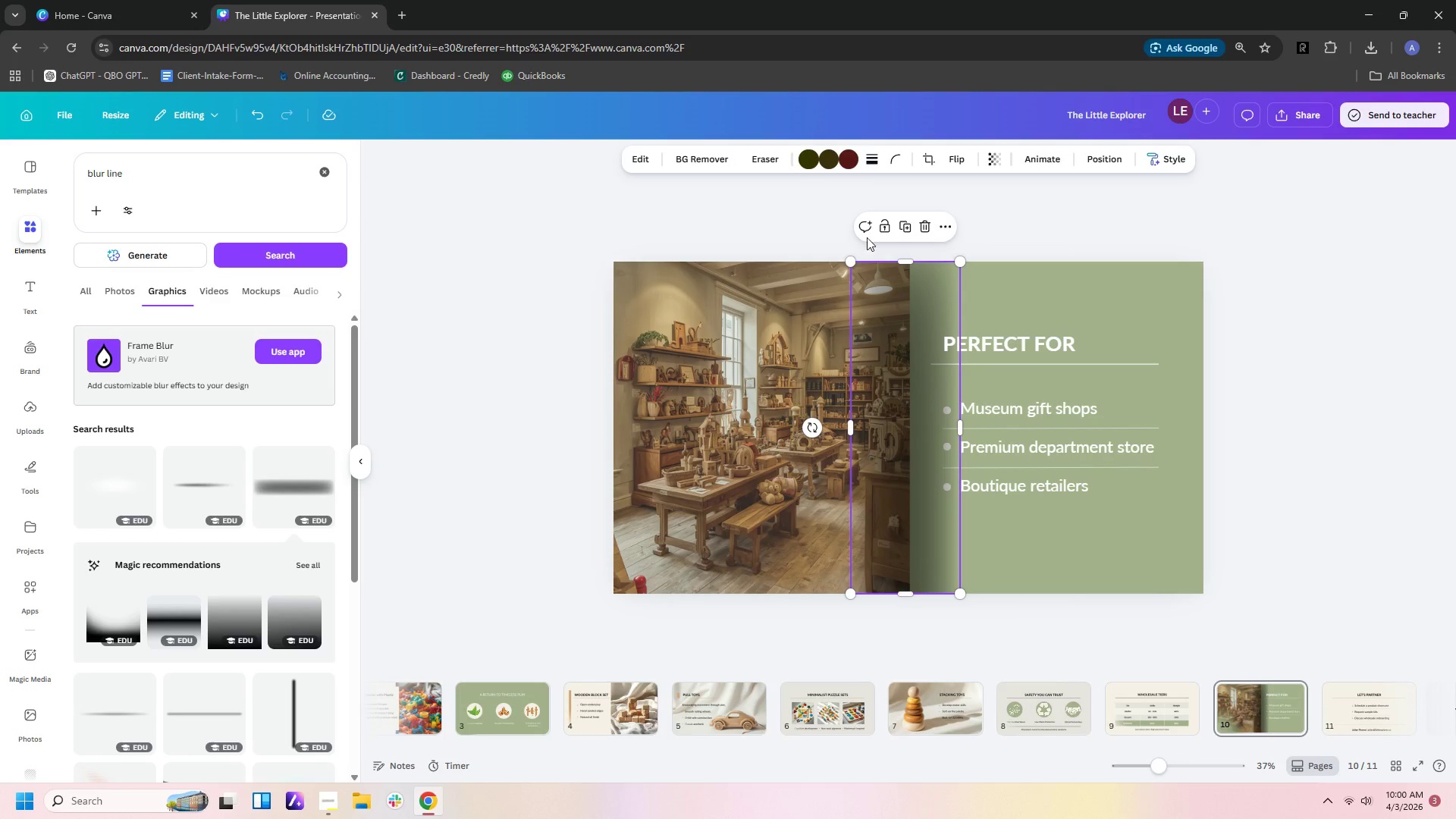 
left_click([831, 162])
 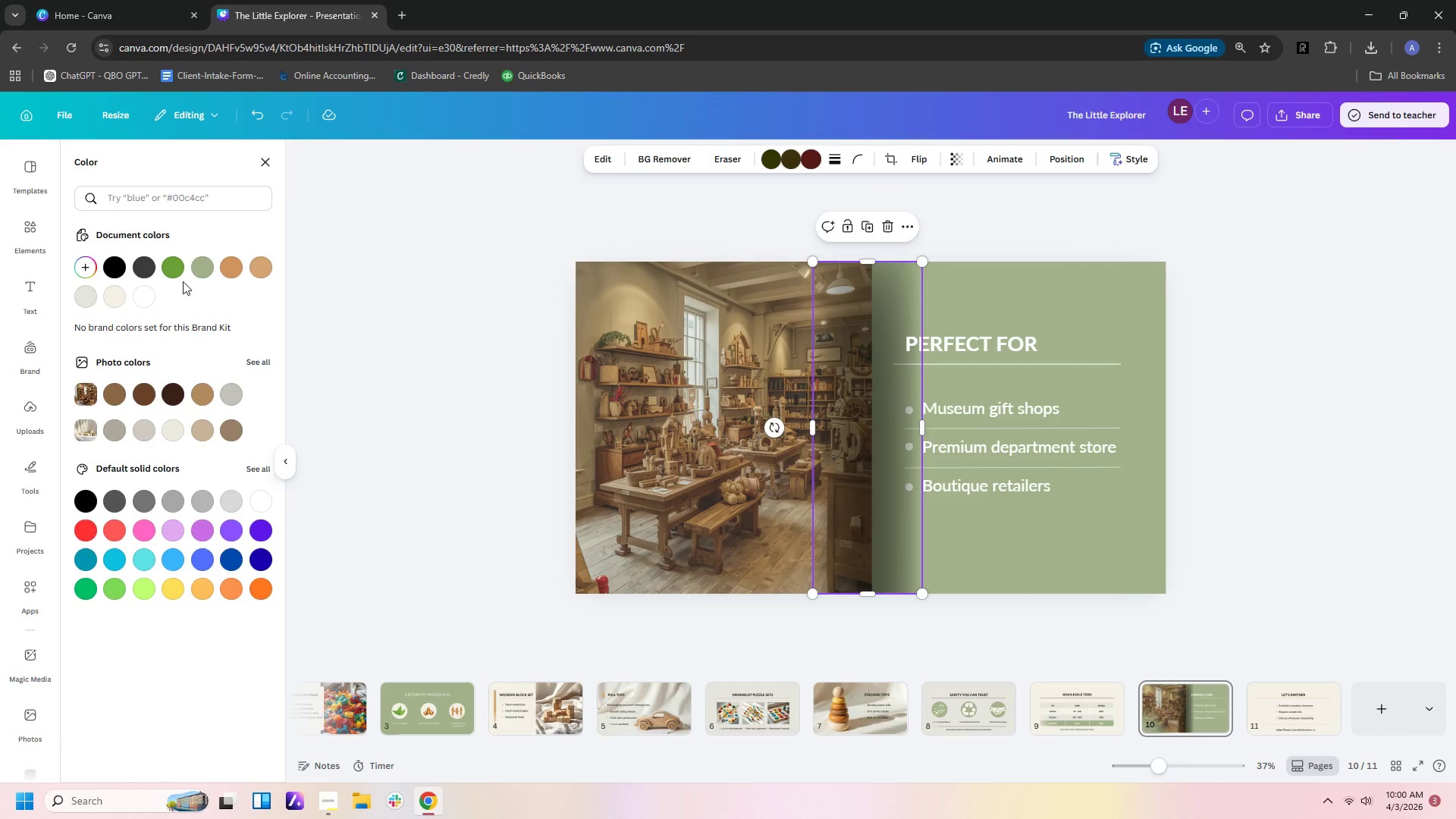 
left_click([202, 267])
 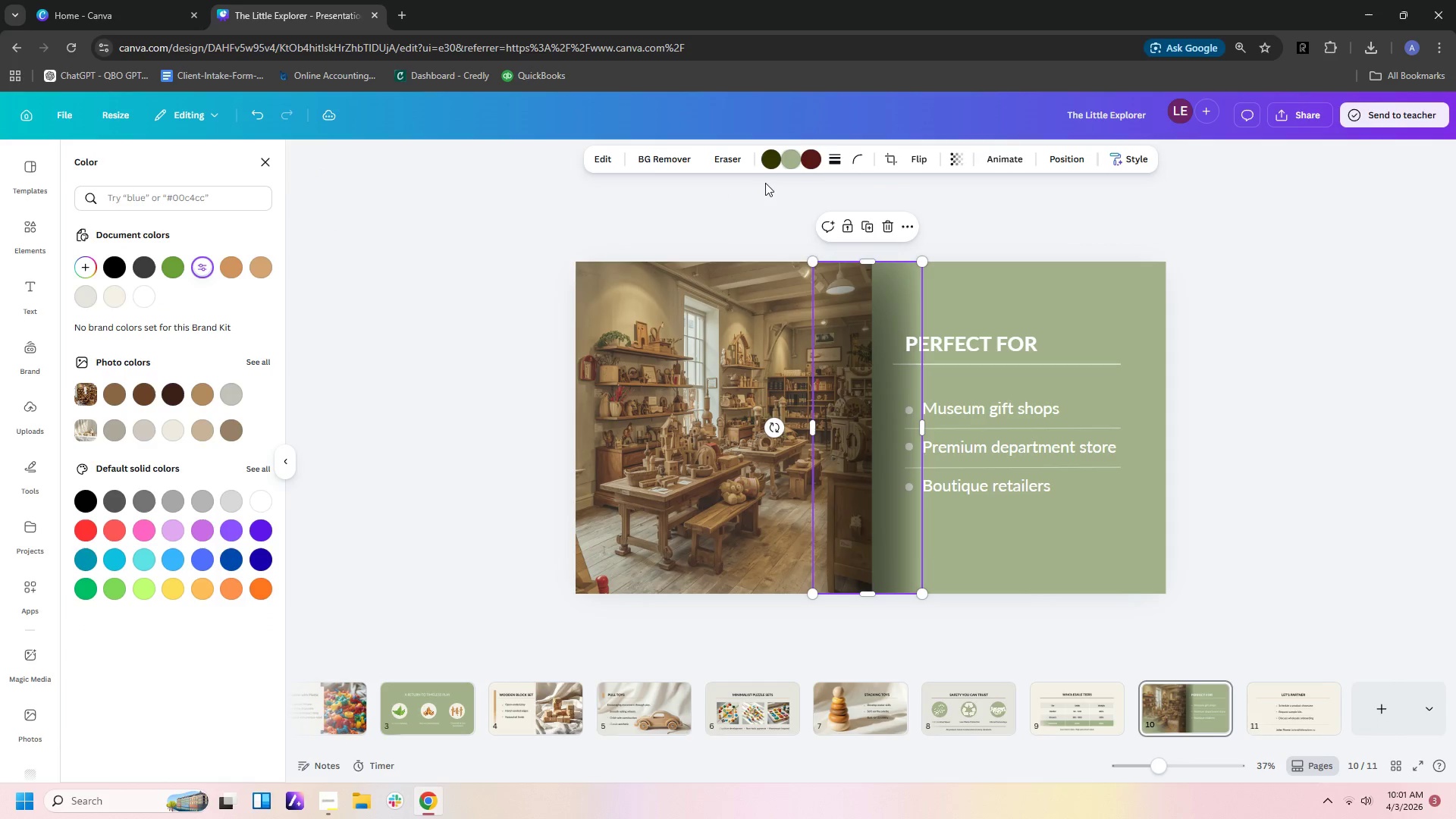 
left_click([762, 157])
 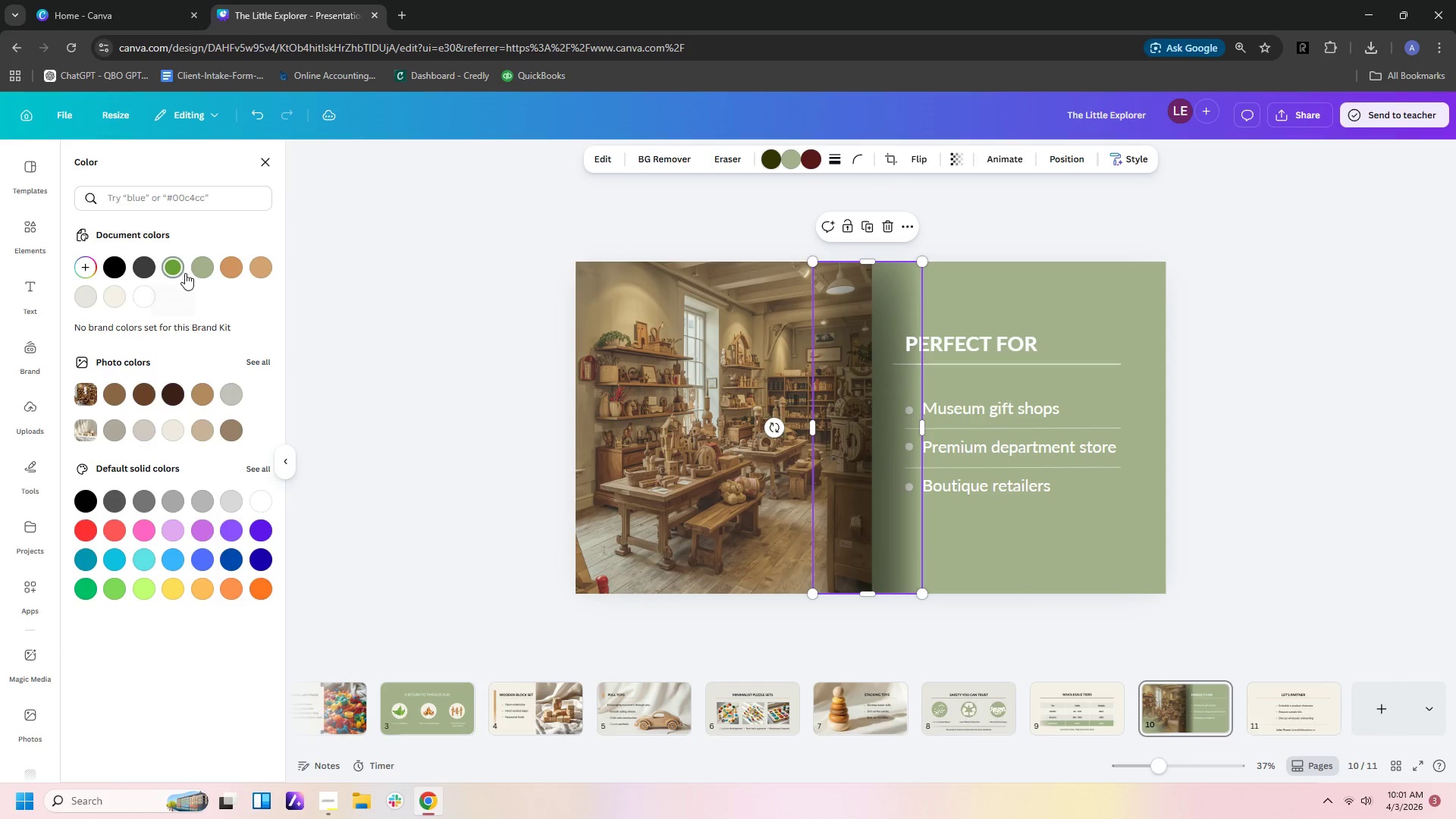 
left_click([196, 271])
 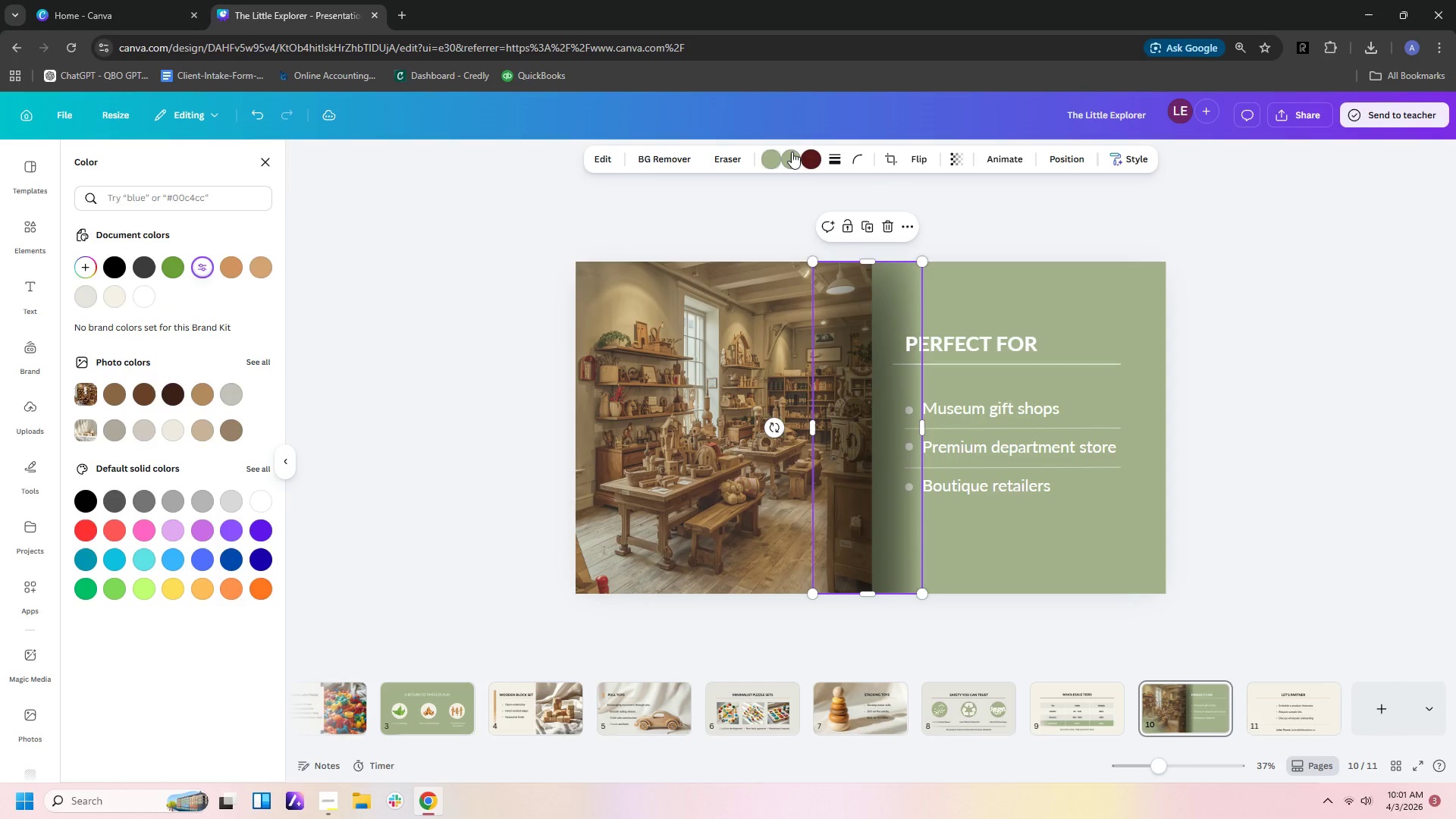 
left_click([811, 153])
 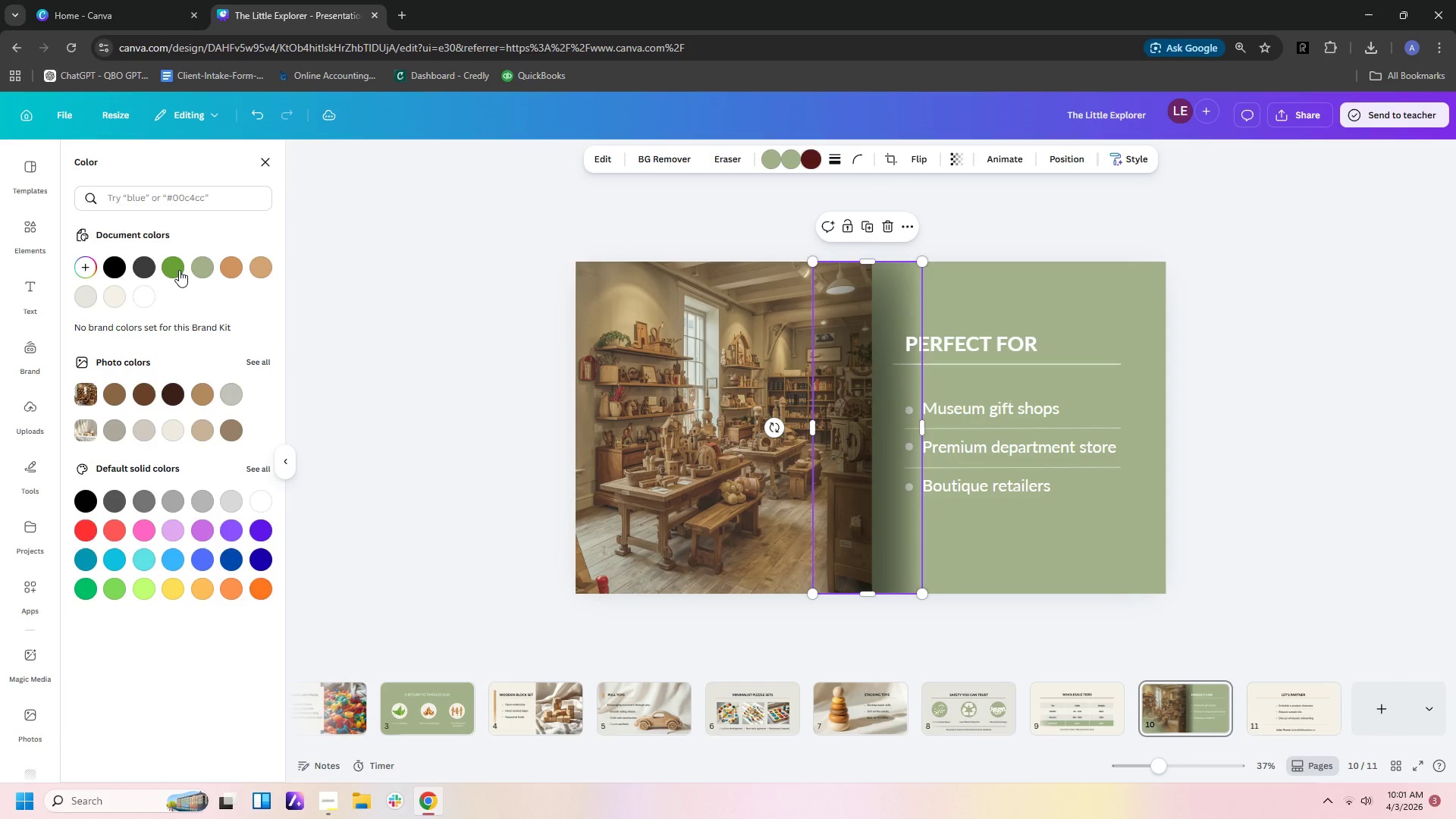 
left_click([175, 268])
 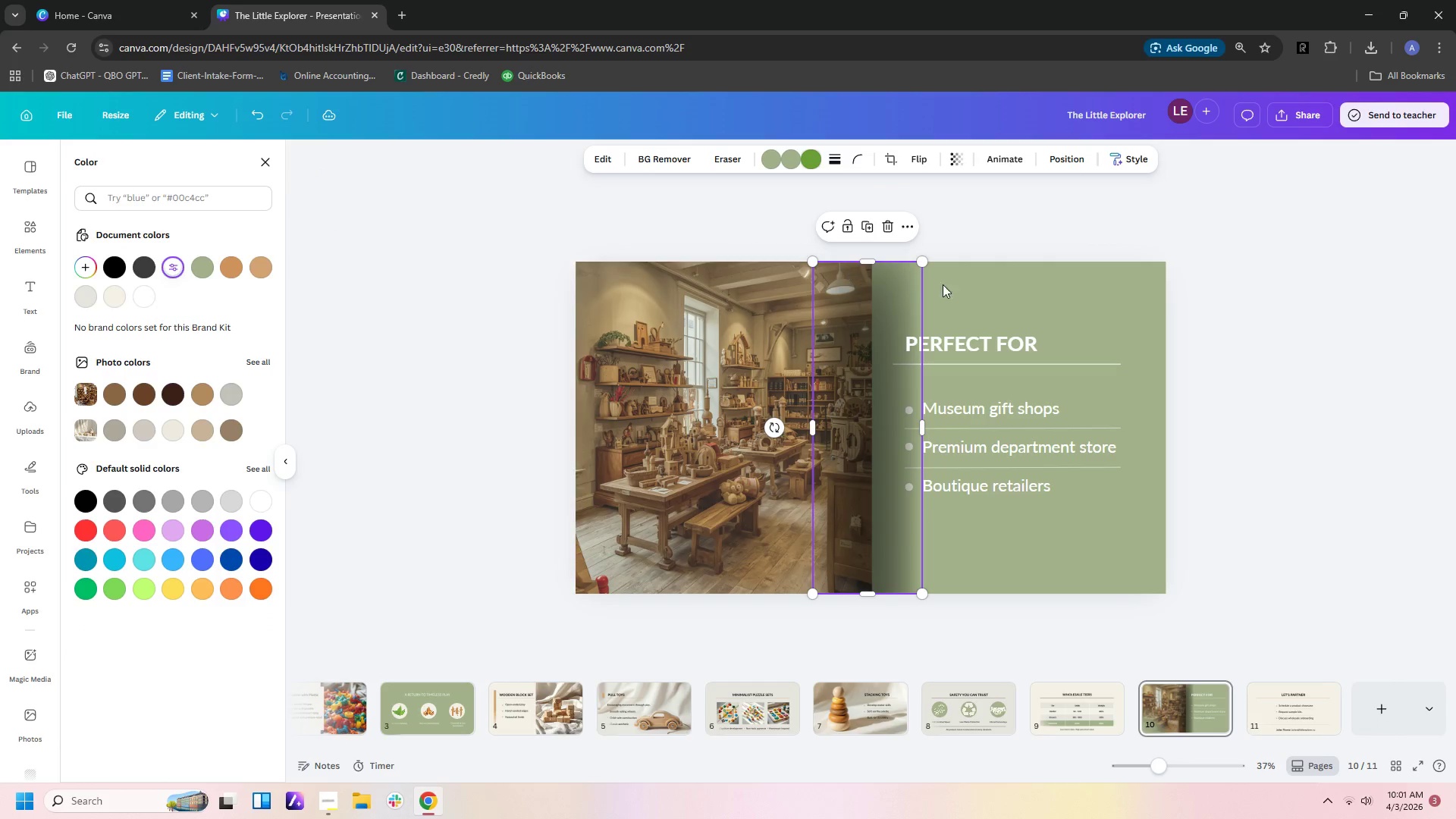 
left_click([975, 230])
 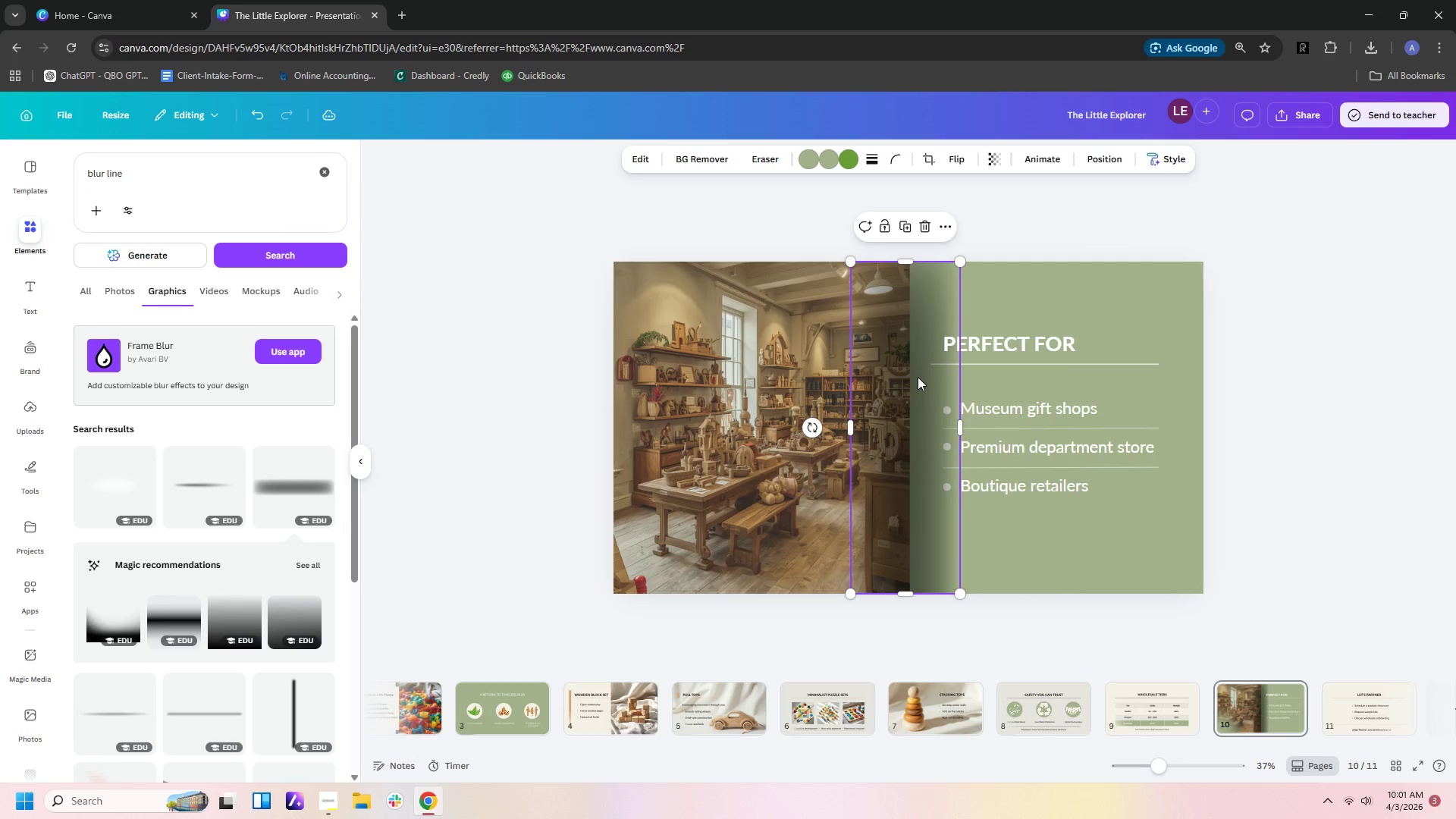 
left_click([915, 382])
 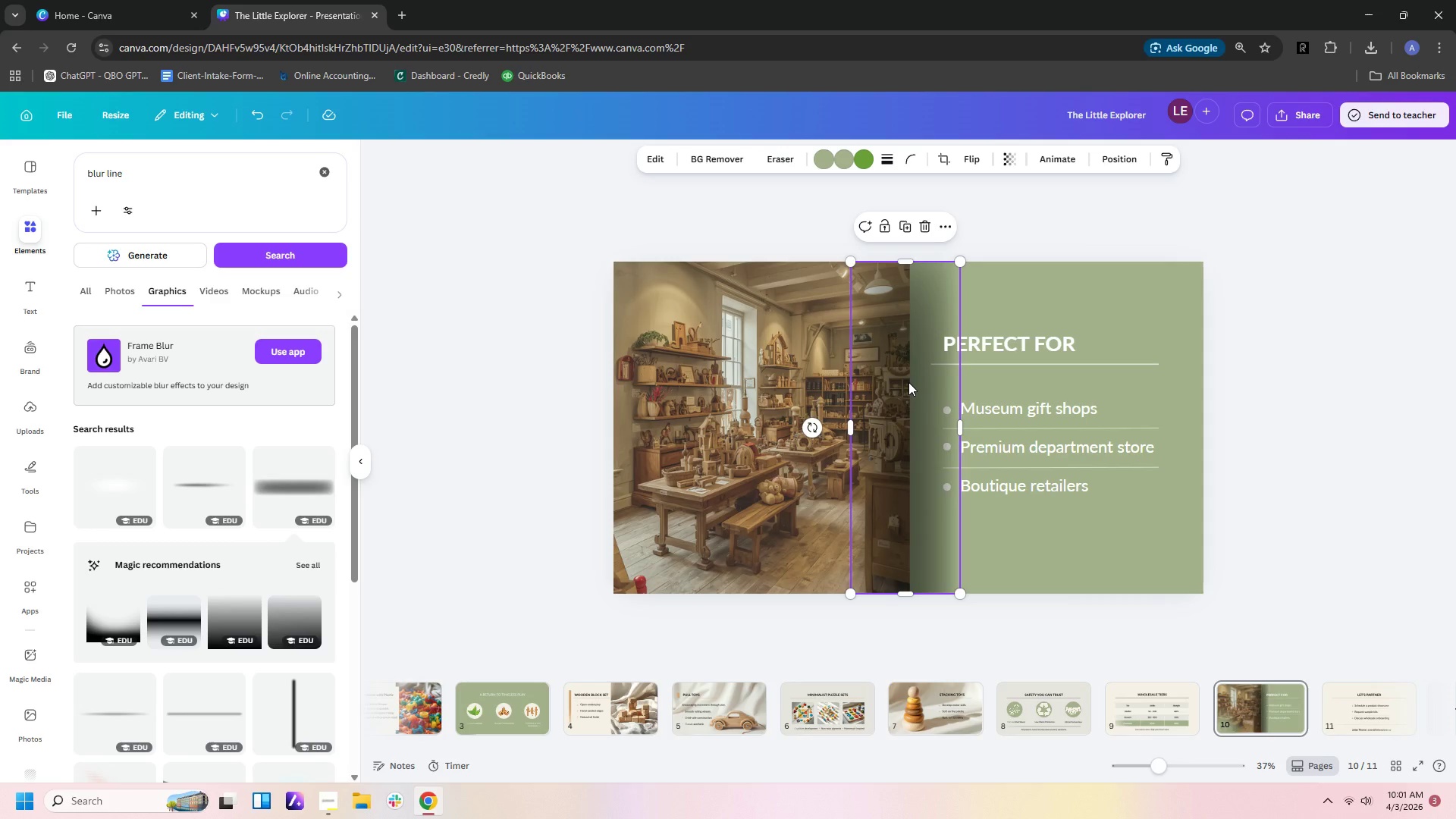 
key(Delete)
 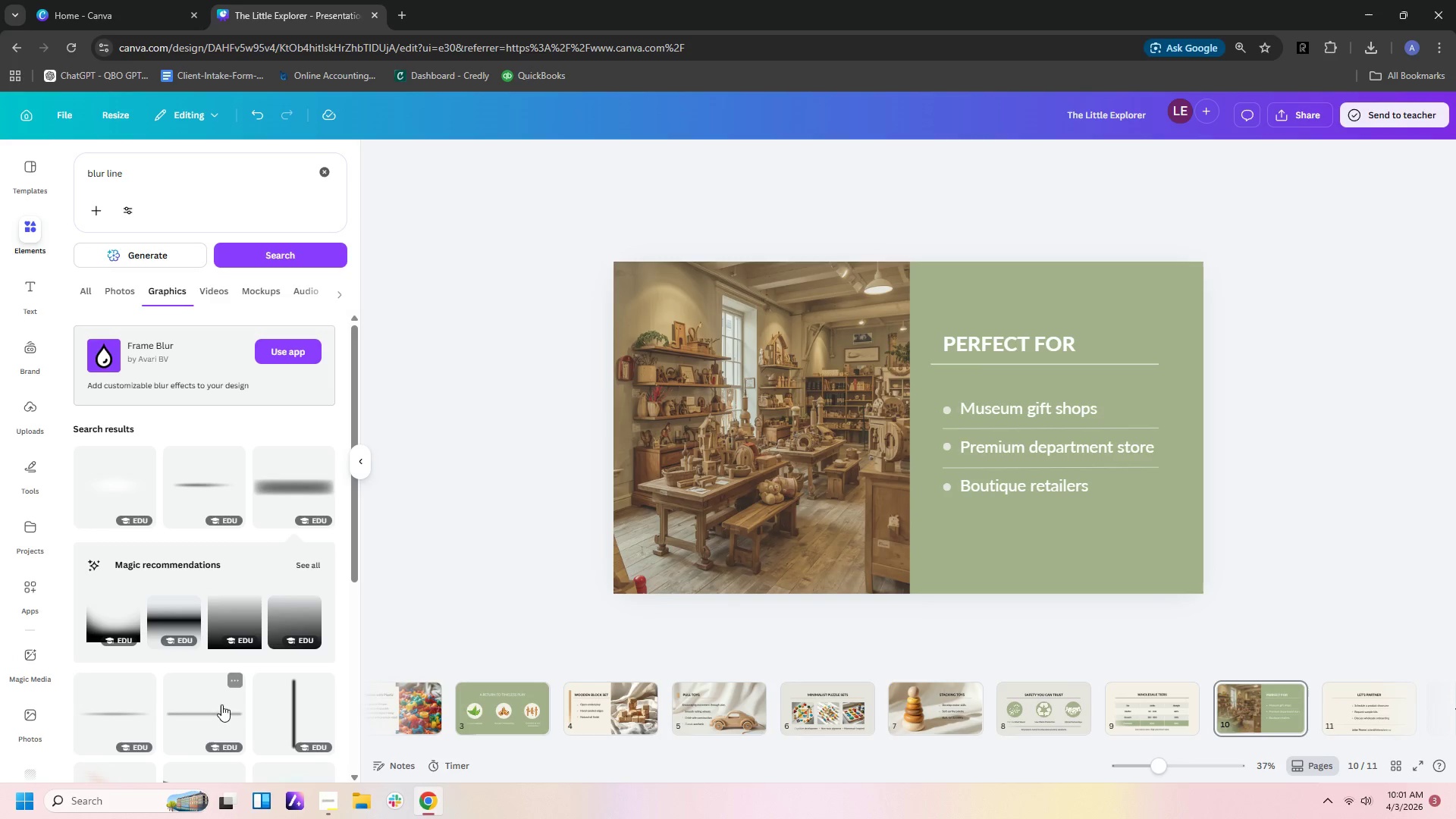 
scroll: coordinate [279, 646], scroll_direction: down, amount: 3.0
 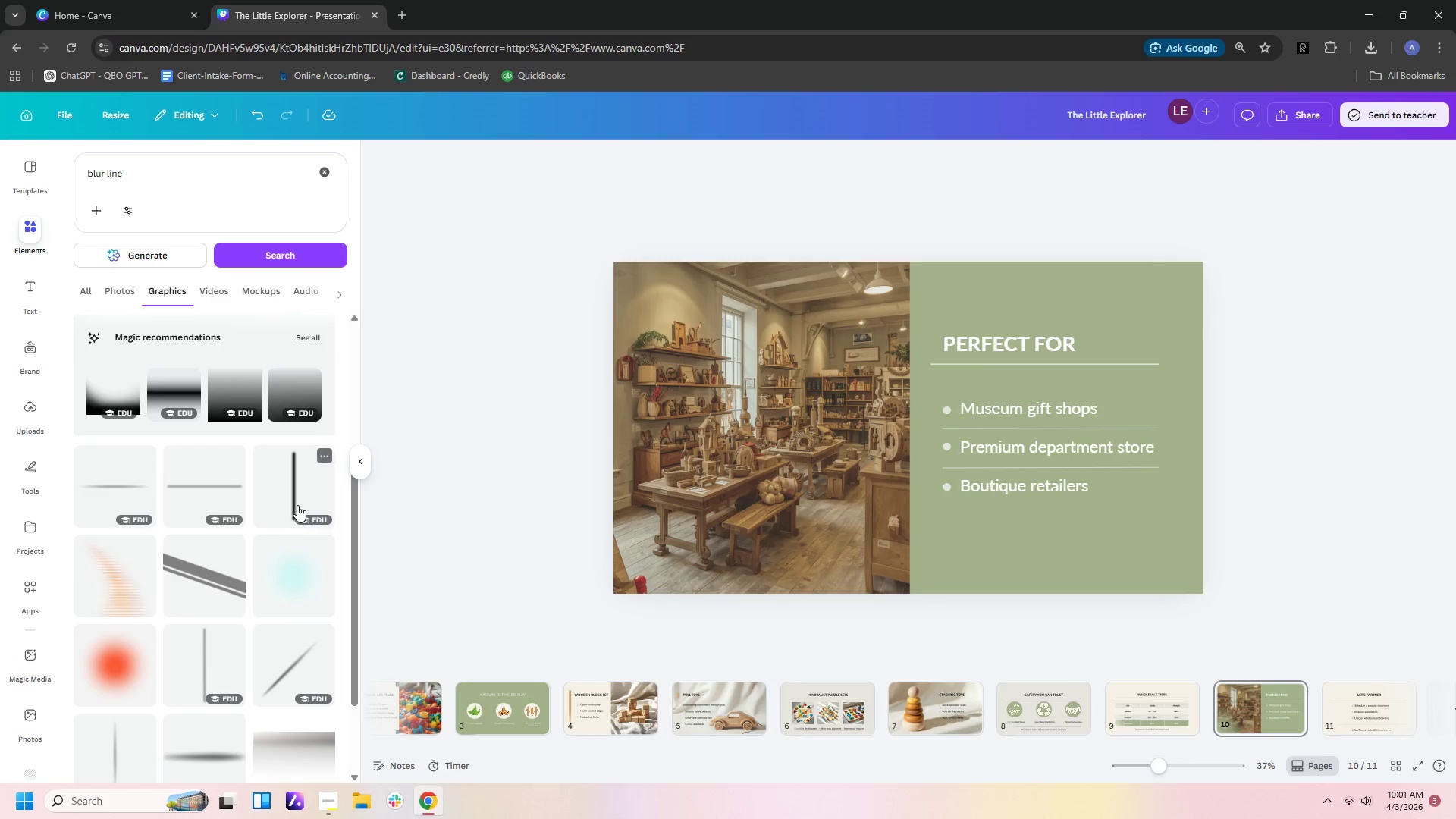 
left_click([297, 503])
 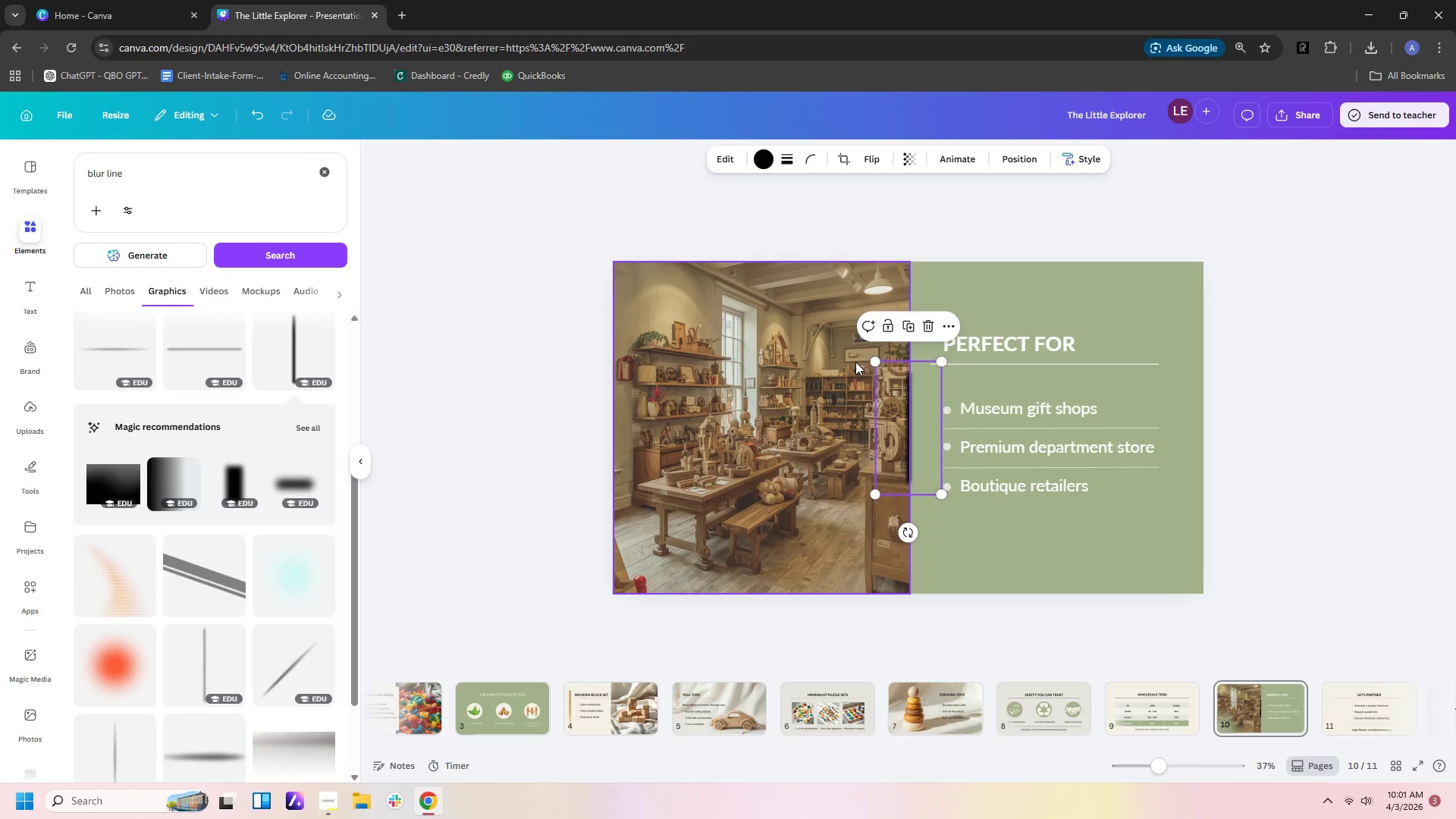 
left_click_drag(start_coordinate=[876, 359], to_coordinate=[803, 245])
 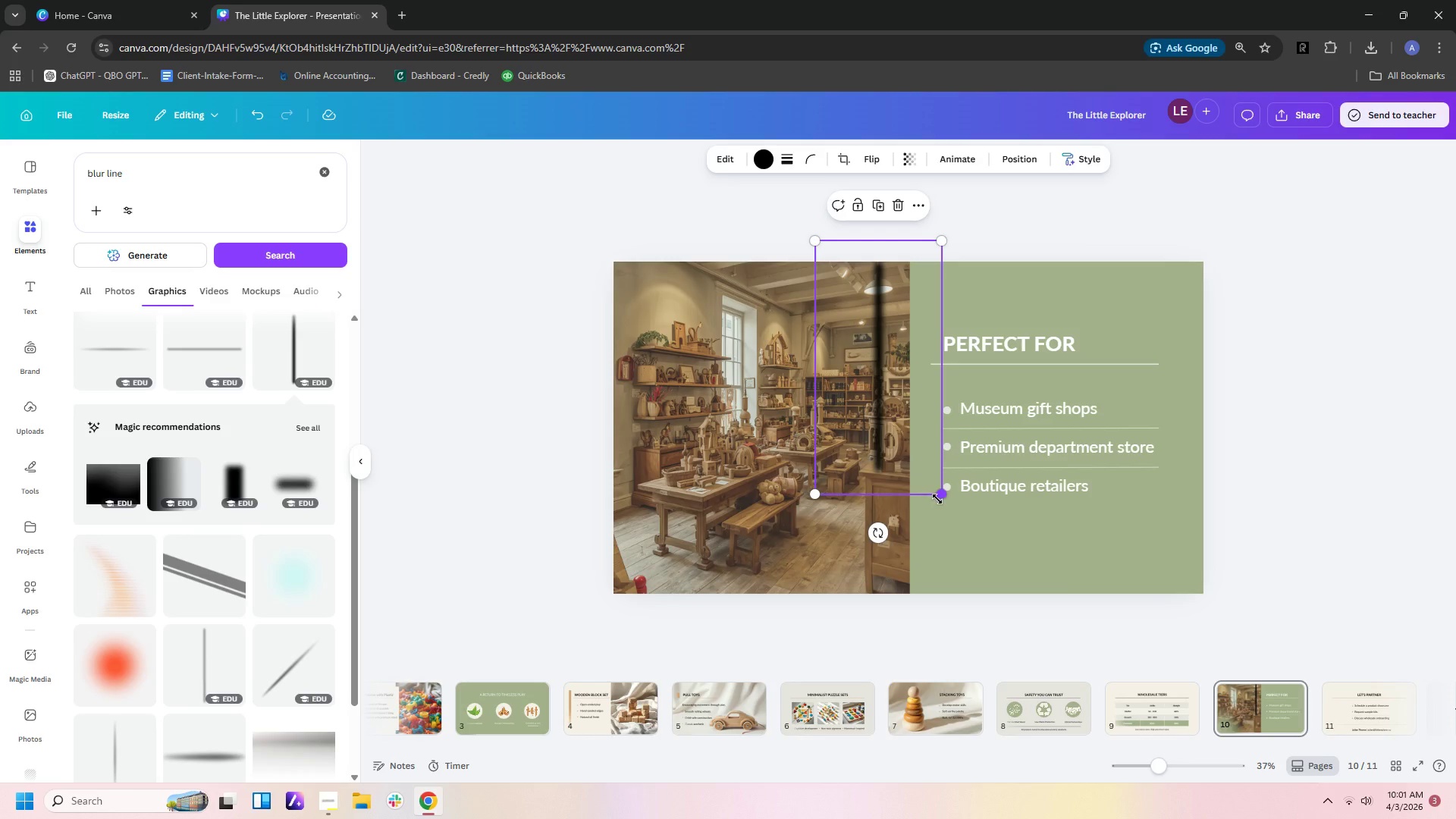 
left_click_drag(start_coordinate=[934, 491], to_coordinate=[984, 566])
 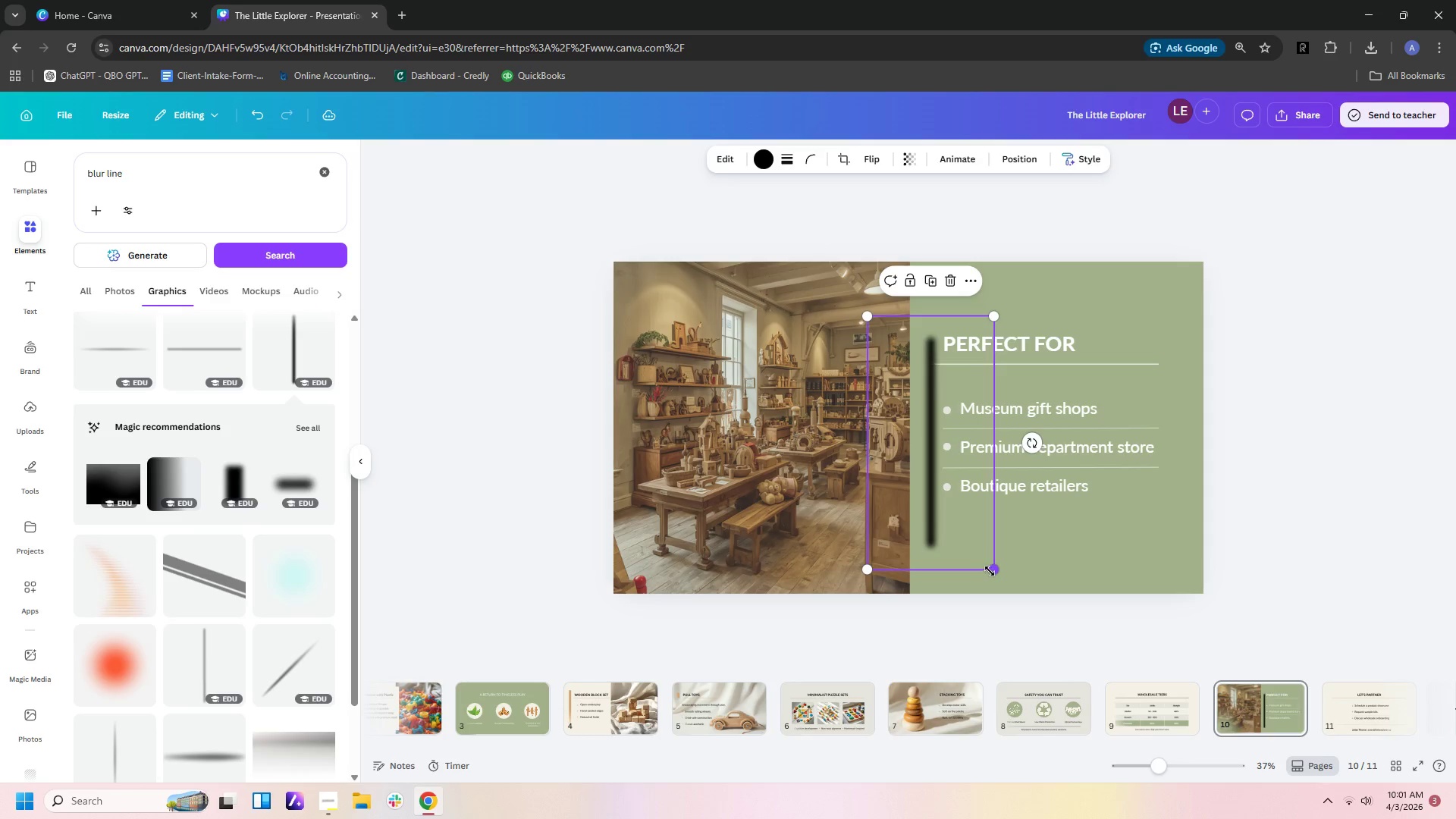 
left_click_drag(start_coordinate=[988, 570], to_coordinate=[1021, 615])
 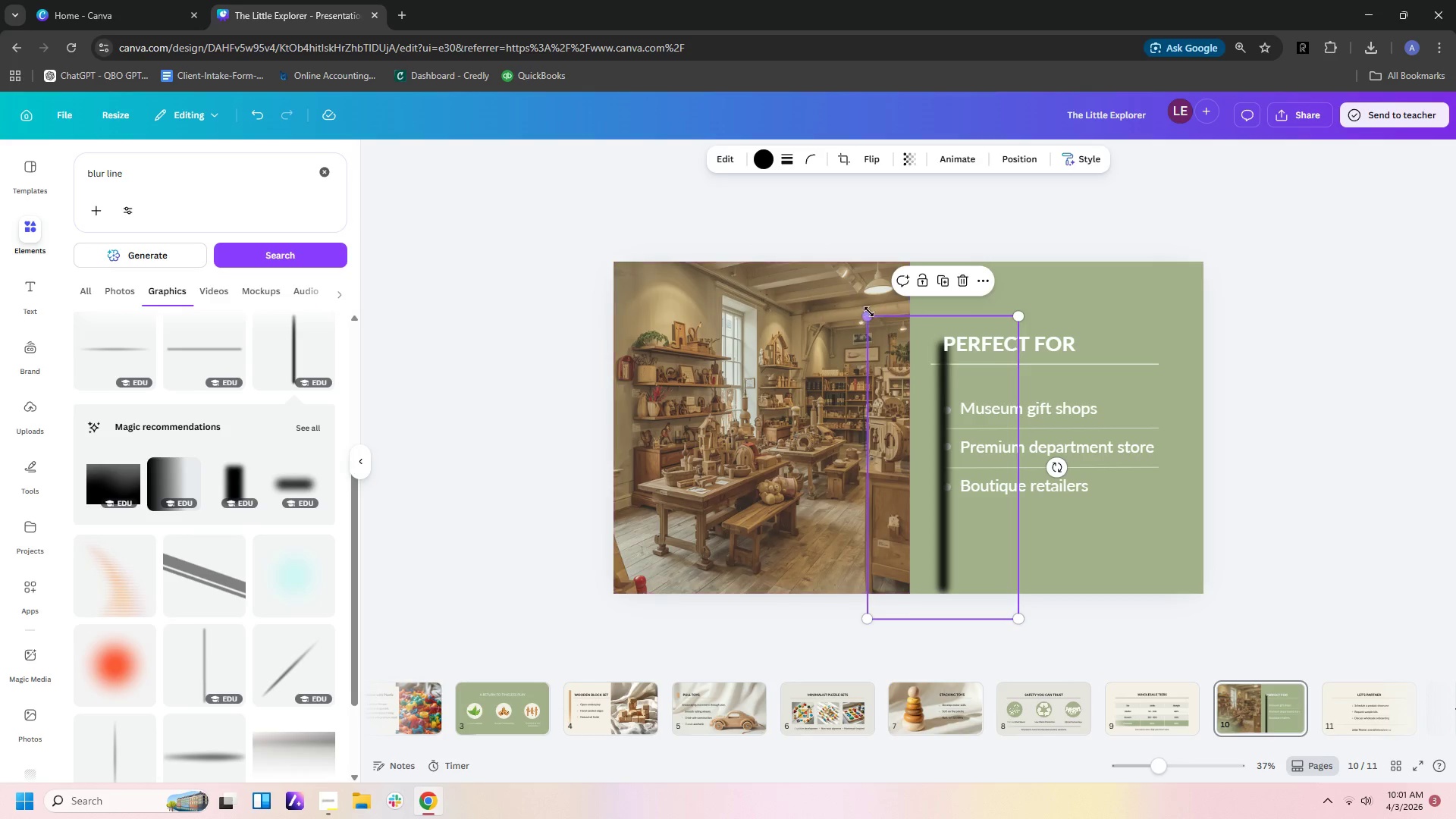 
left_click_drag(start_coordinate=[867, 312], to_coordinate=[777, 241])
 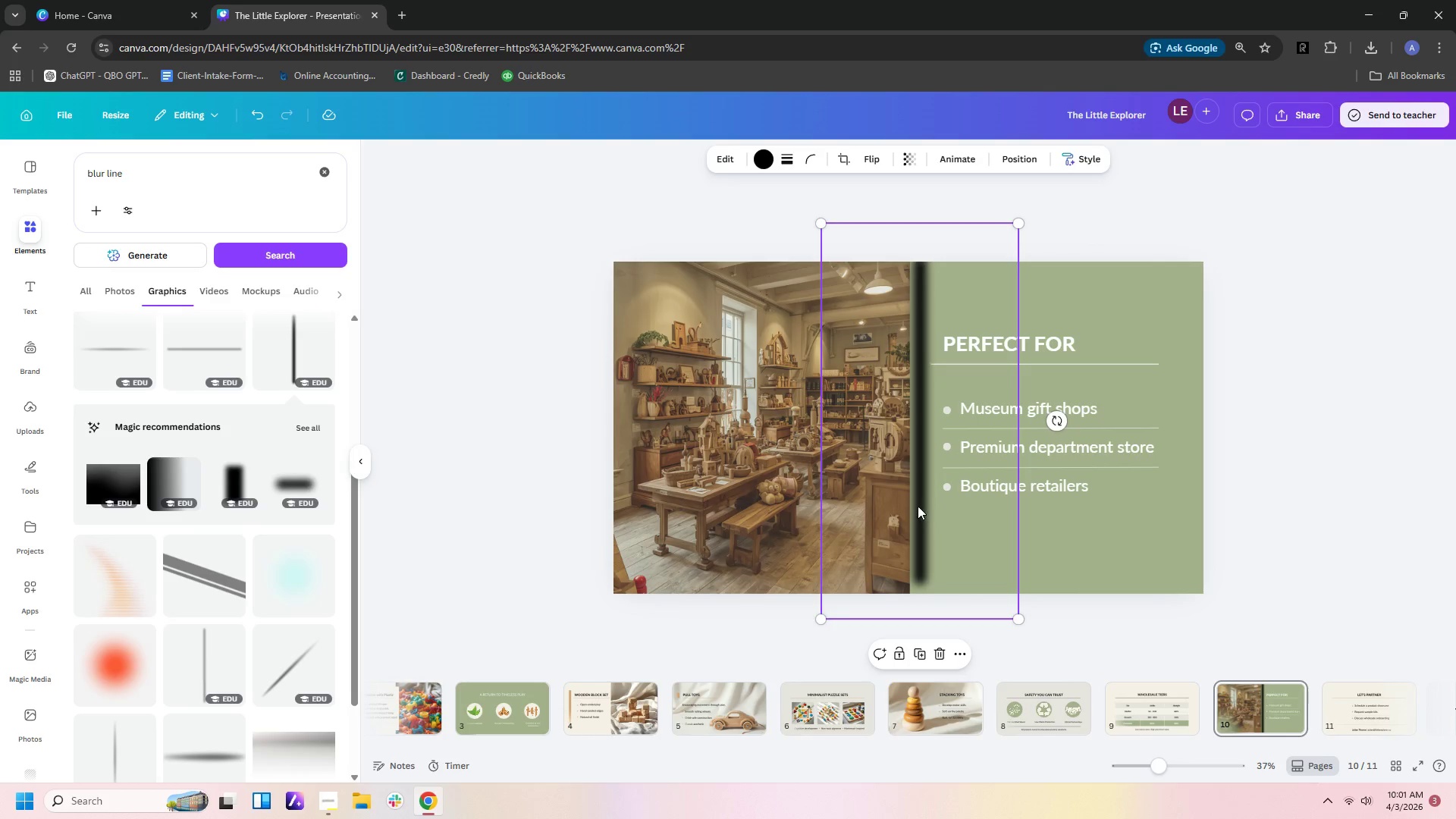 
left_click_drag(start_coordinate=[917, 506], to_coordinate=[902, 507])
 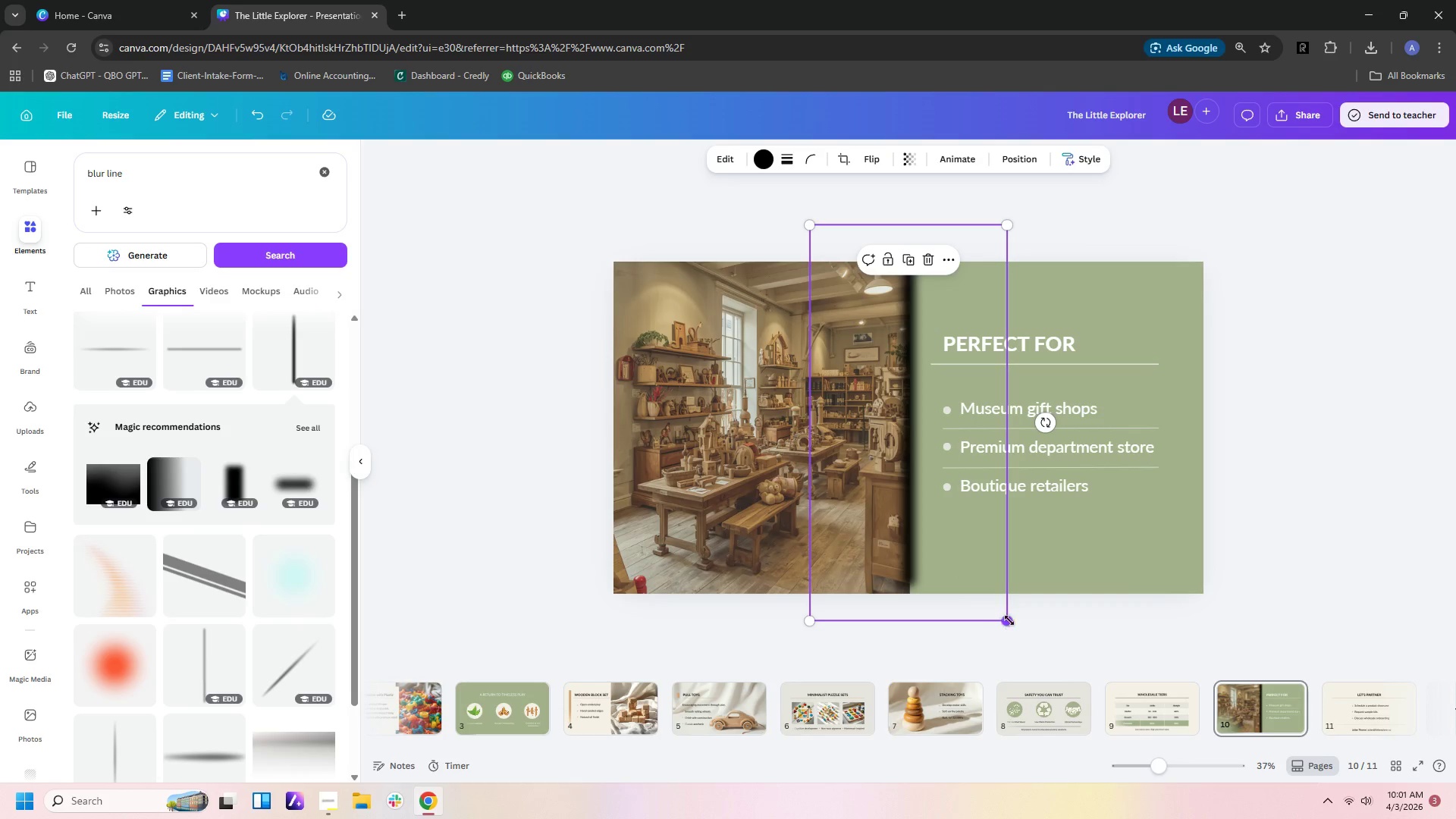 
left_click_drag(start_coordinate=[1011, 616], to_coordinate=[1015, 629])
 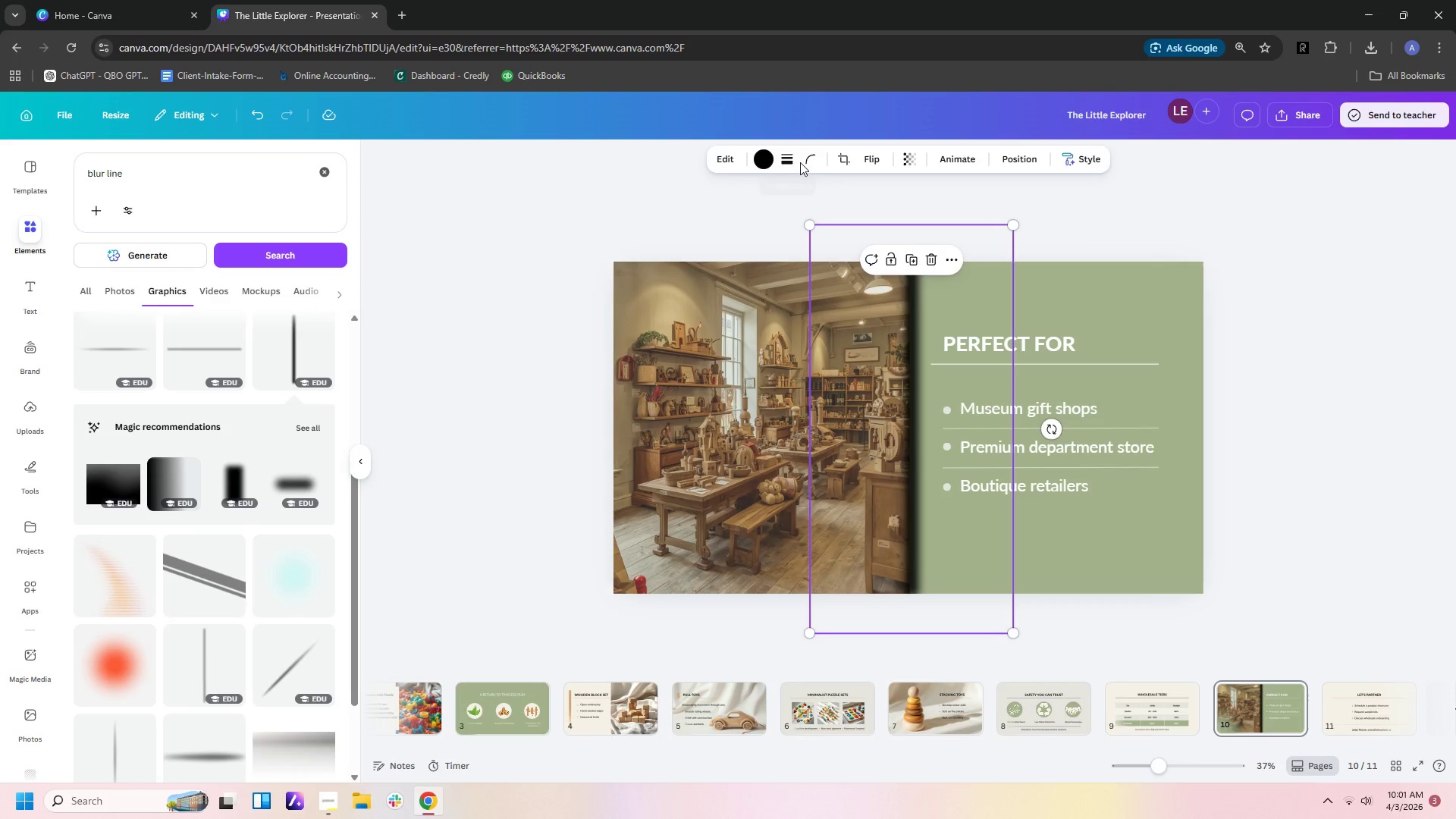 
left_click([764, 160])
 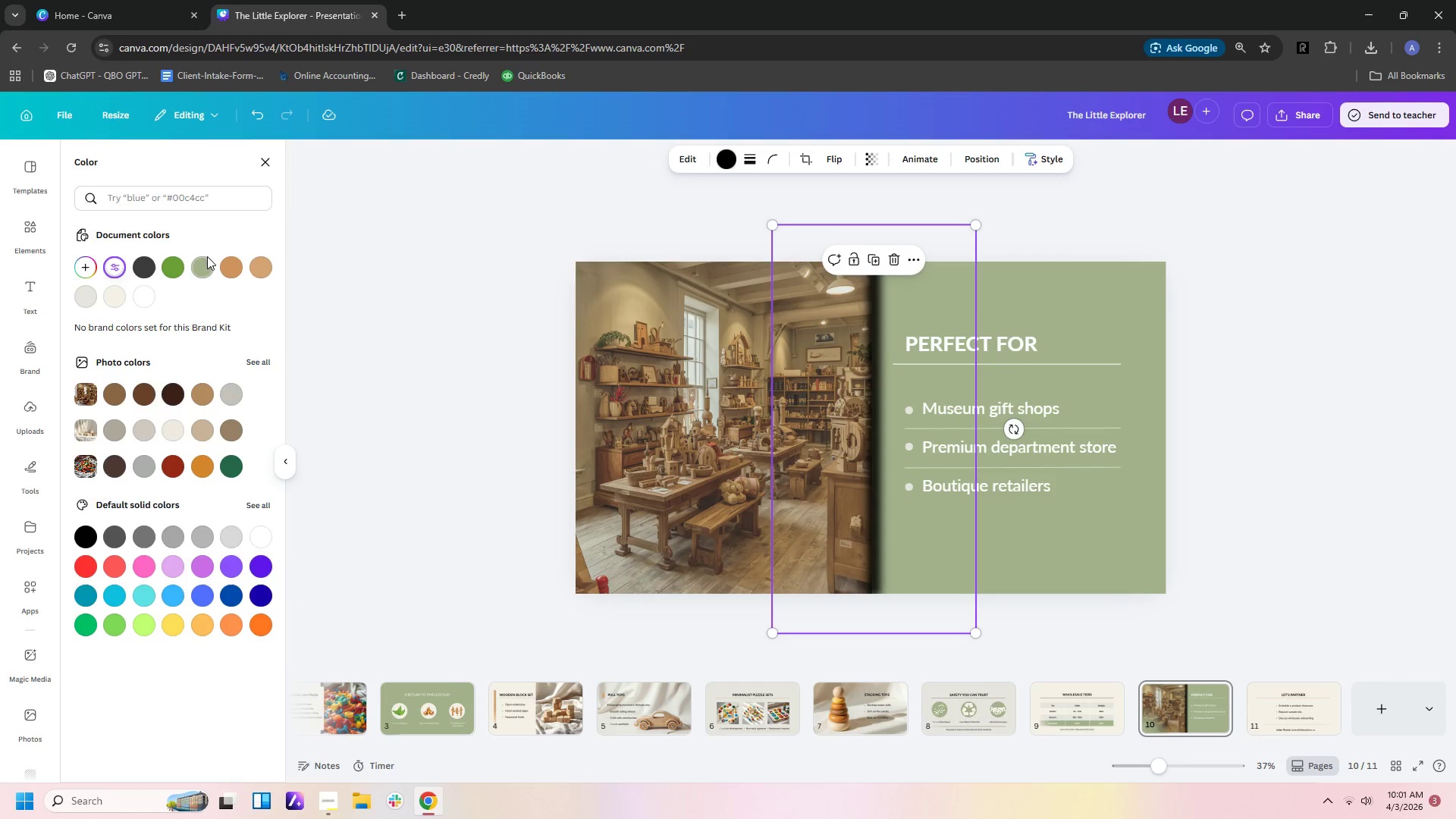 
left_click([205, 262])
 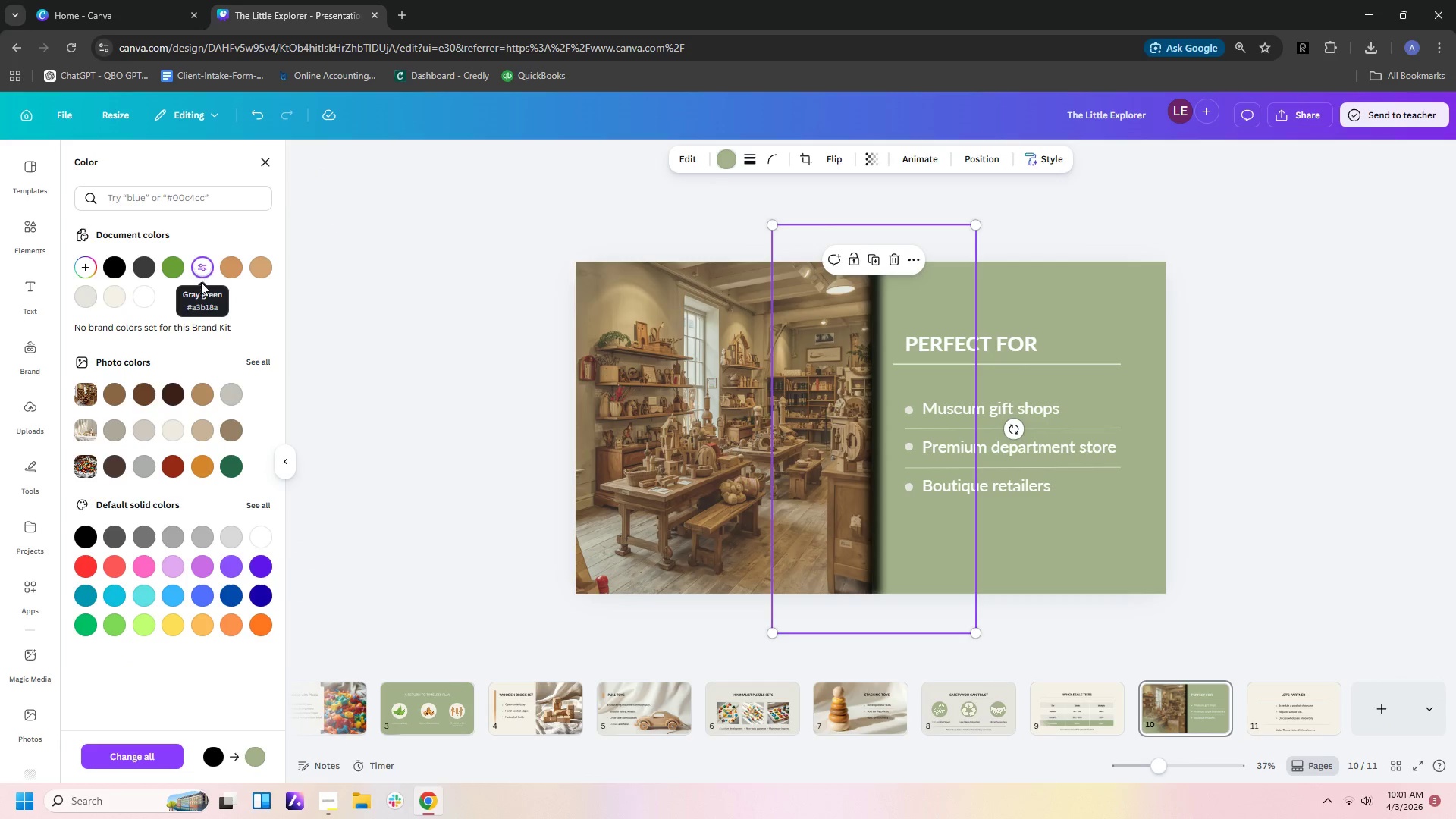 
left_click([438, 267])
 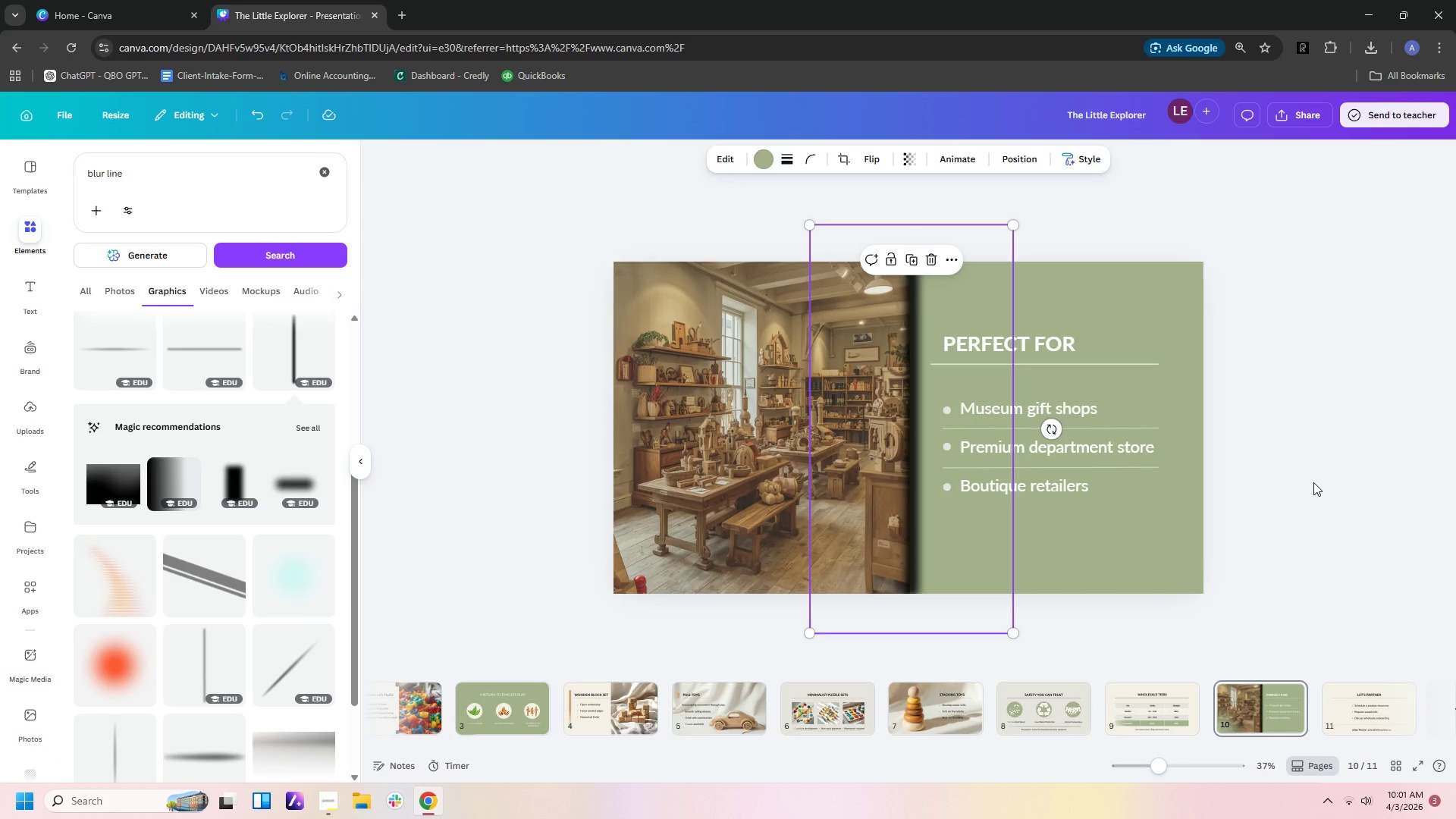 
left_click([1301, 490])
 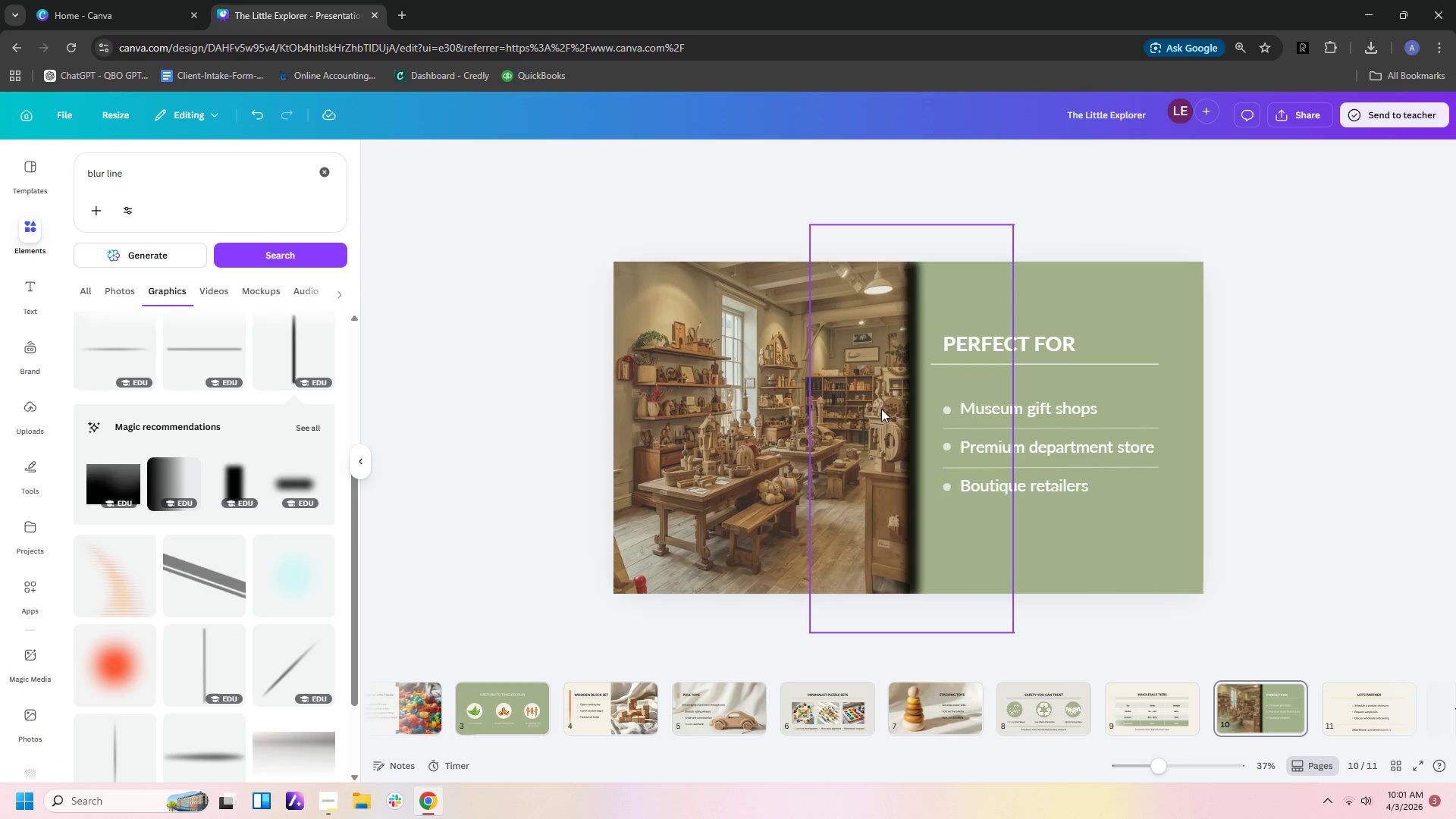 
left_click([905, 409])
 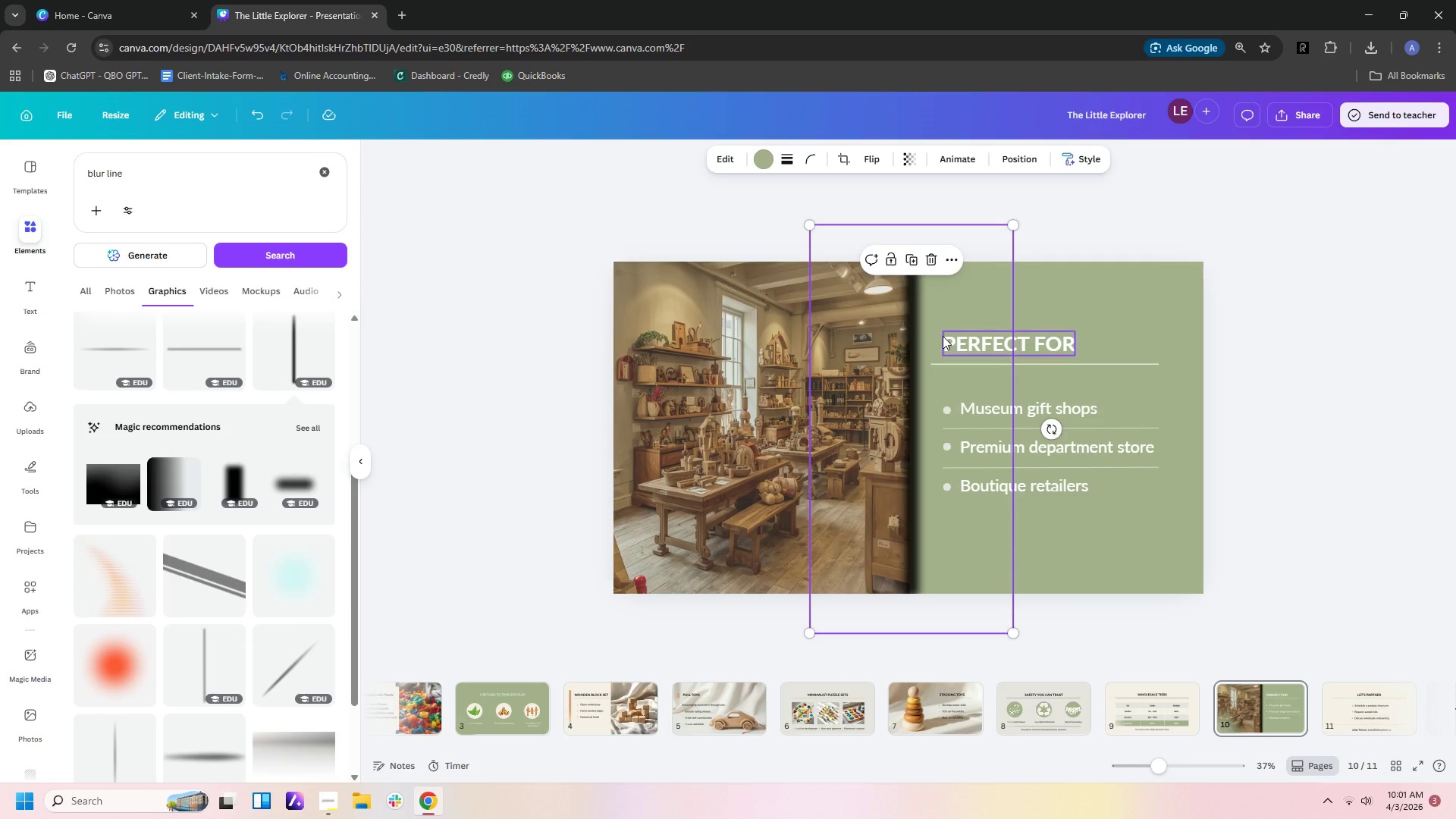 
key(Delete)
 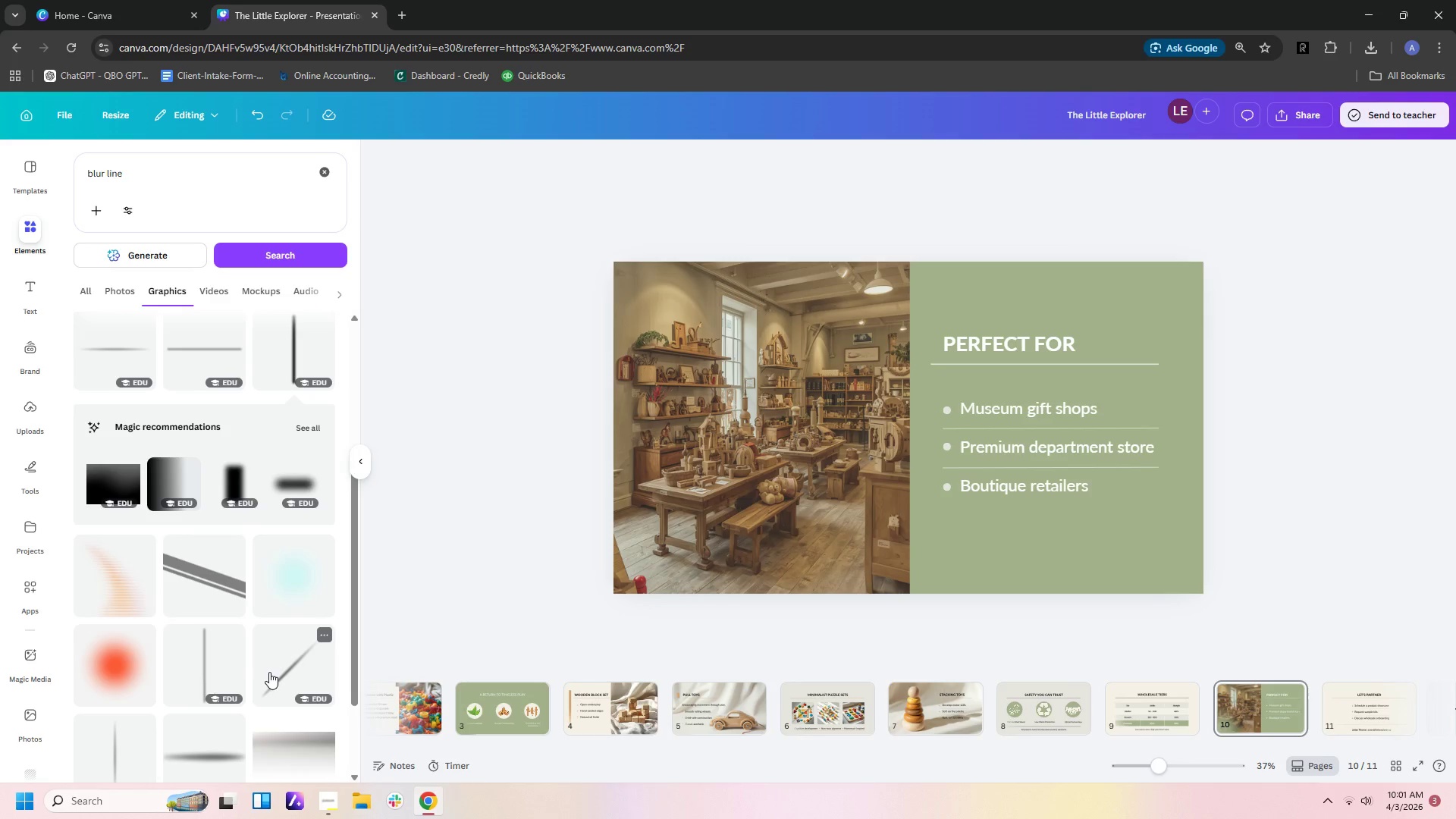 
left_click([277, 678])
 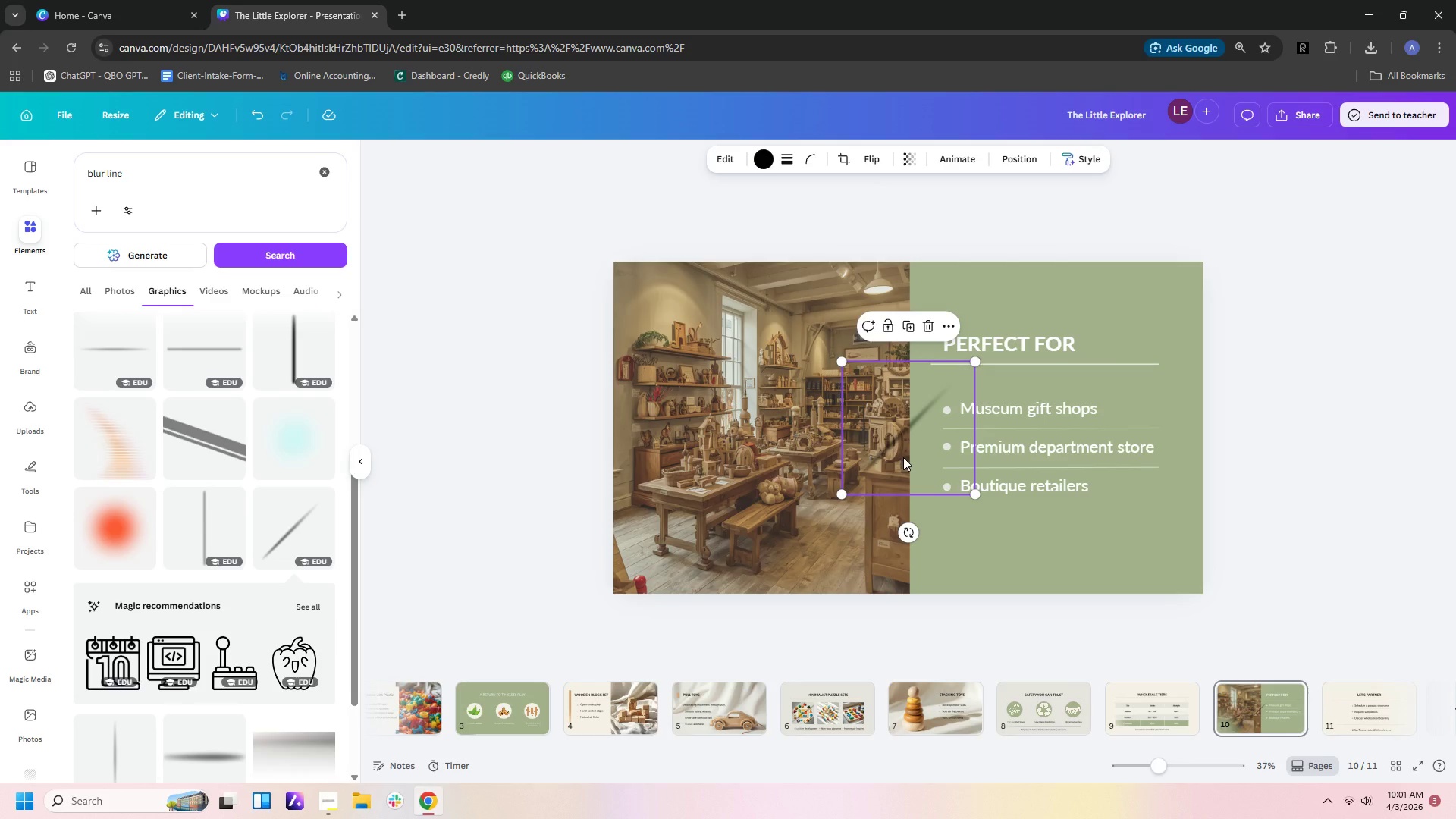 
key(Delete)
 